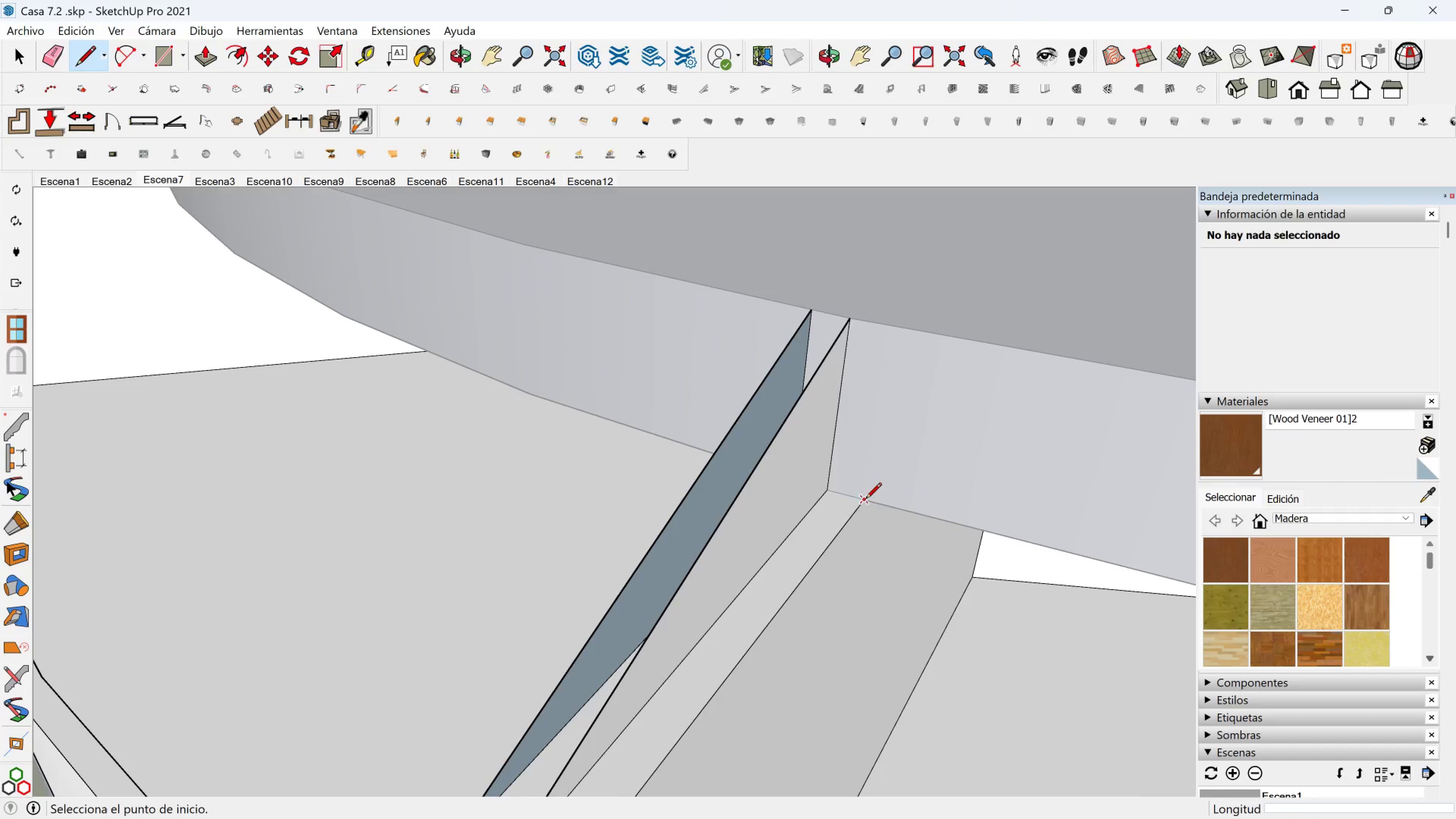 
left_click([866, 497])
 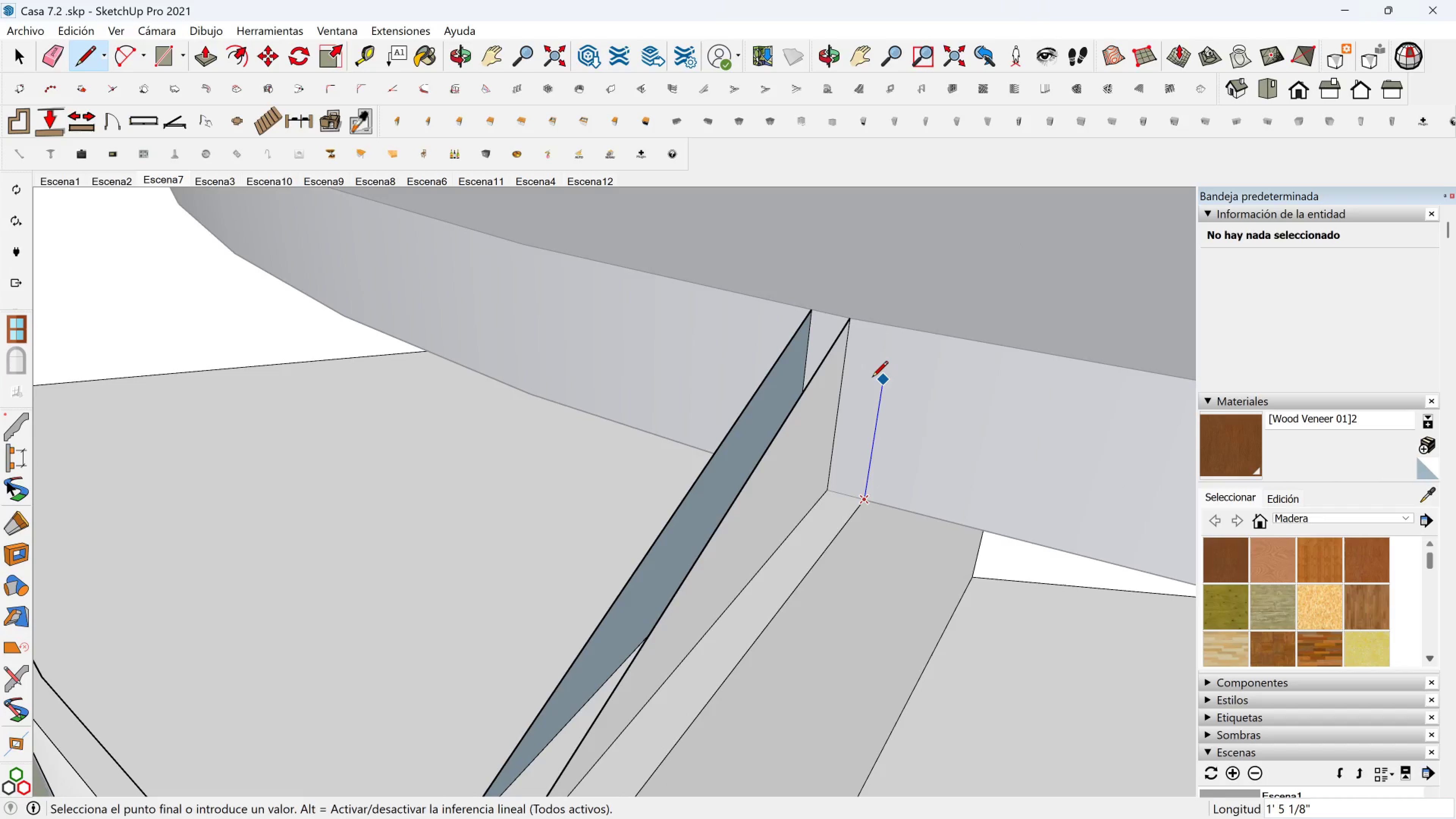 
hold_key(key=ShiftLeft, duration=0.86)
left_click([892, 330])
 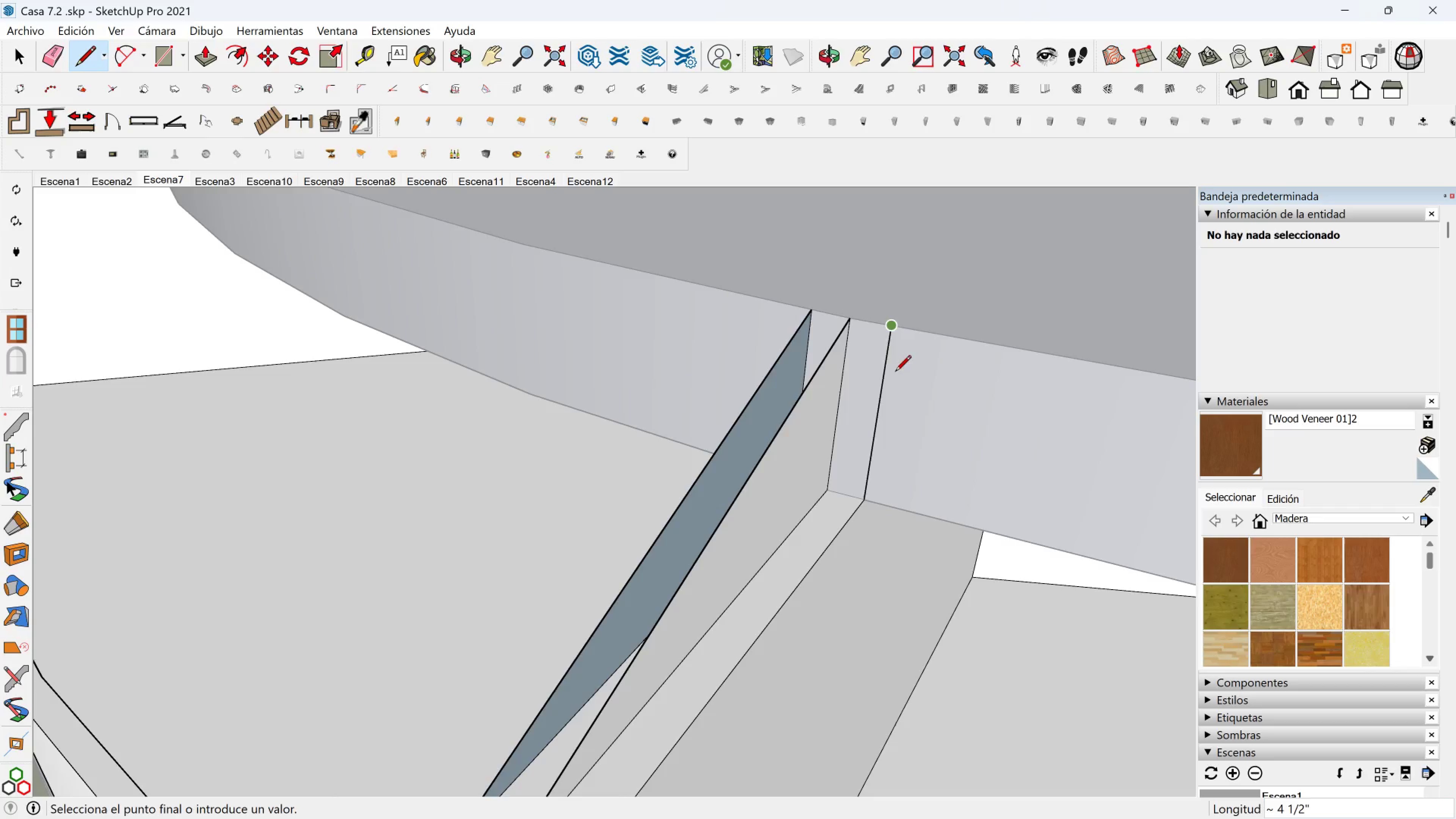 
scroll: coordinate [849, 523], scroll_direction: down, amount: 2.0
 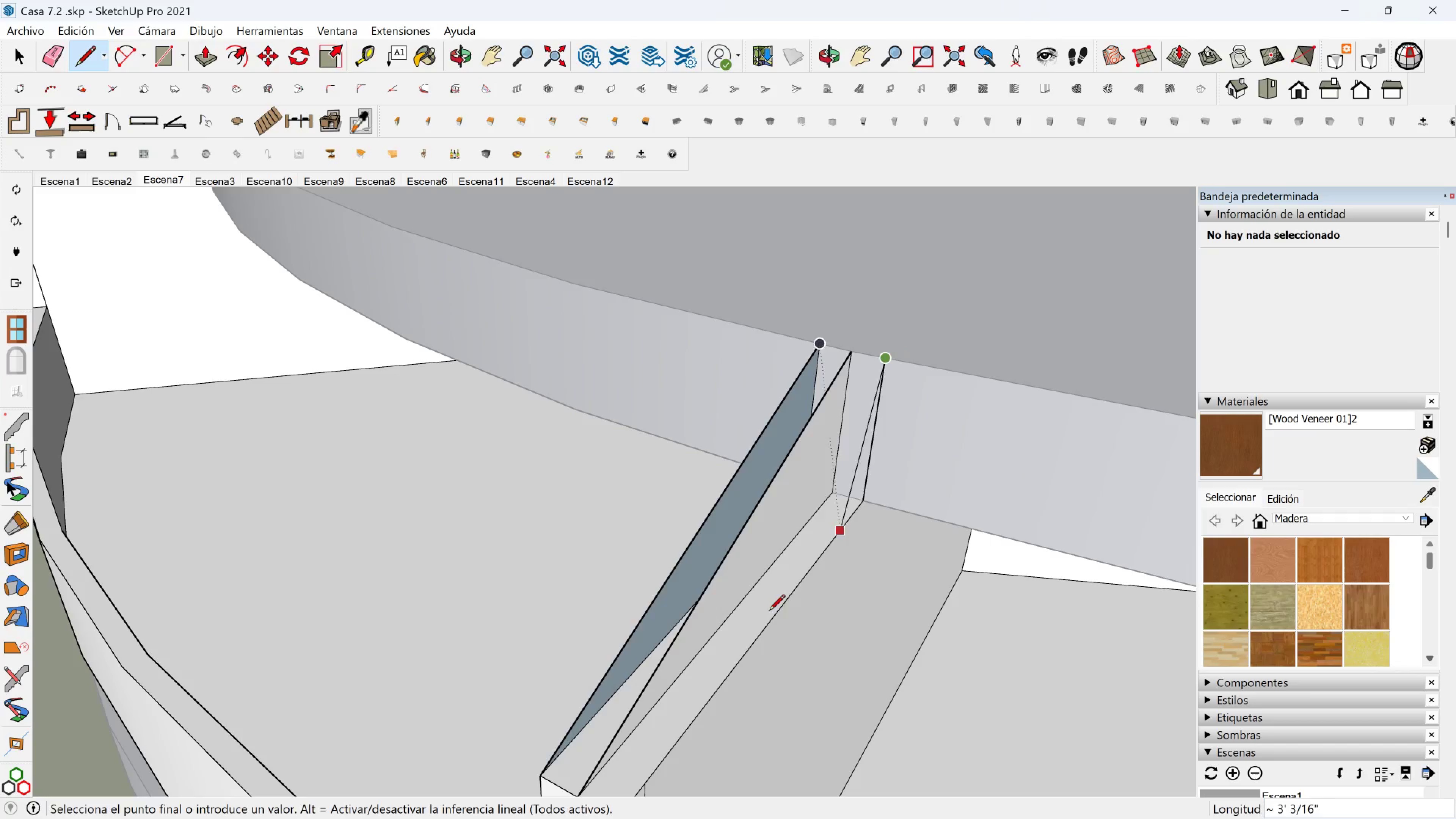 
hold_key(key=ShiftLeft, duration=0.38)
 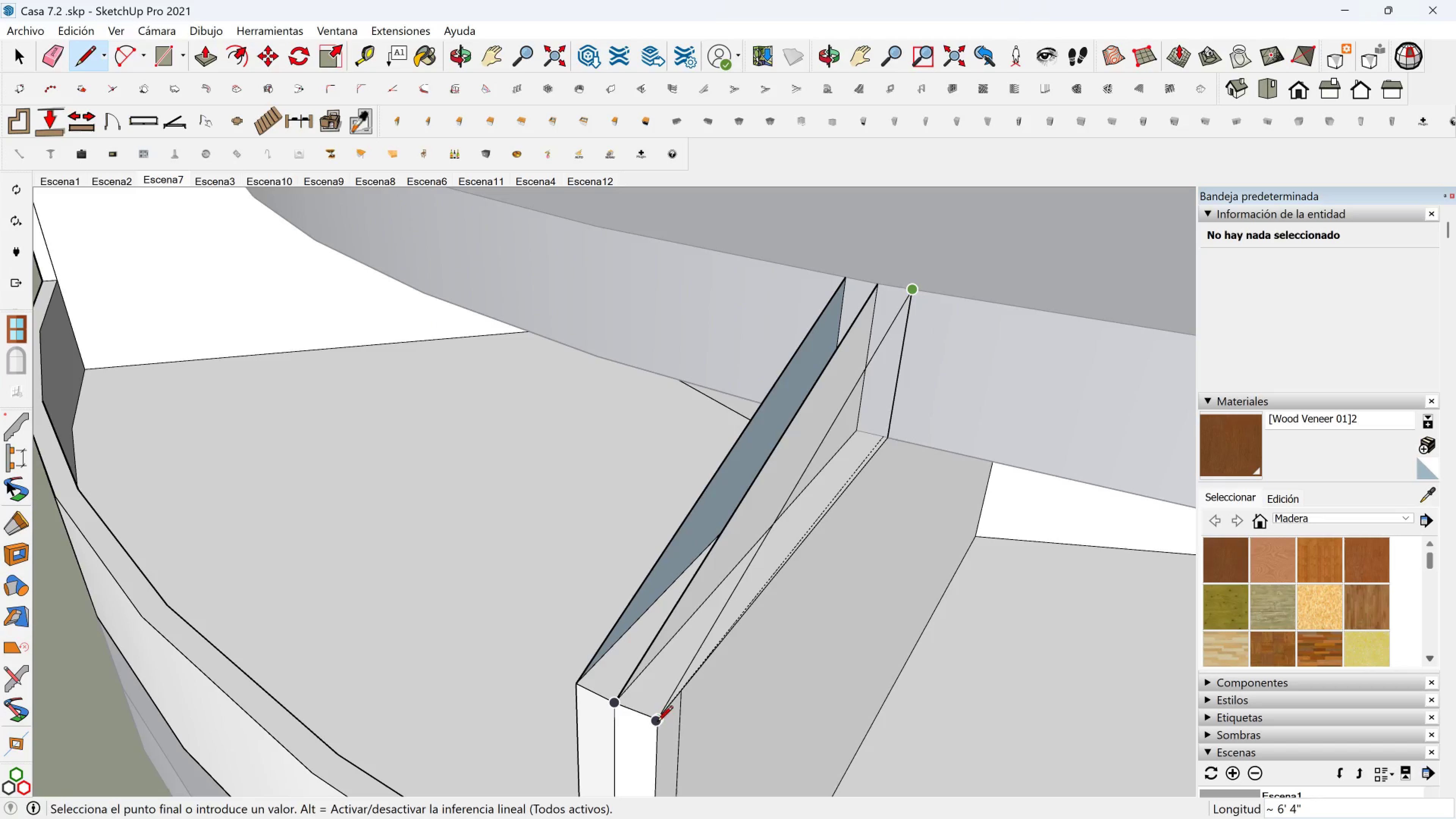 
left_click([658, 723])
 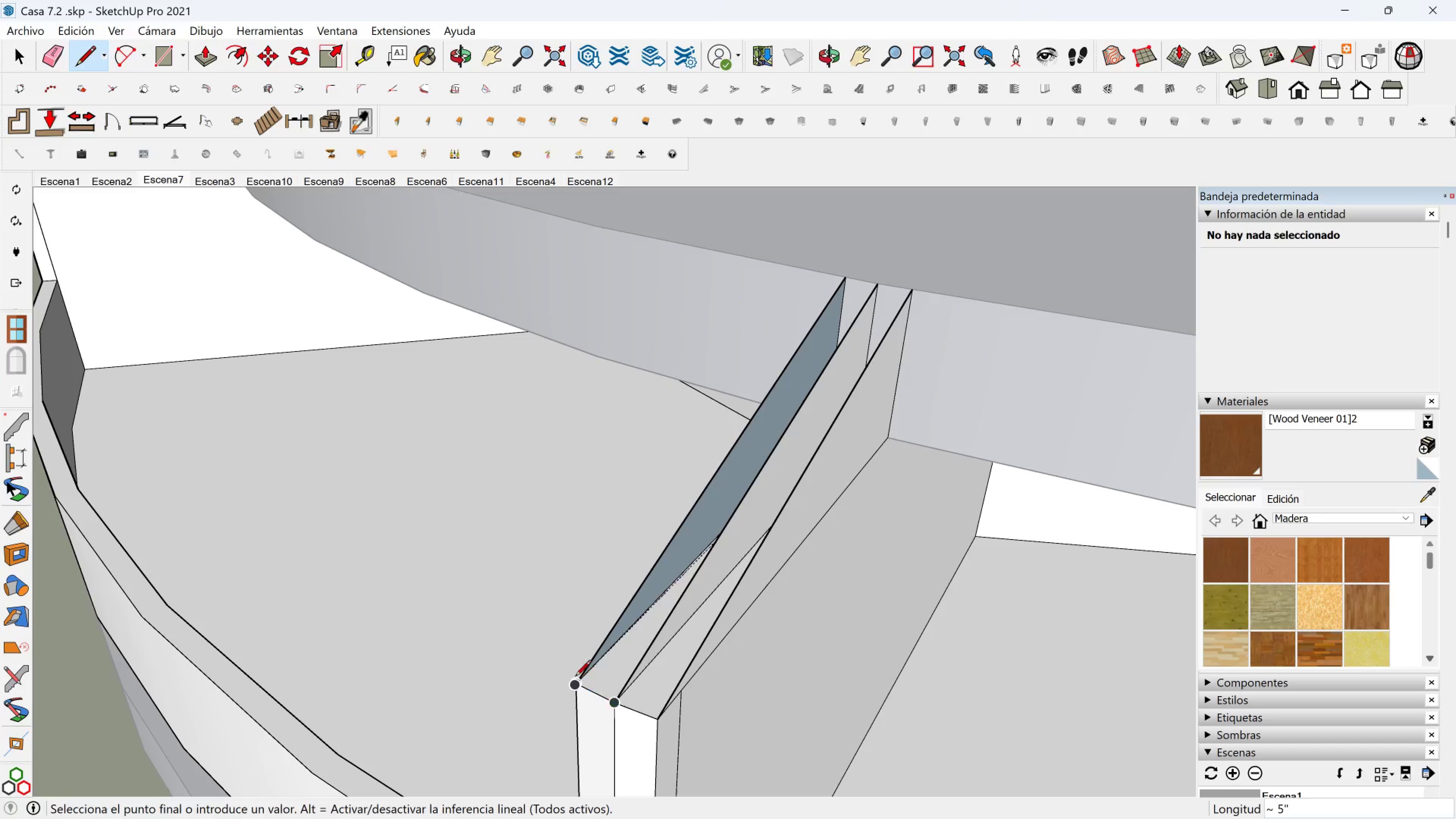 
double_click([575, 677])
 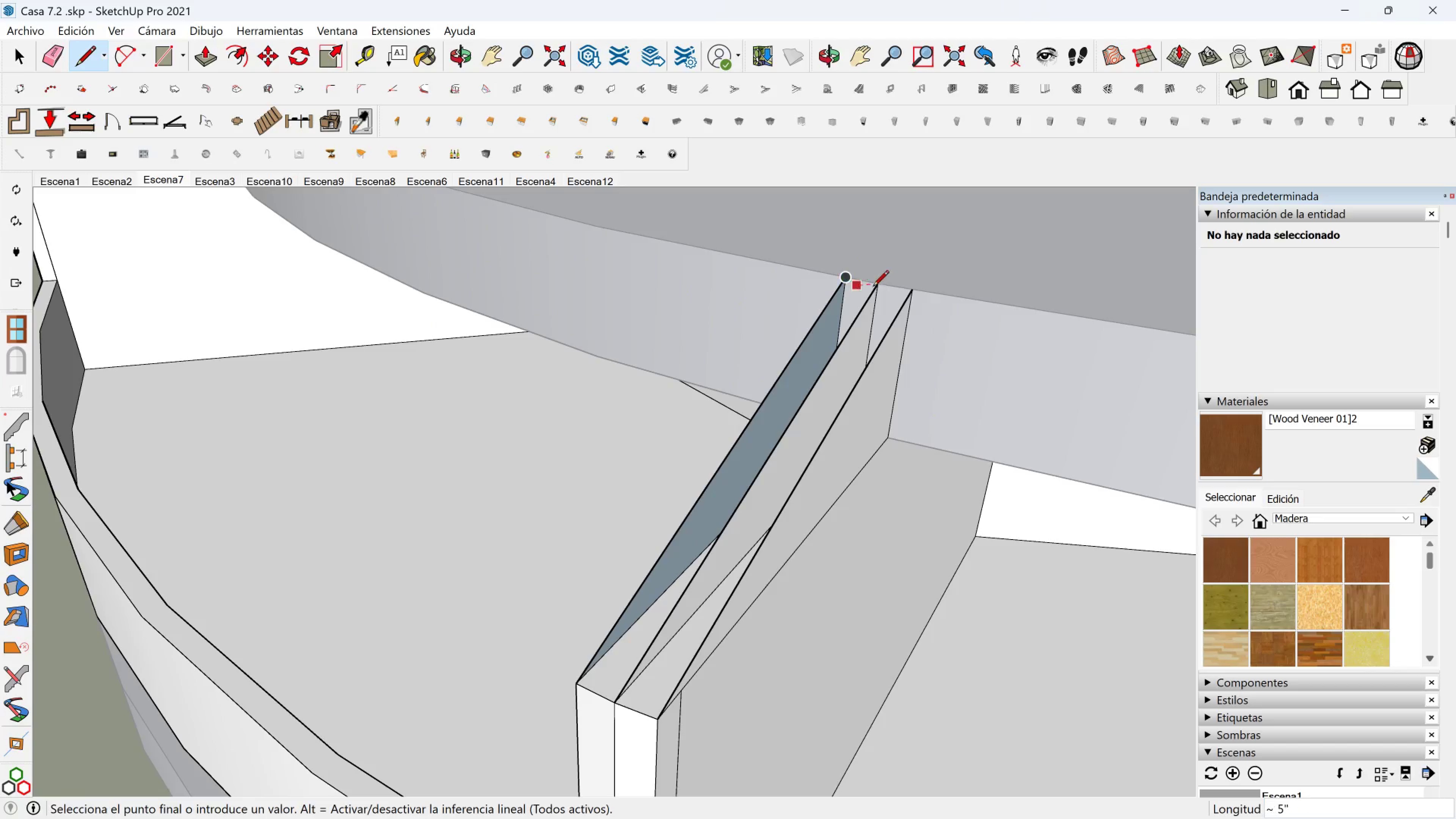 
double_click([874, 287])
 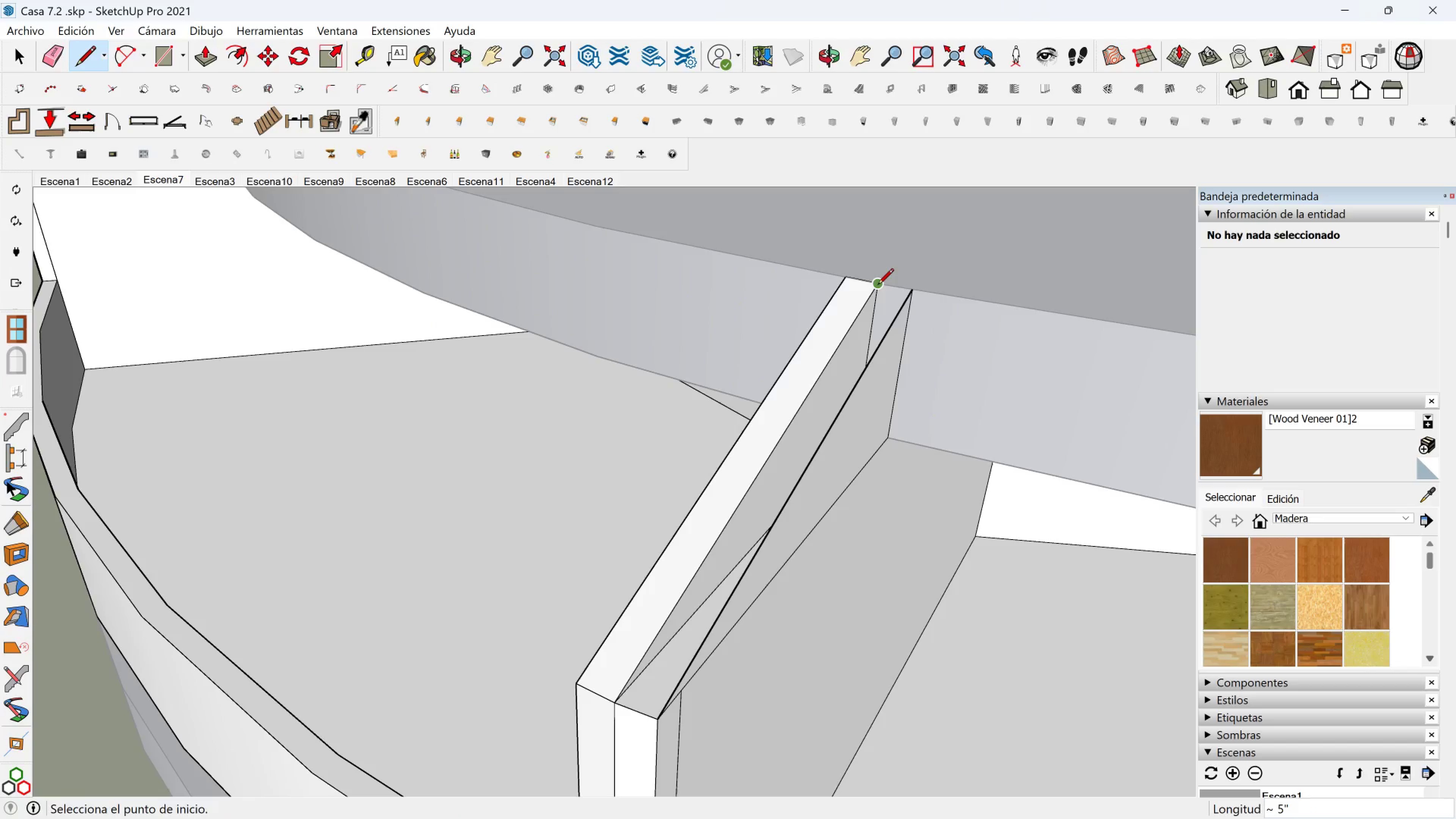 
left_click([878, 285])
 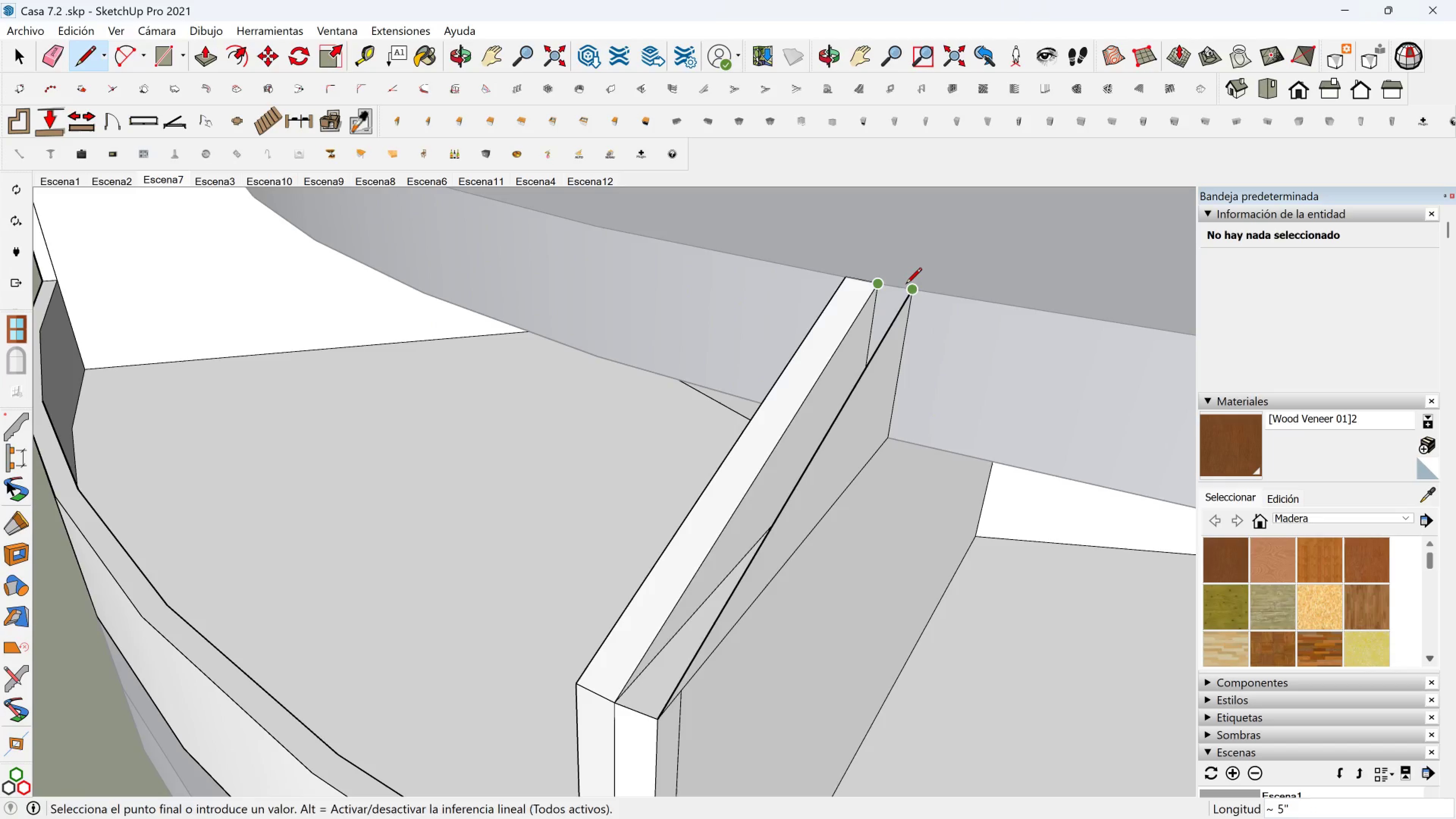 
left_click([906, 285])
 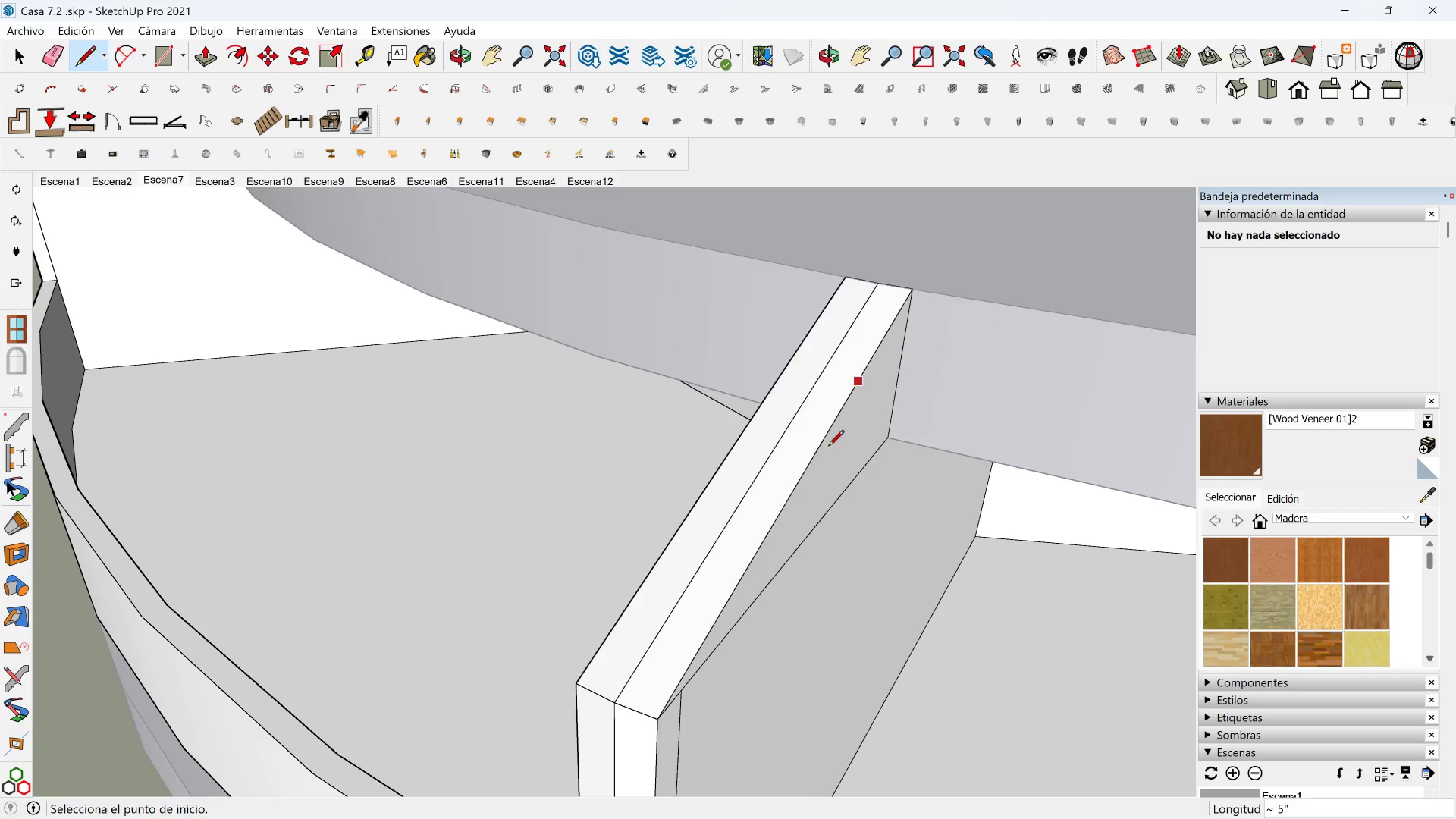 
scroll: coordinate [674, 565], scroll_direction: down, amount: 9.0
 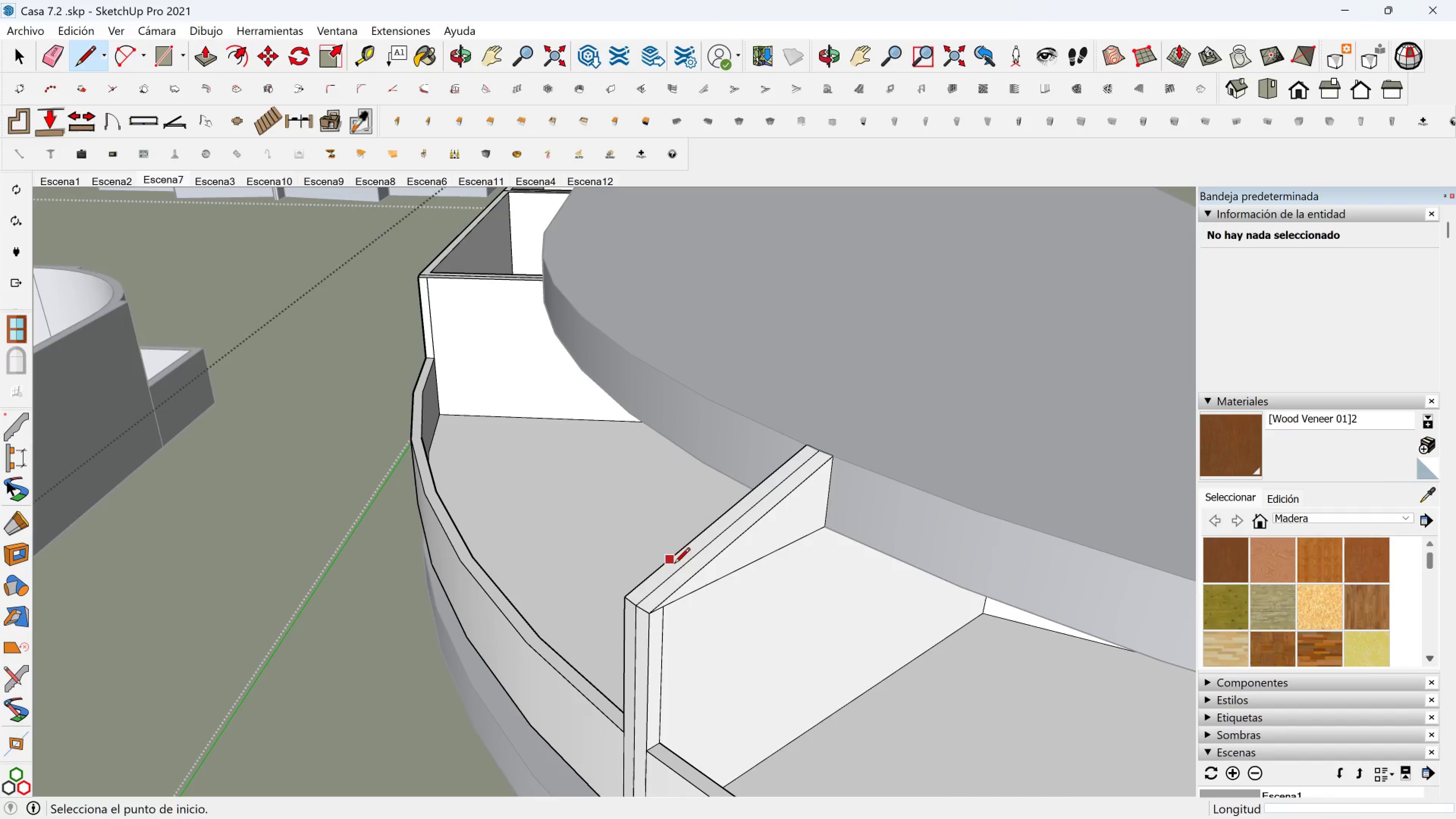 
key(Shift+ShiftLeft)
 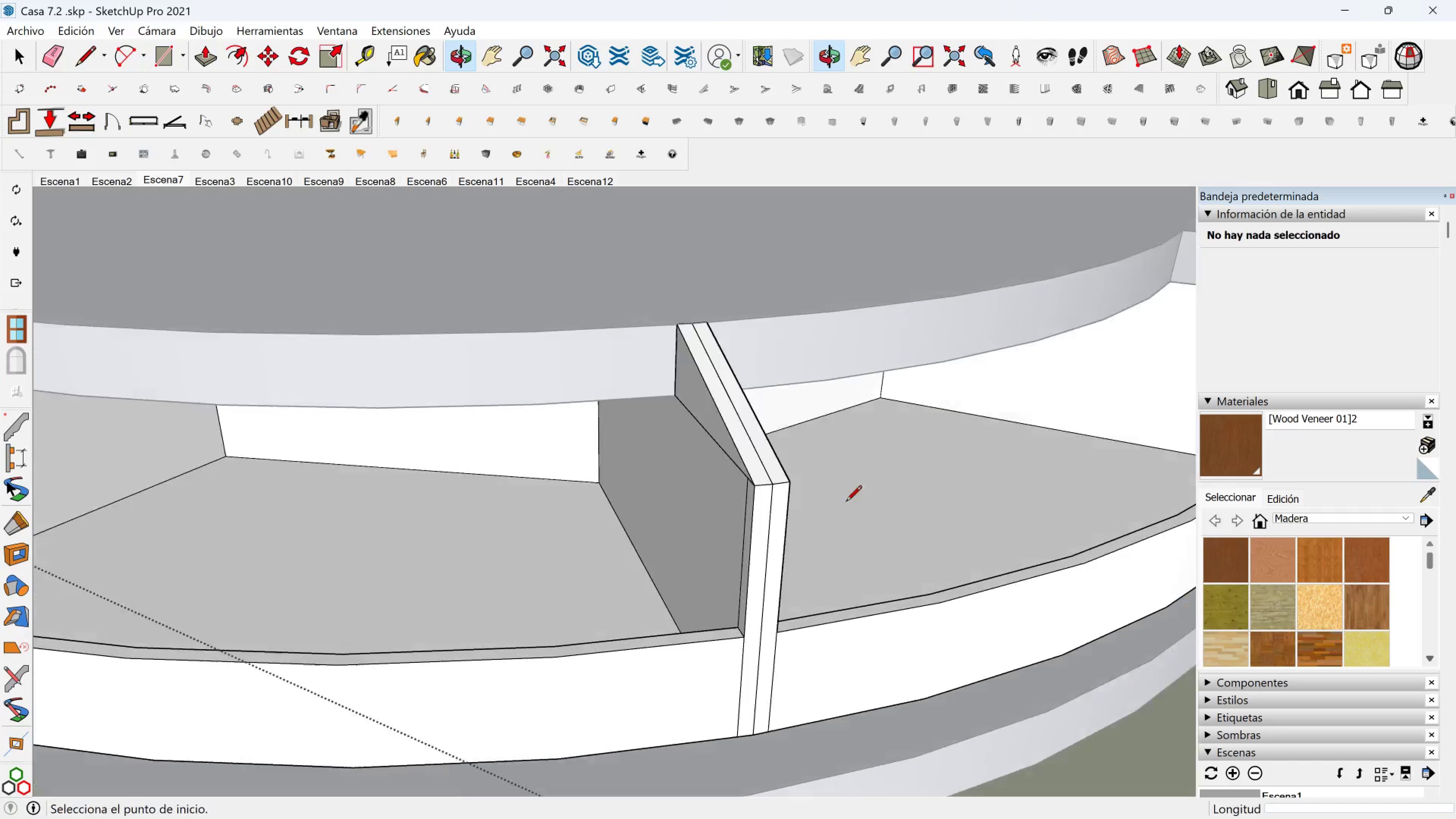 
scroll: coordinate [650, 472], scroll_direction: down, amount: 9.0
 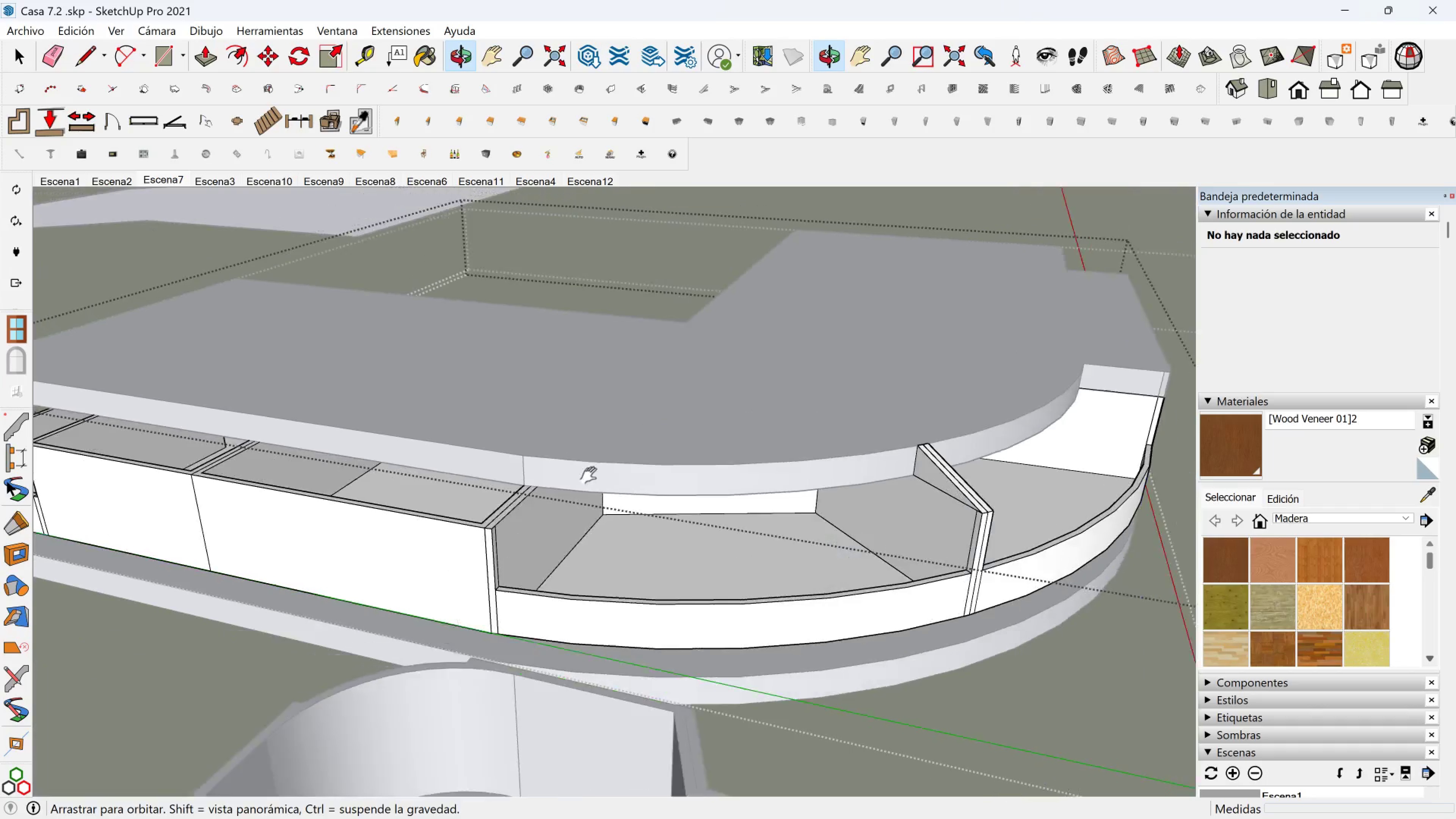 
key(Space)
 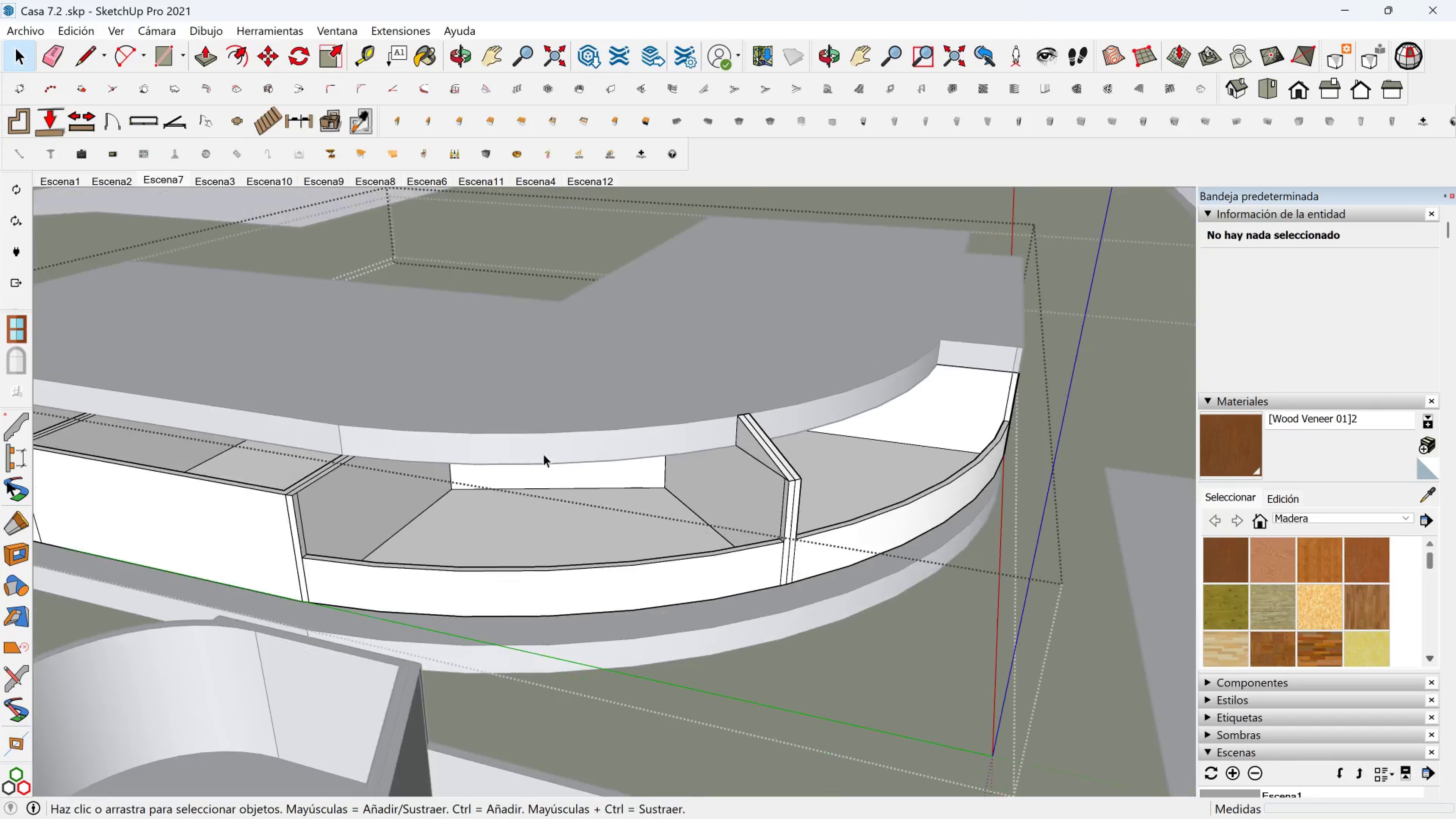 
hold_key(key=ShiftLeft, duration=0.32)
 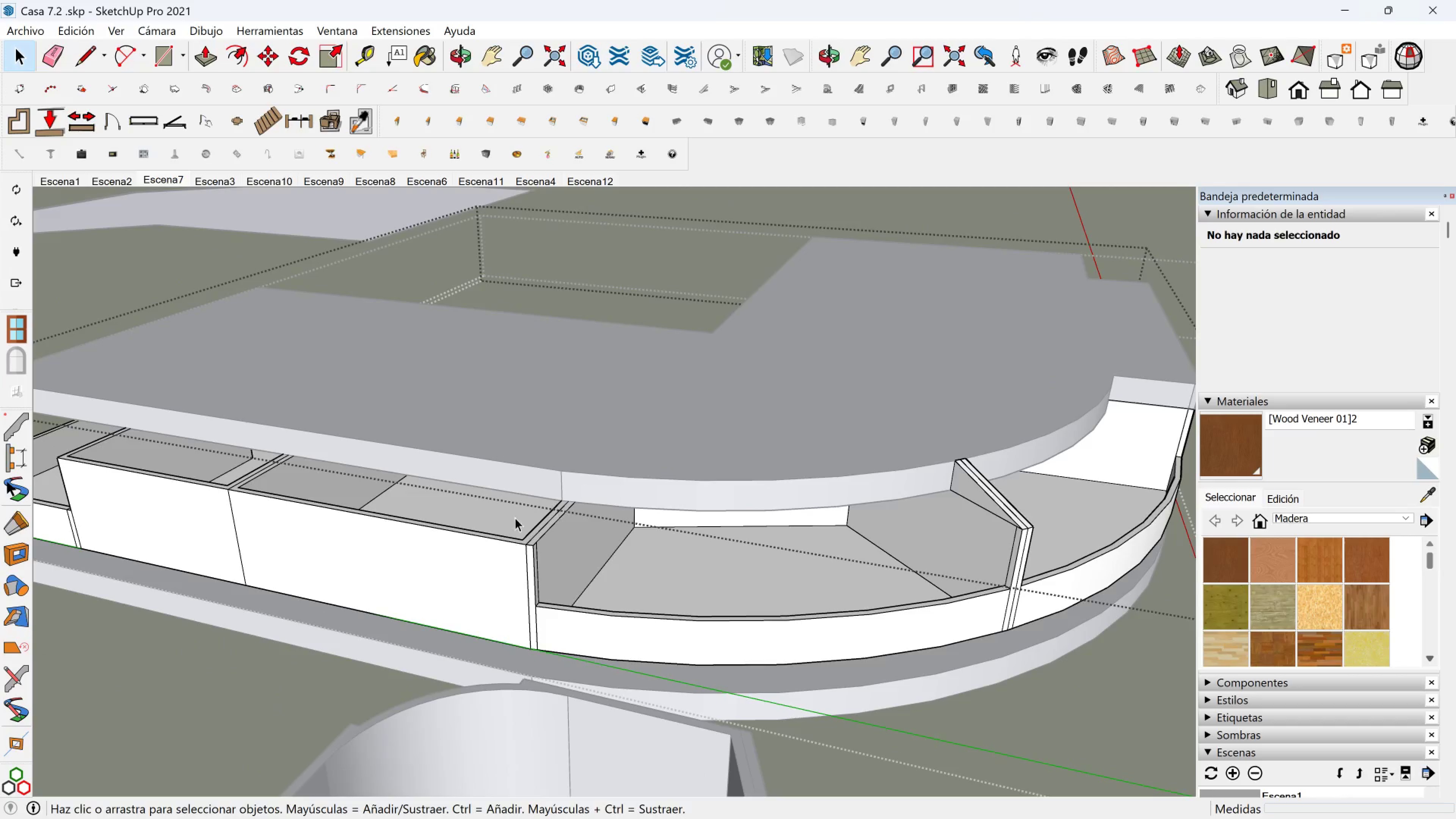 
scroll: coordinate [418, 513], scroll_direction: up, amount: 3.0
 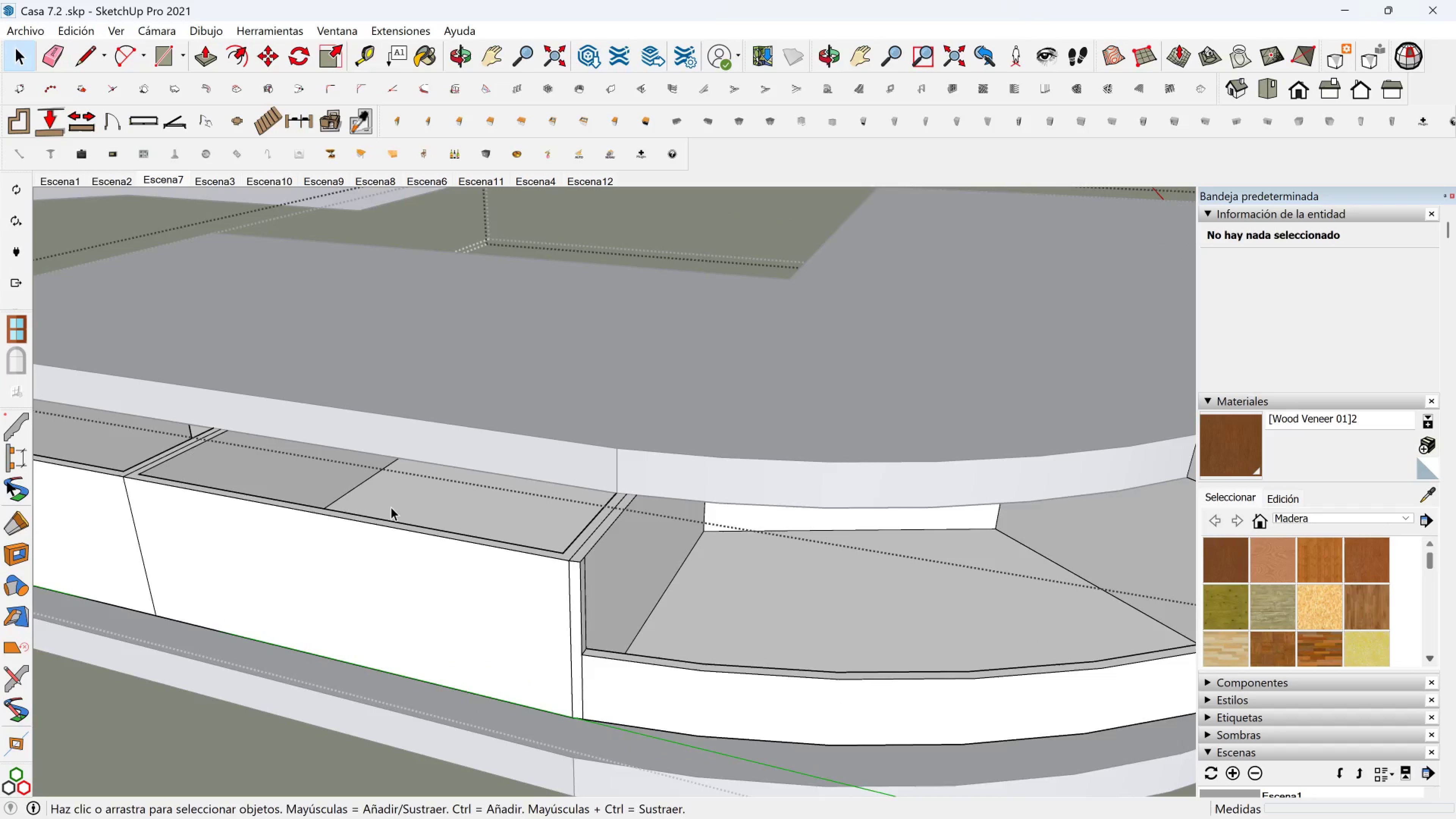 
key(Shift+ShiftLeft)
 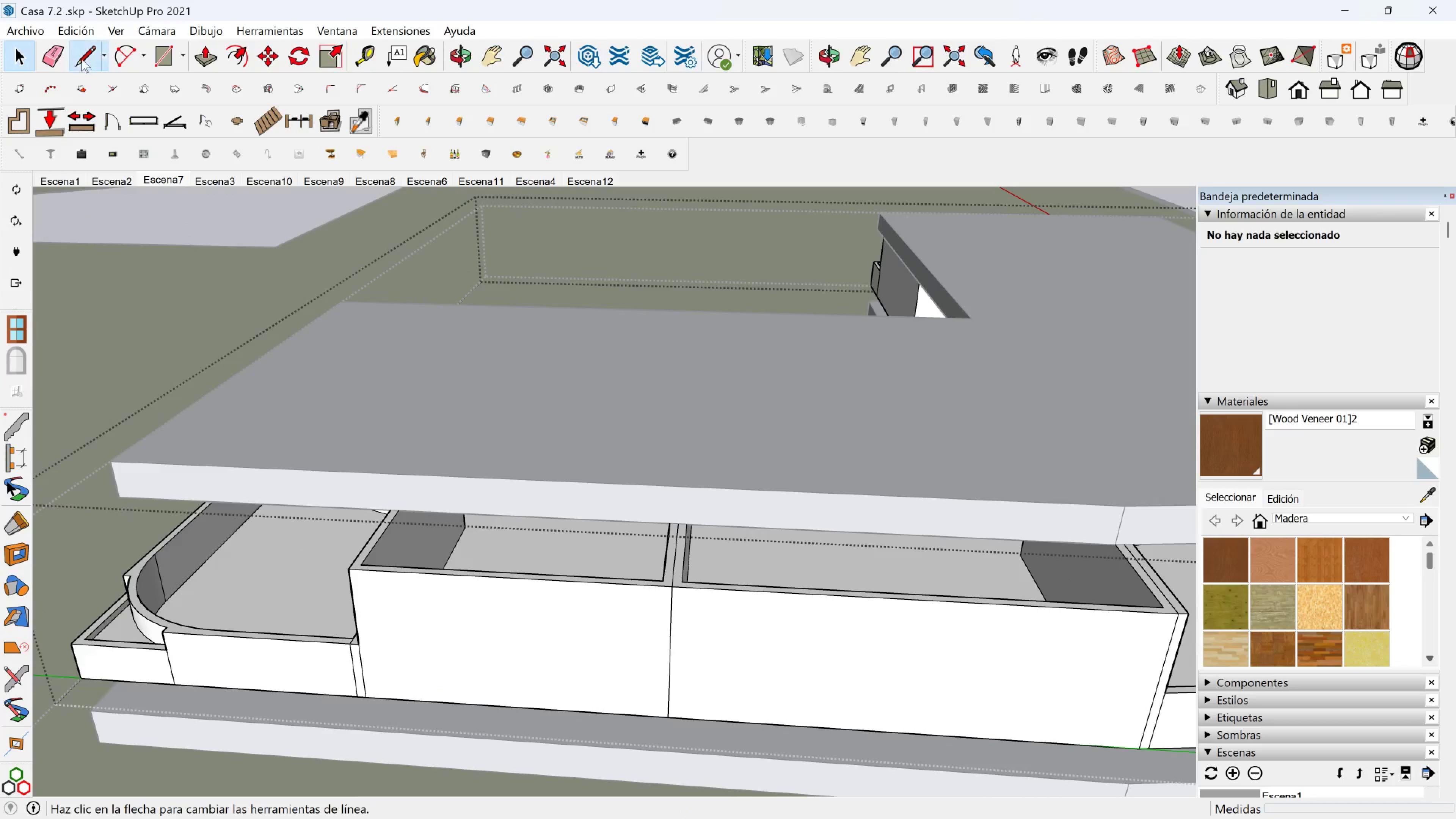 
key(Space)
 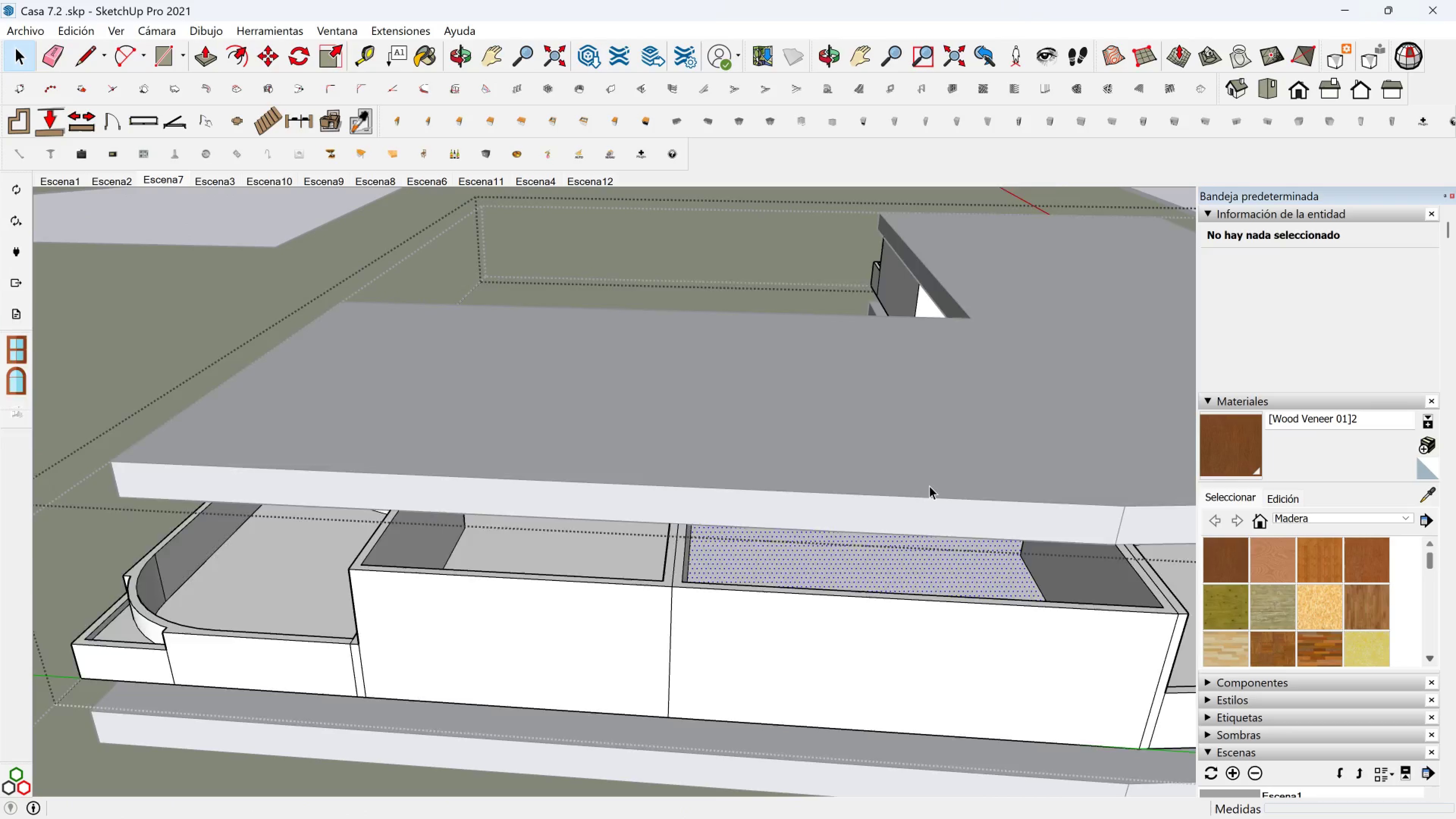 
double_click([929, 486])
 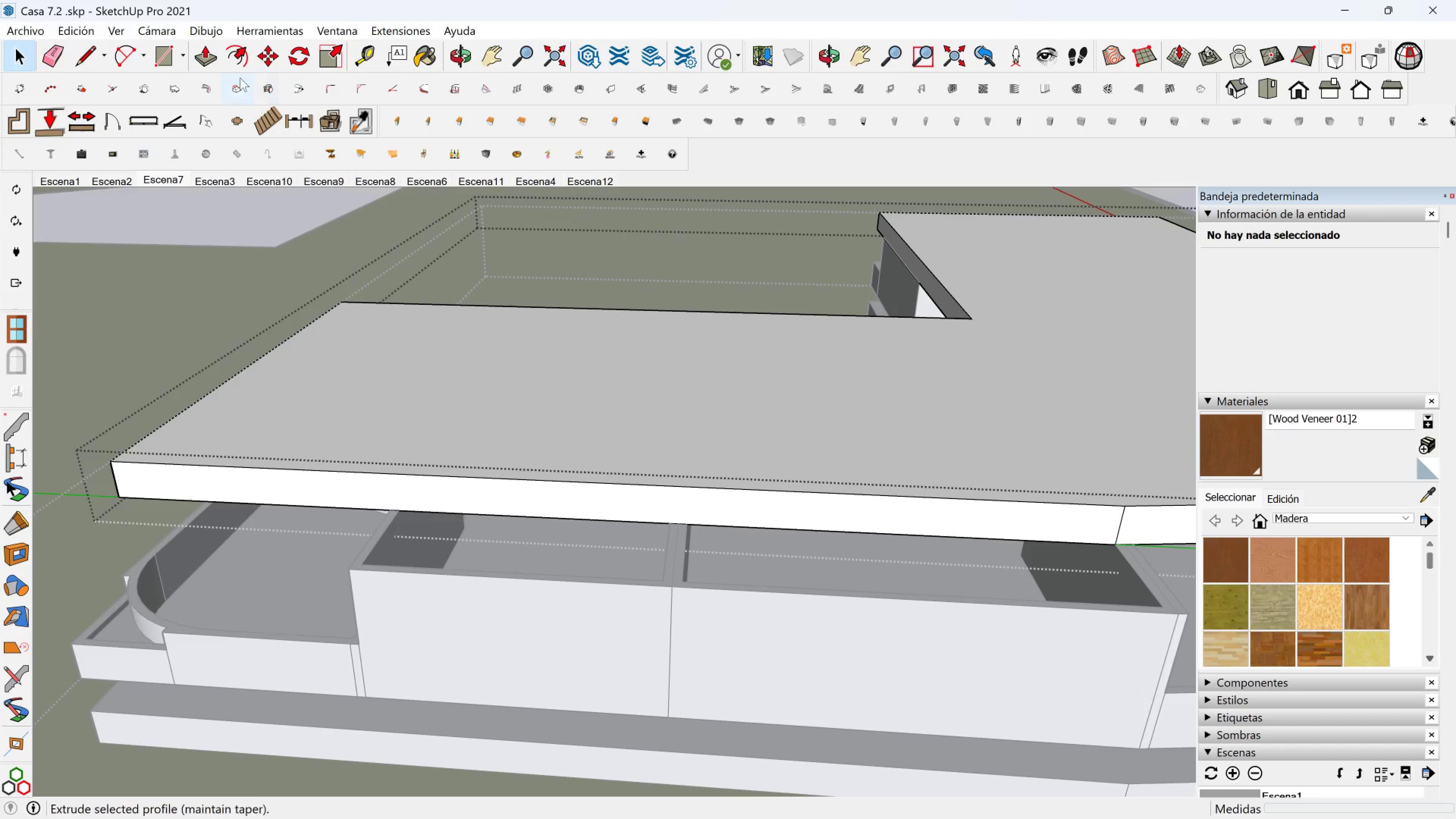 
left_click([208, 55])
 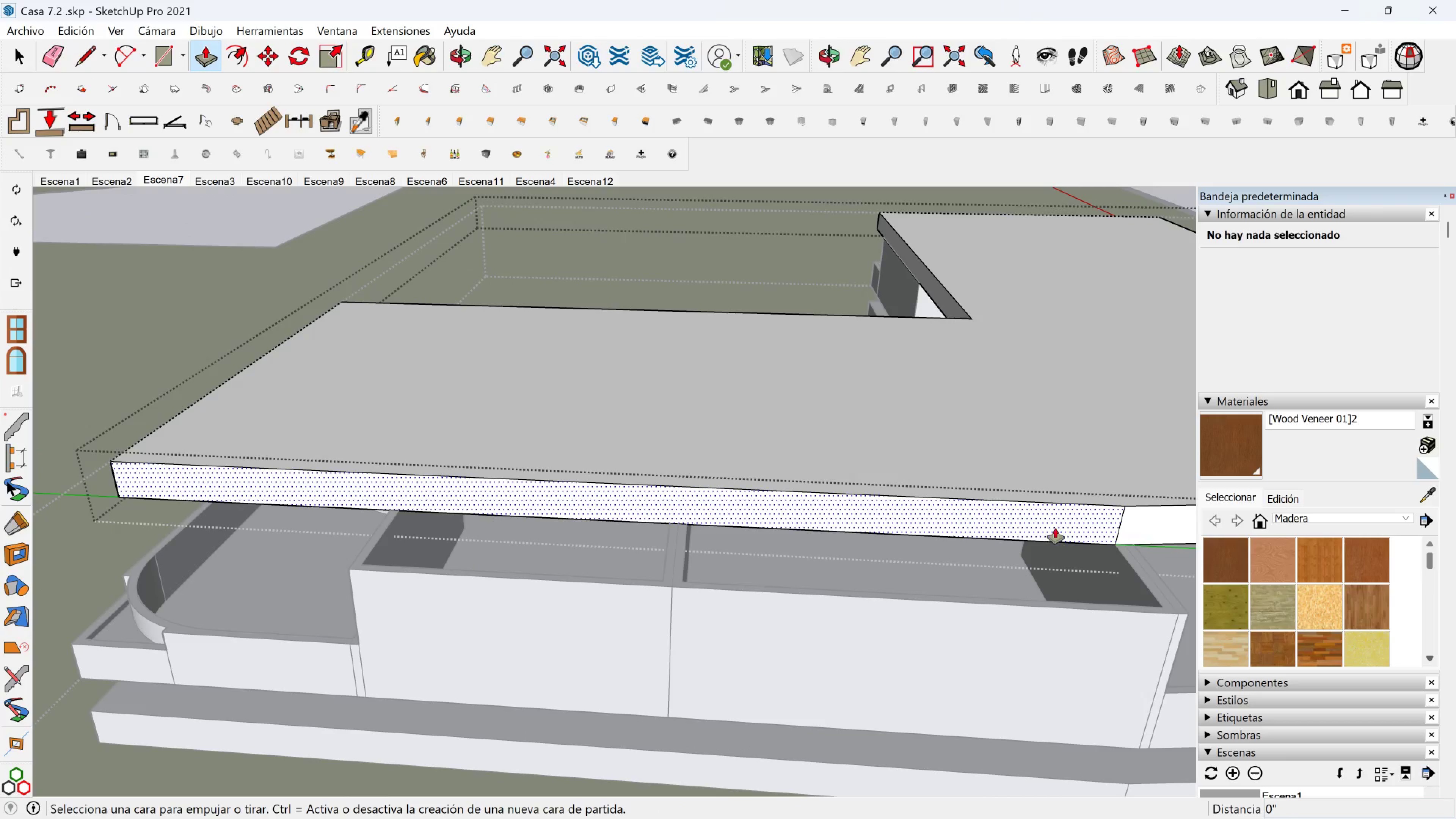 
left_click([1055, 528])
 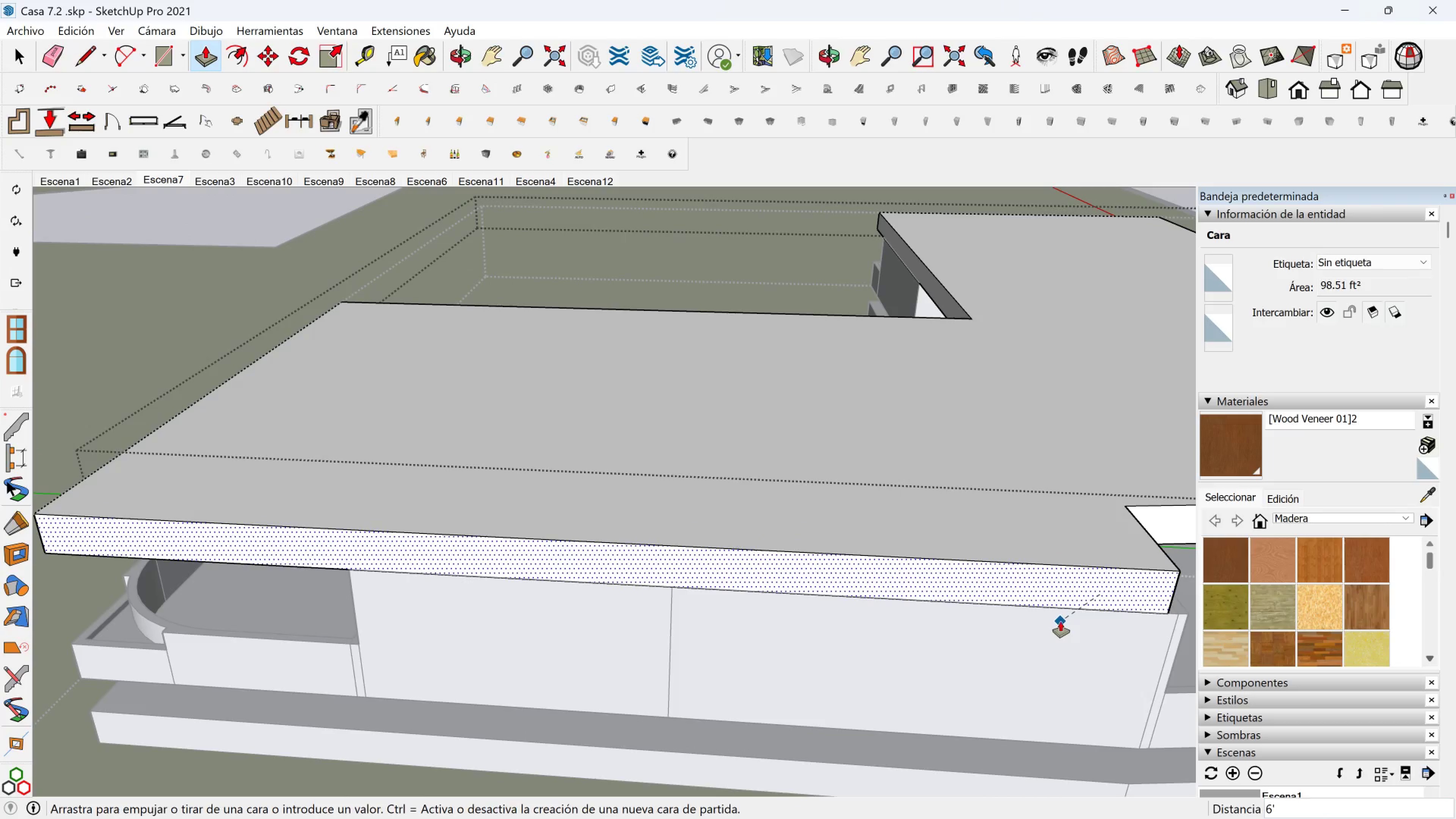 
key(Shift+ShiftLeft)
 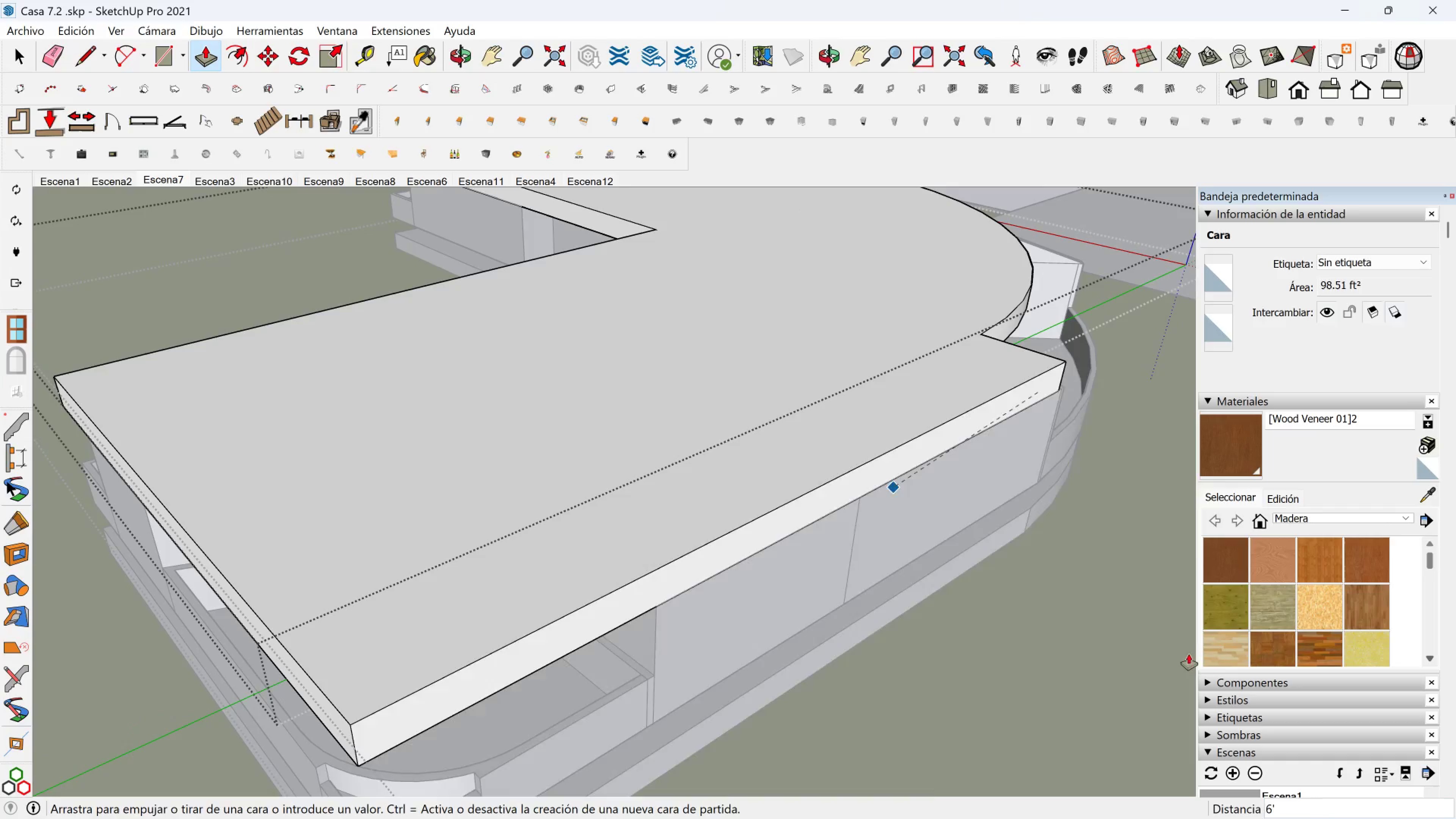 
key(Escape)
 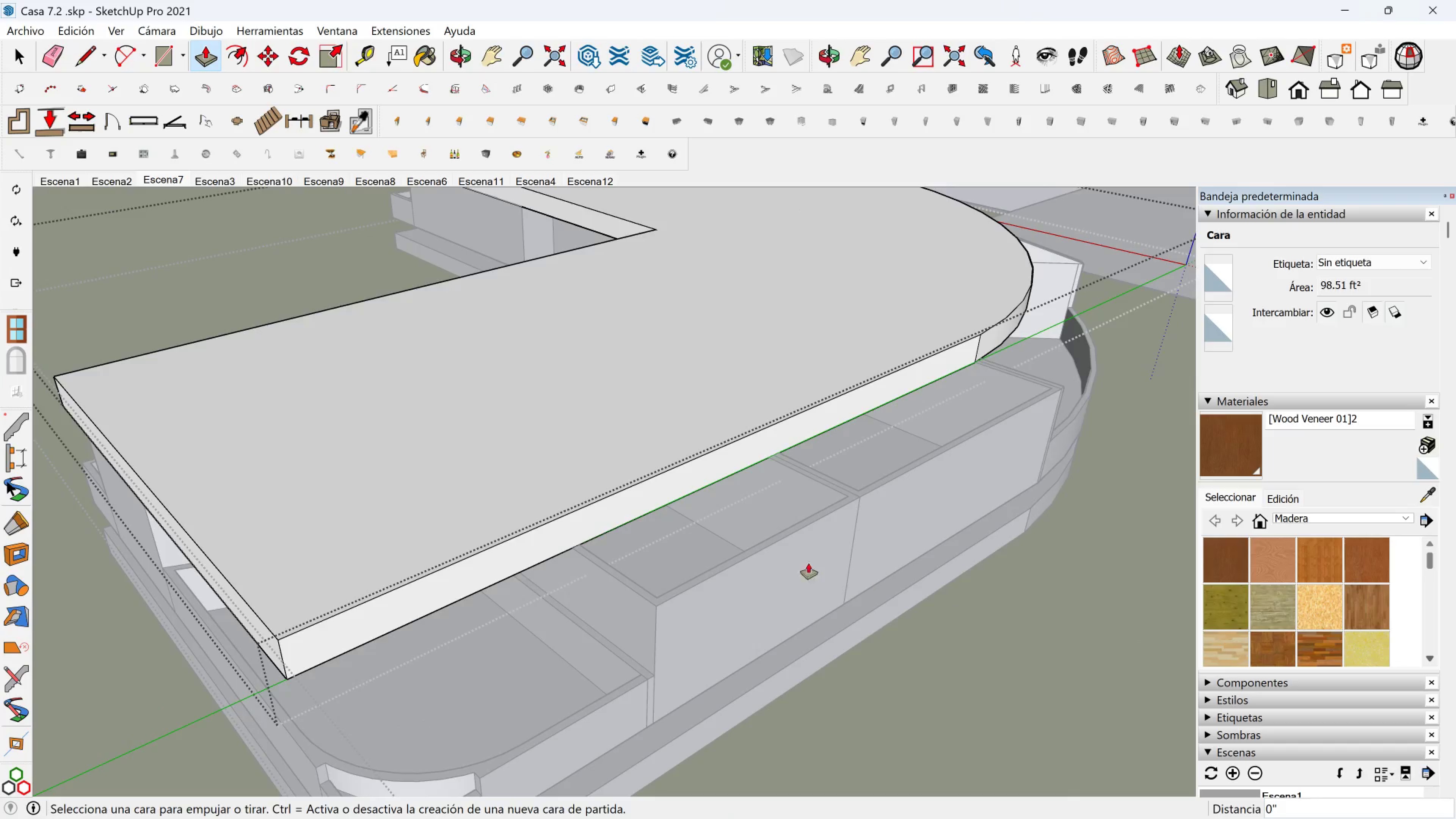 
scroll: coordinate [577, 583], scroll_direction: down, amount: 3.0
 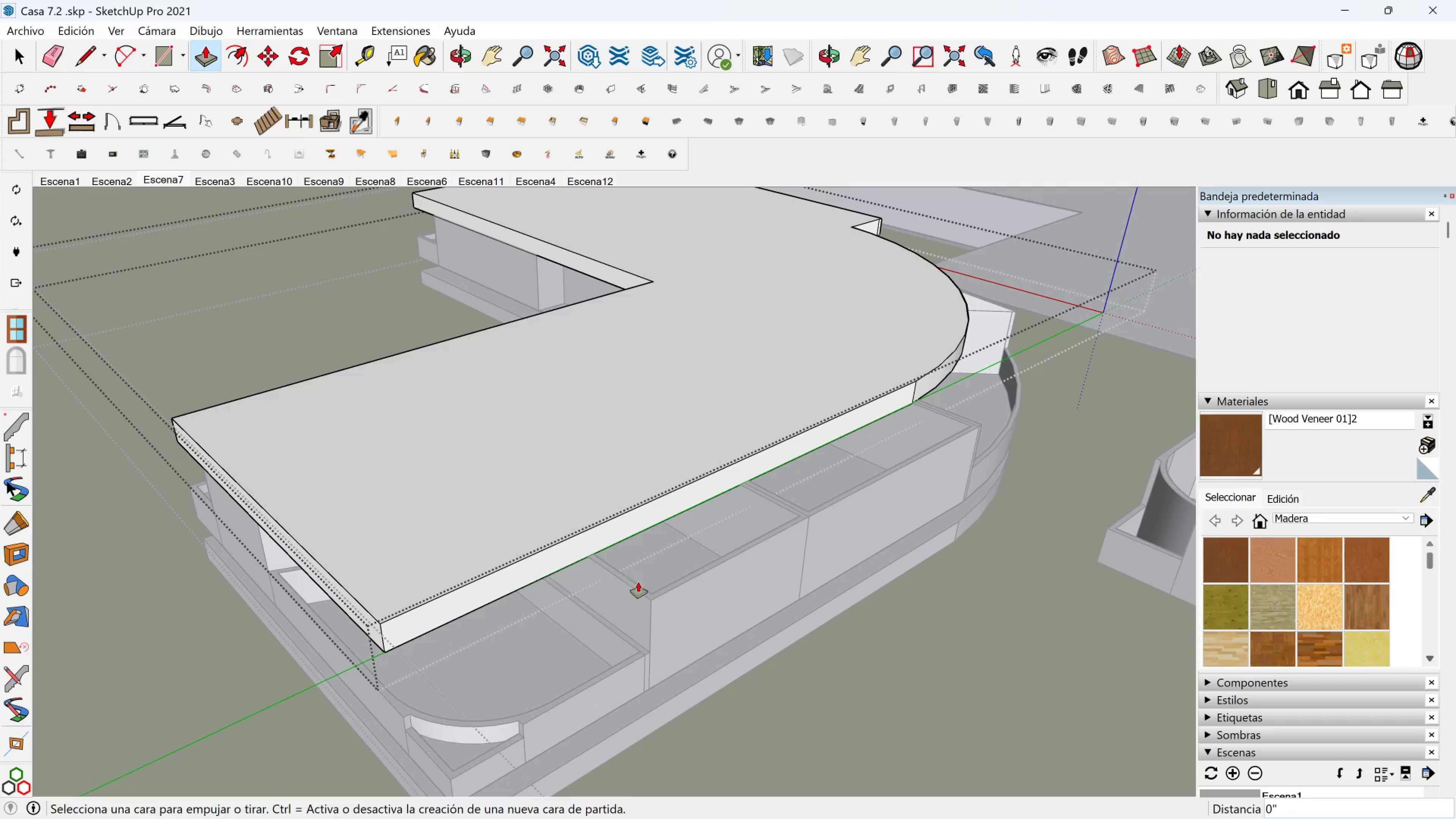 
key(Shift+ShiftLeft)
 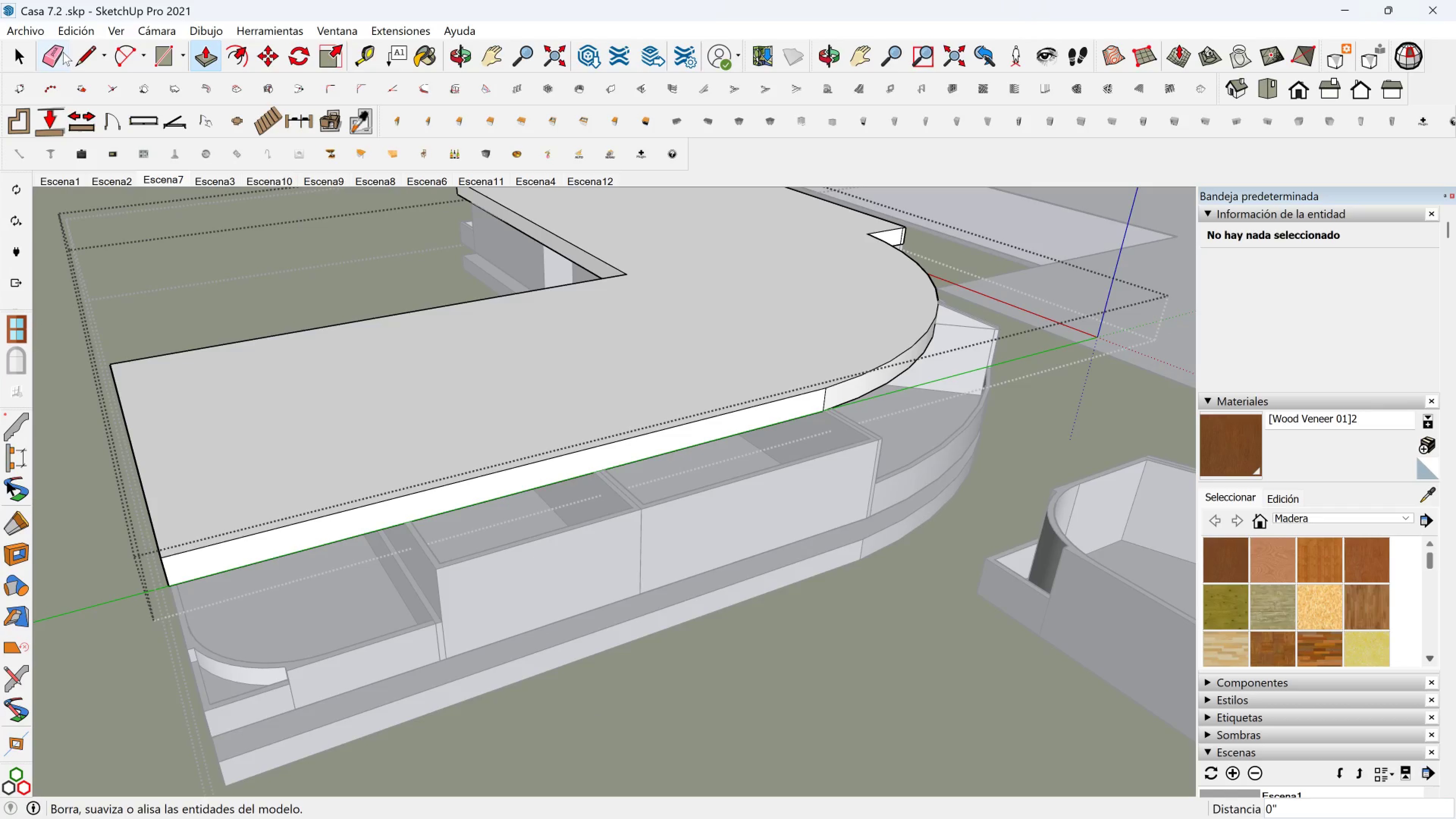 
left_click([78, 51])
 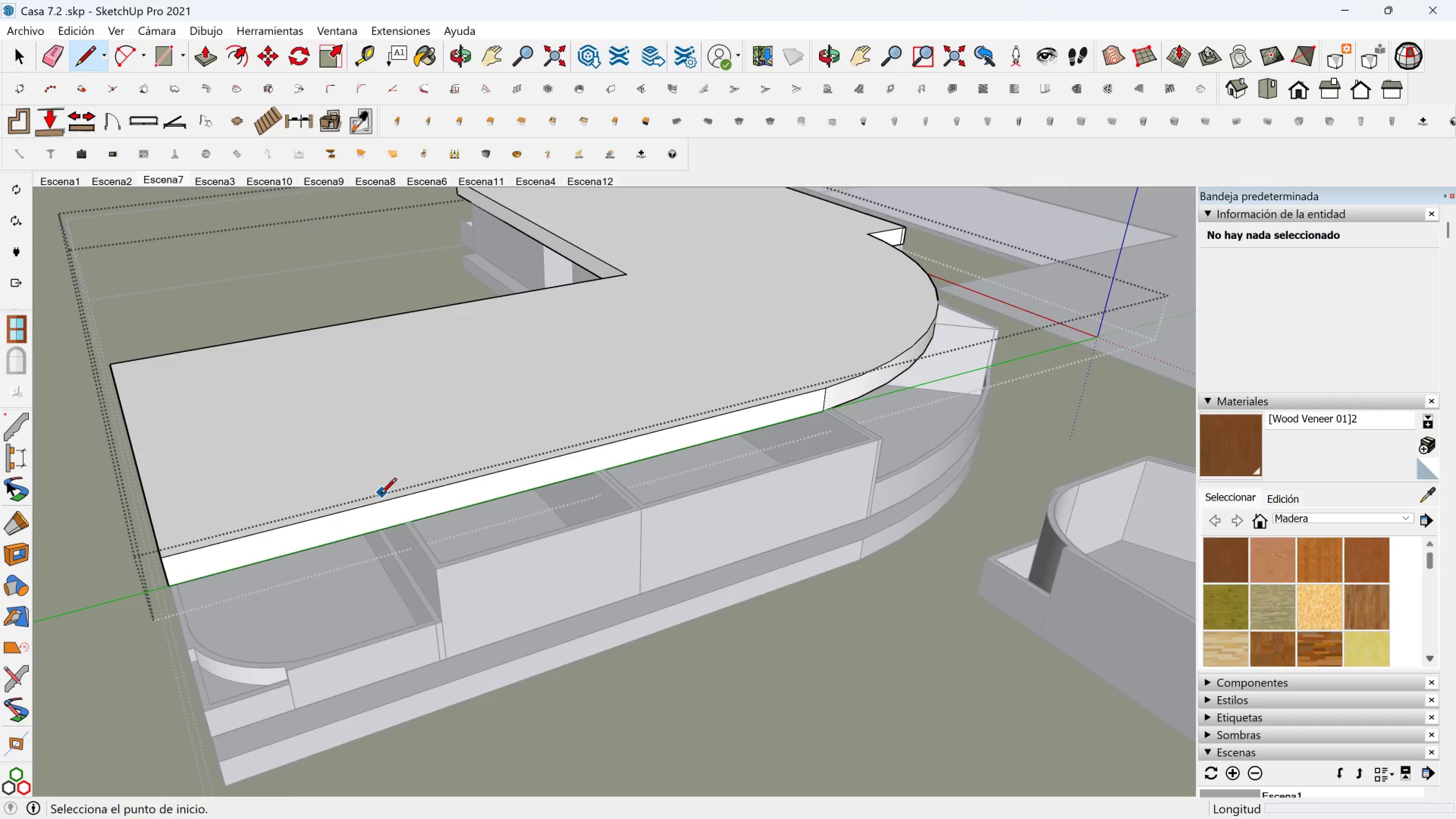 
scroll: coordinate [318, 491], scroll_direction: up, amount: 7.0
 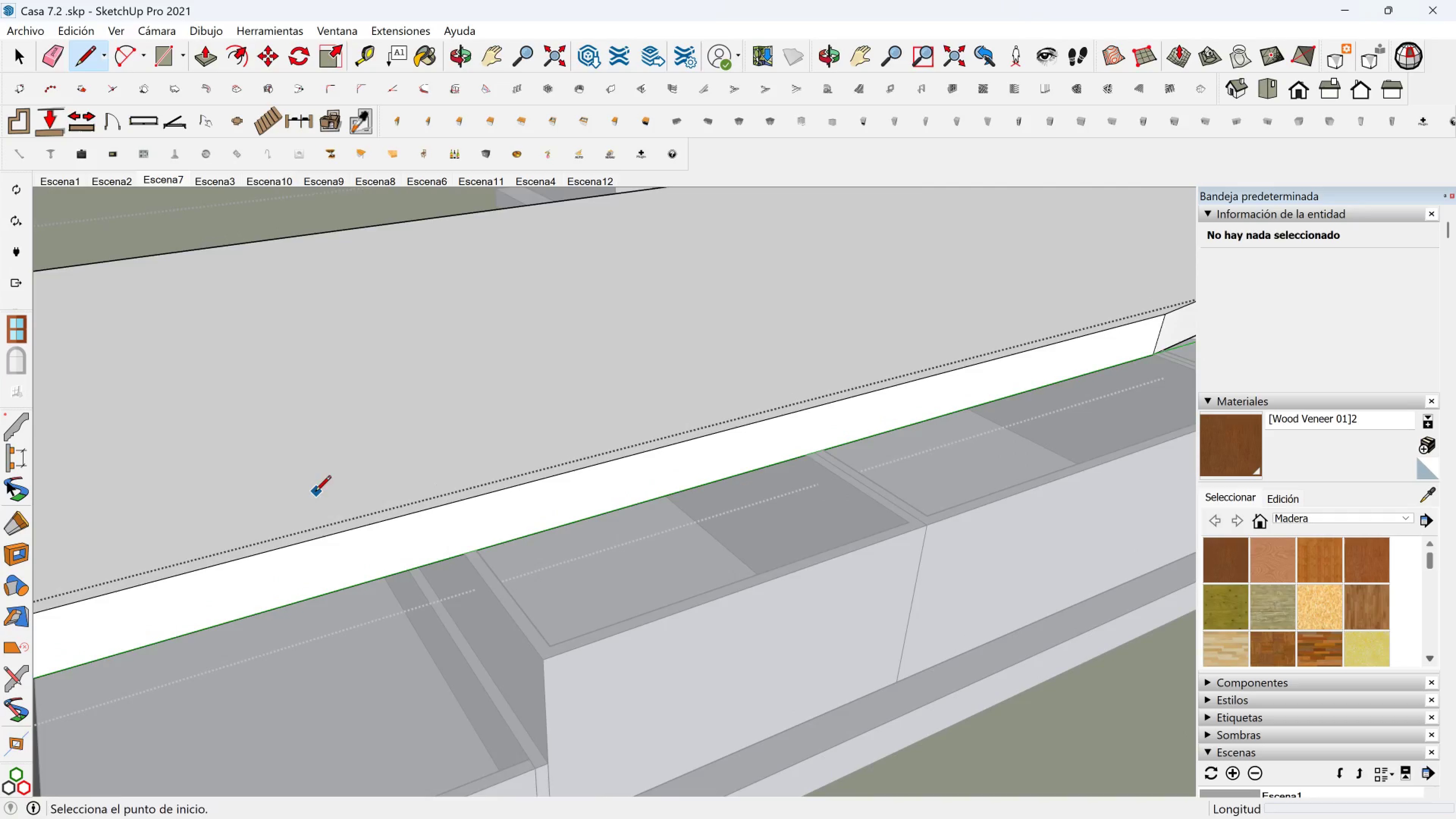 
hold_key(key=ShiftLeft, duration=0.31)
 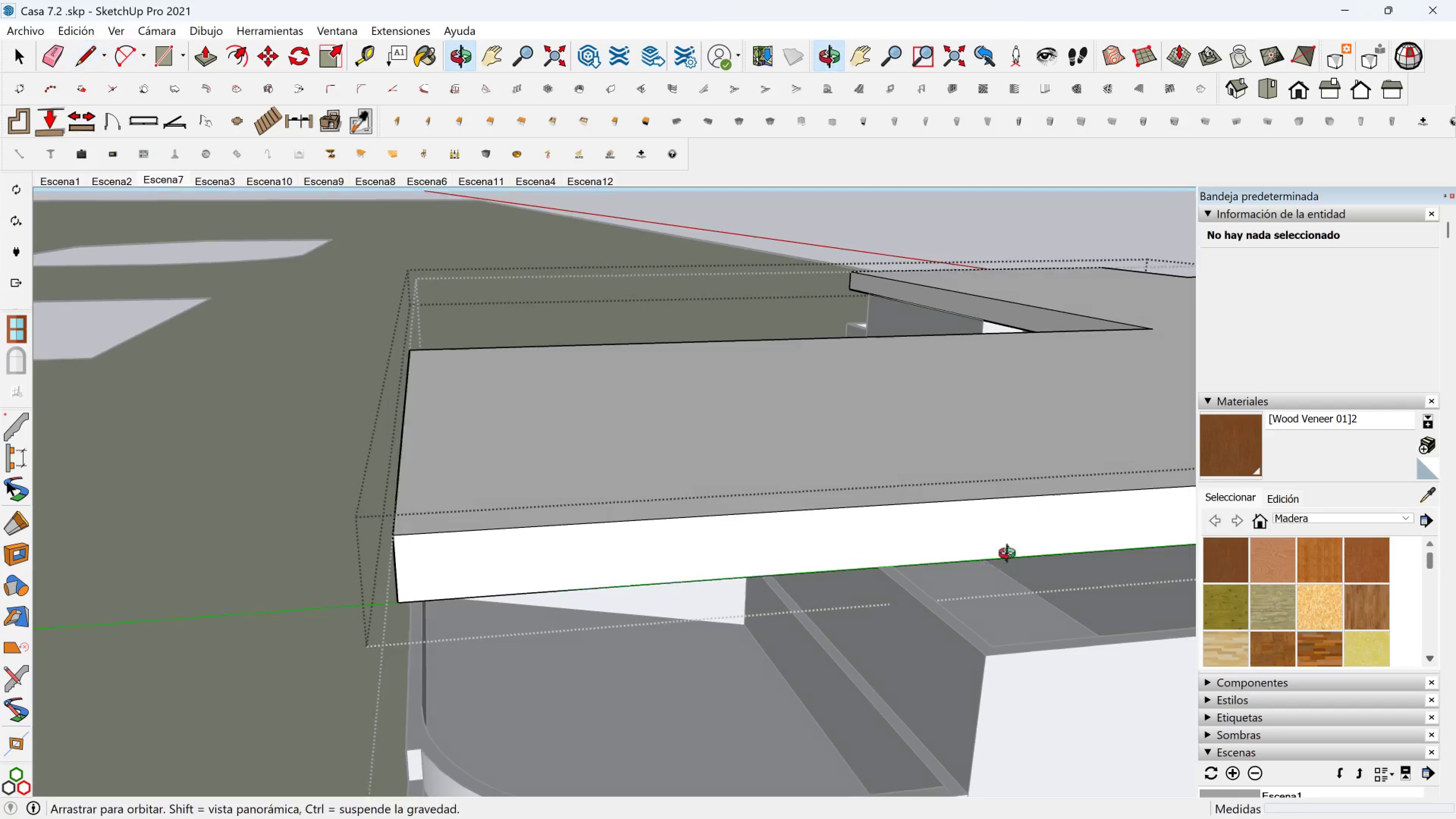 
scroll: coordinate [843, 609], scroll_direction: up, amount: 2.0
 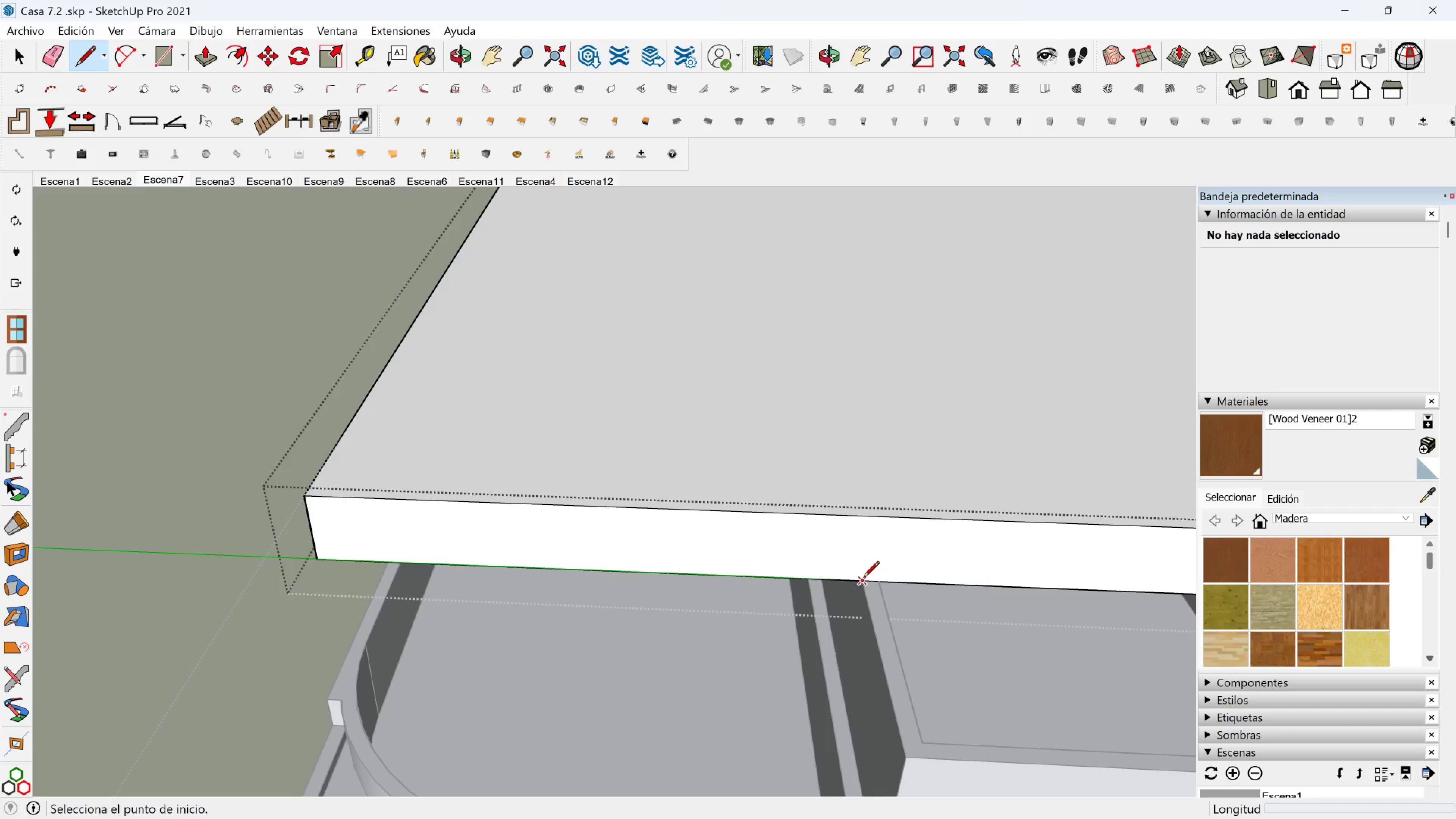 
left_click([863, 579])
 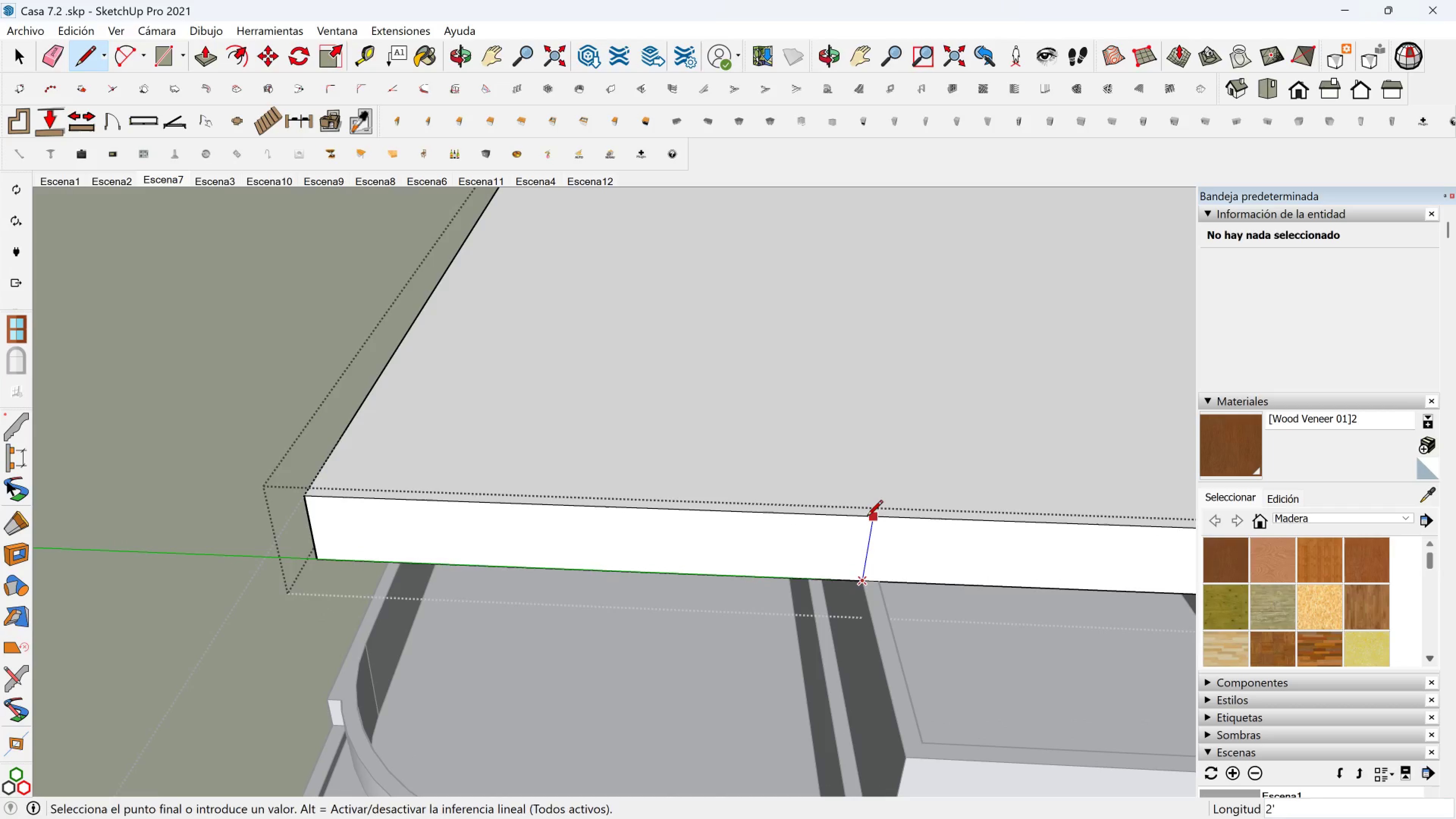 
left_click([867, 517])
 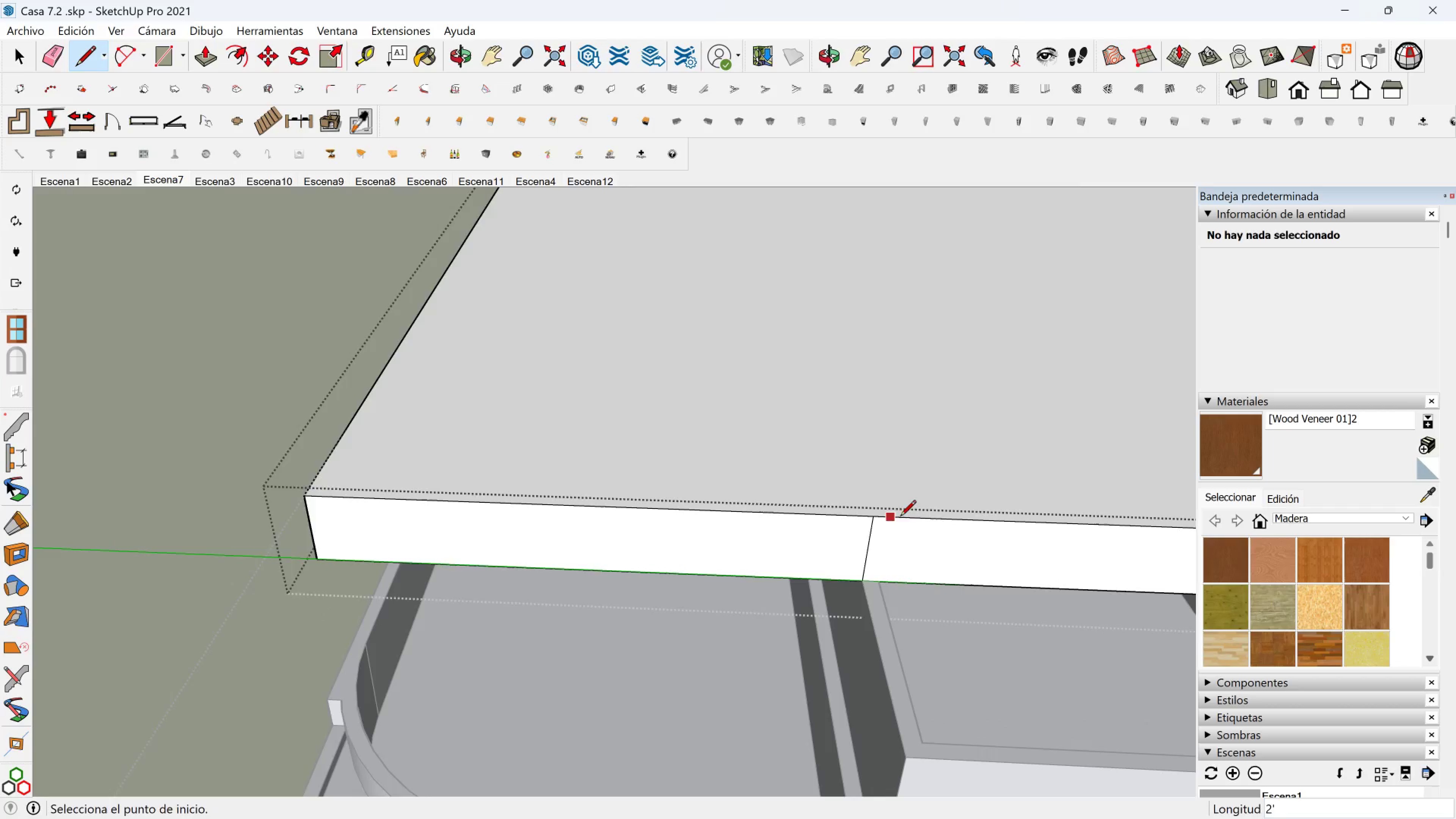 
key(Shift+ShiftLeft)
 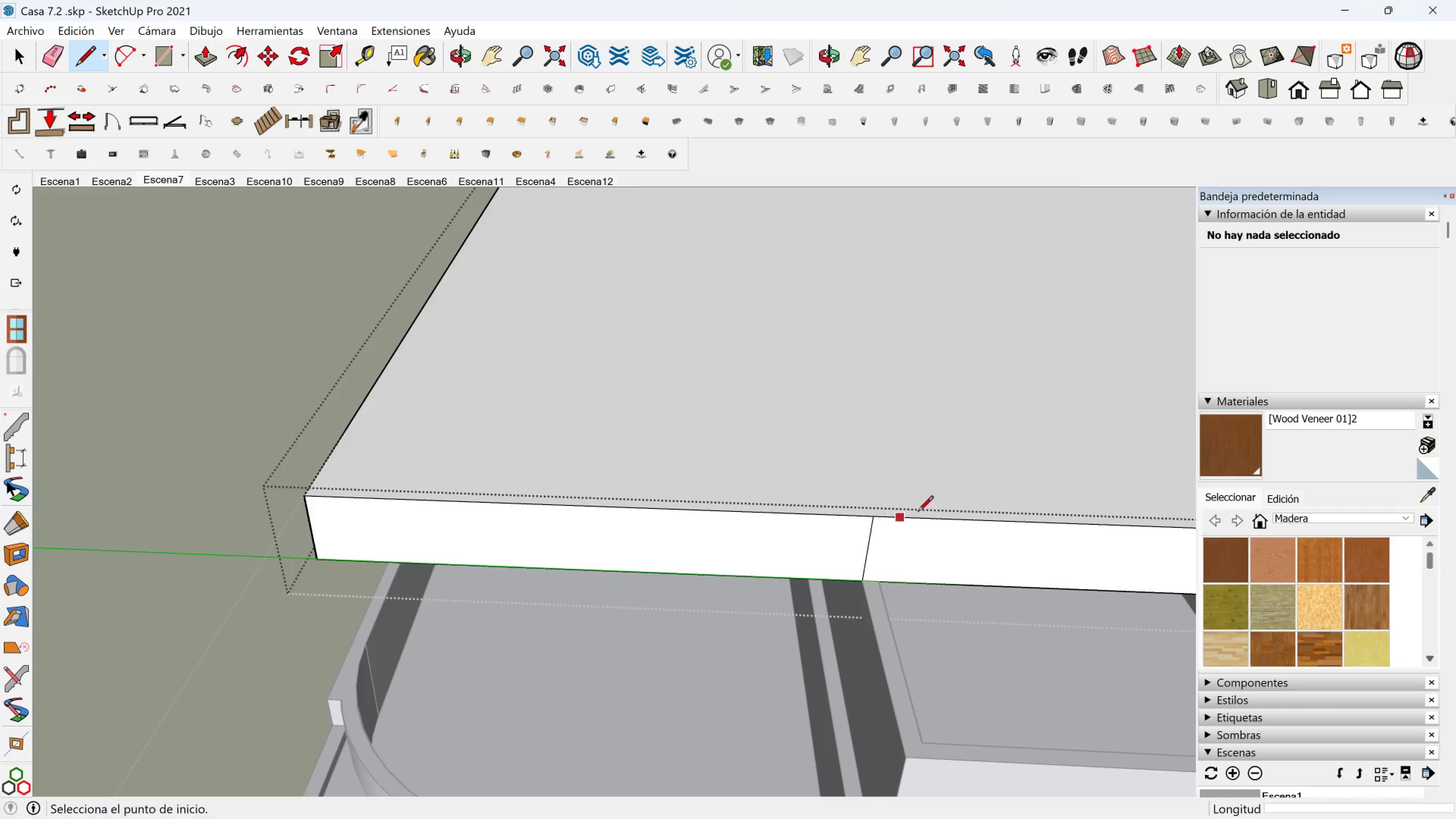 
scroll: coordinate [909, 517], scroll_direction: down, amount: 2.0
 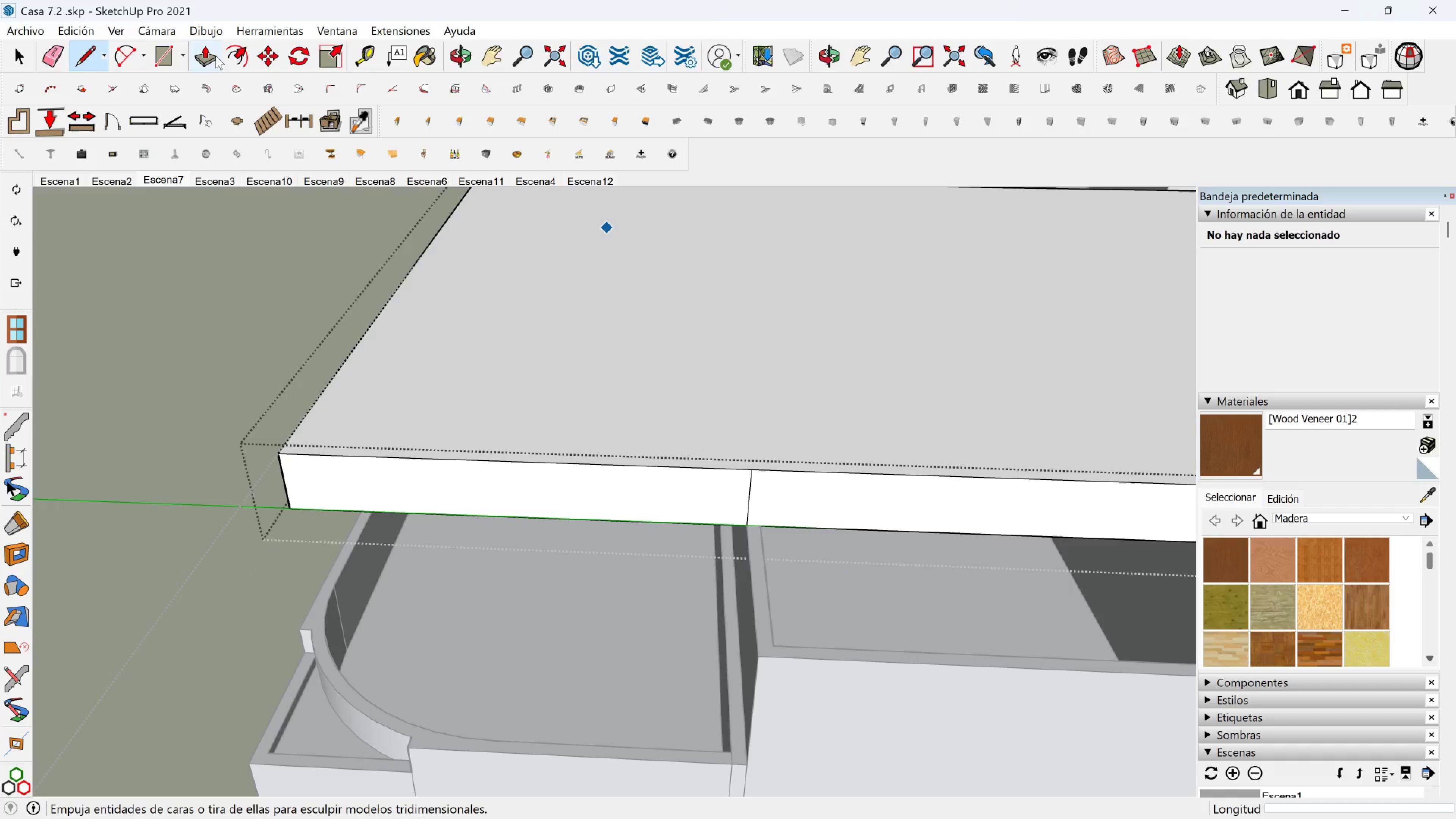 
left_click([206, 59])
 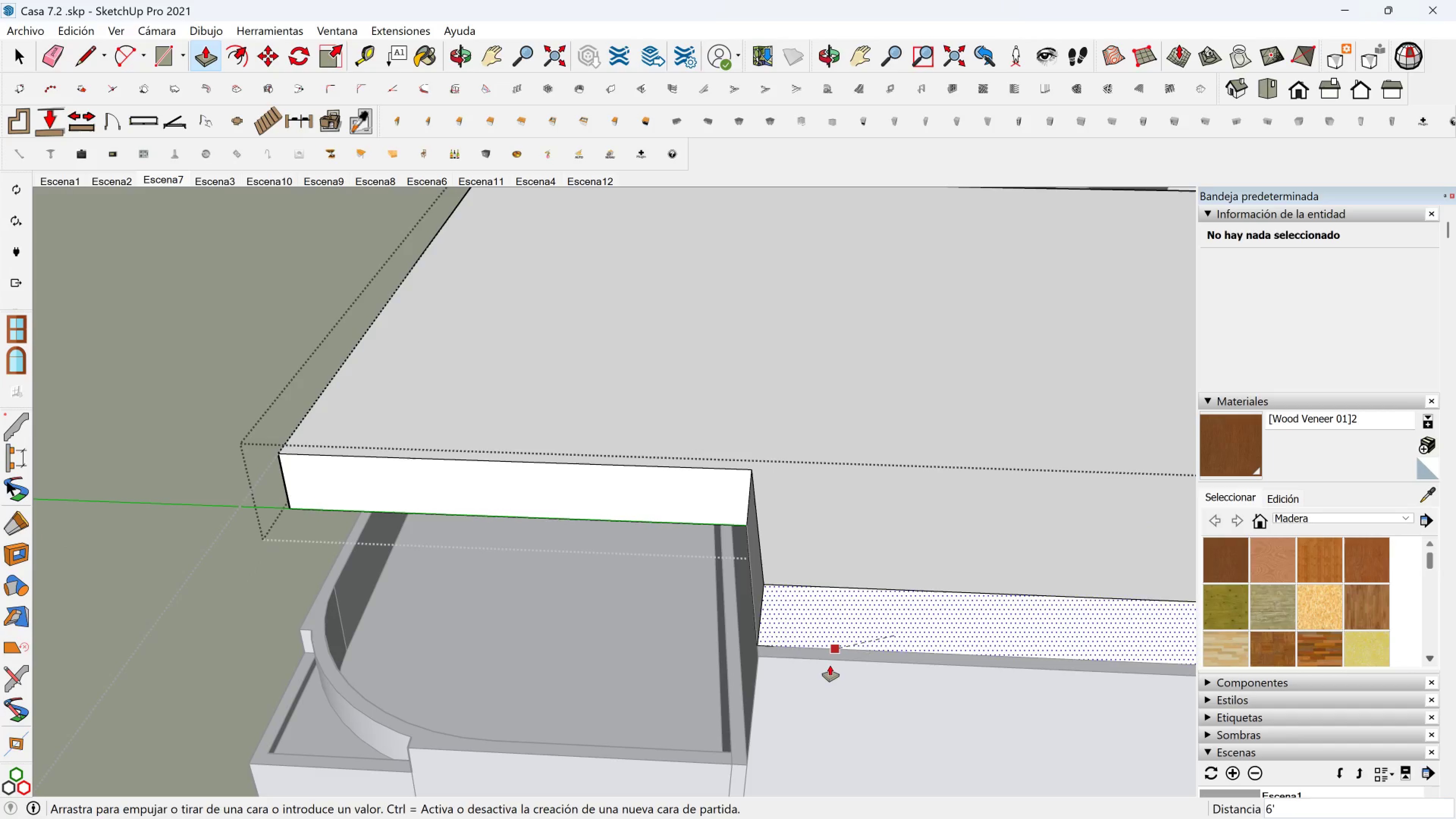 
left_click([829, 687])
 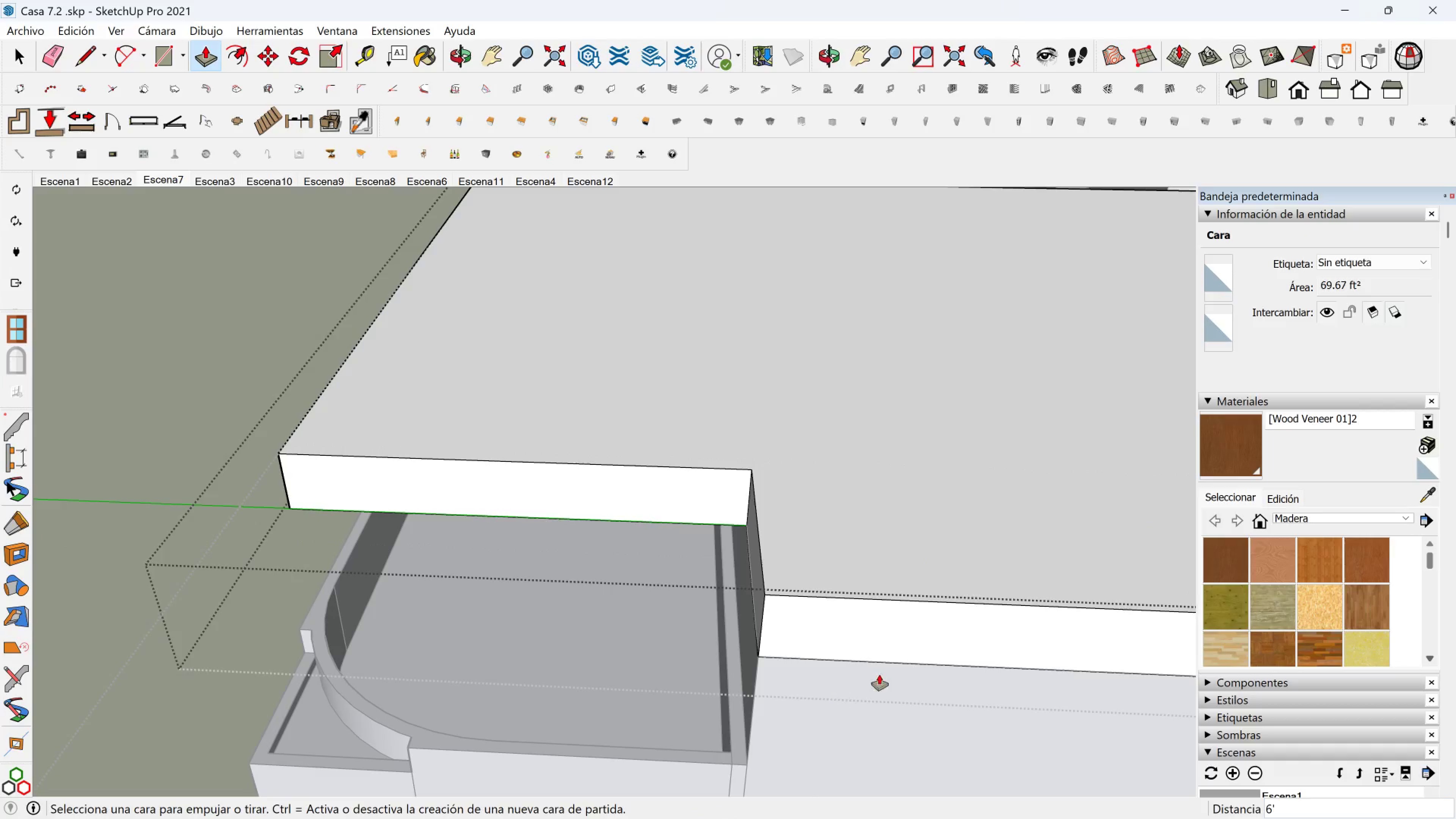 
hold_key(key=ShiftLeft, duration=1.12)
 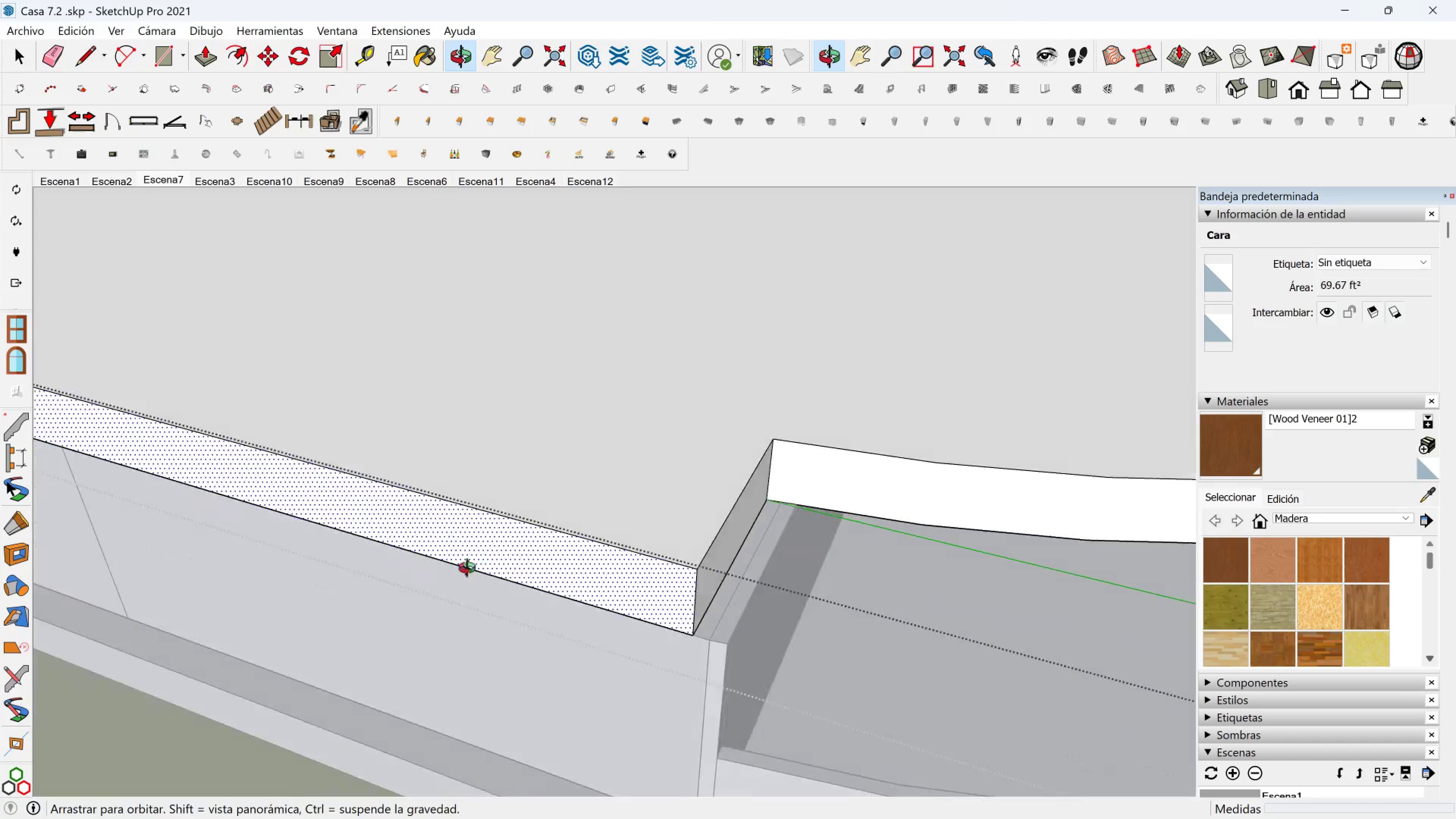 
scroll: coordinate [319, 46], scroll_direction: up, amount: 4.0
 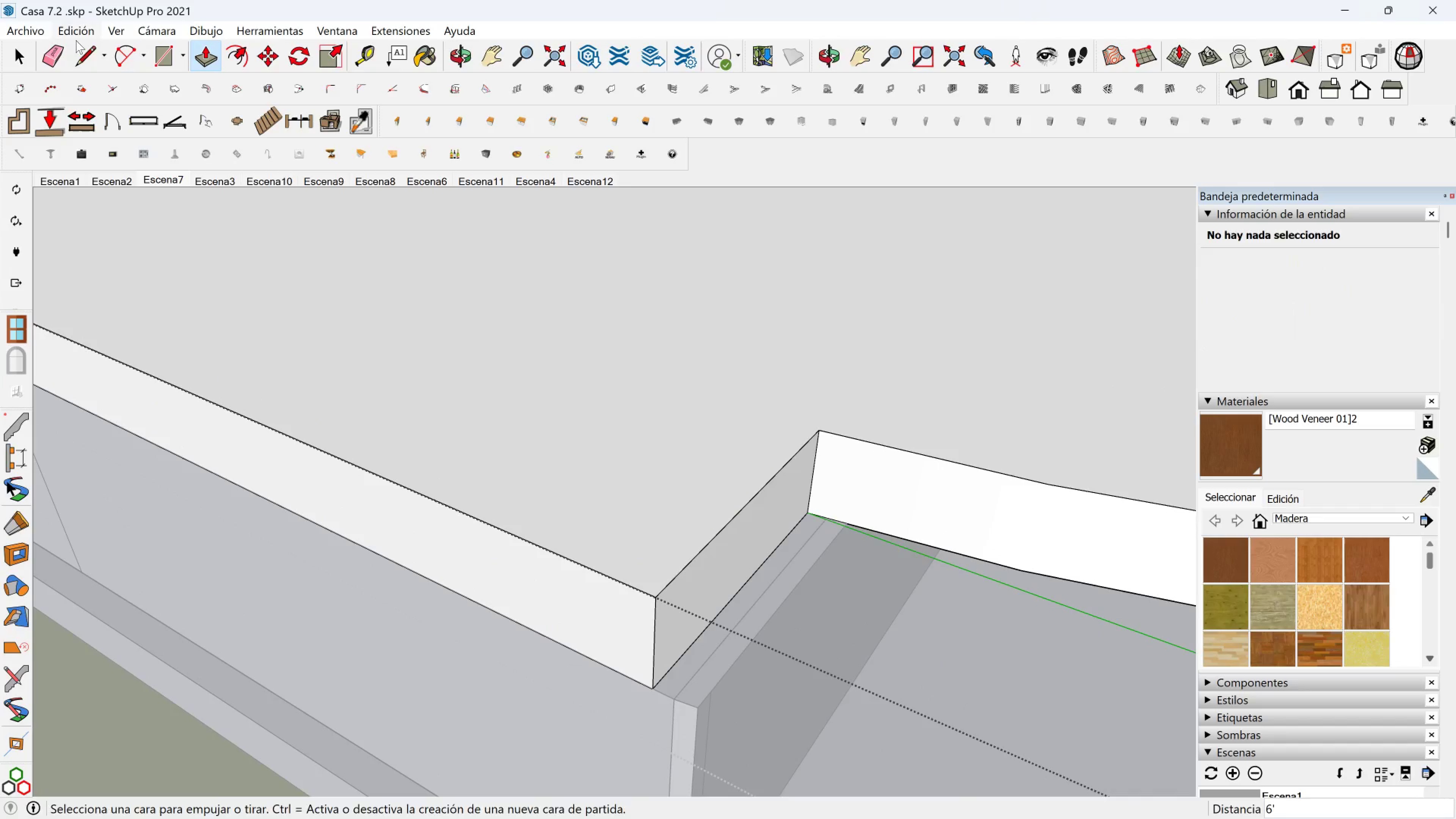 
left_click([85, 46])
 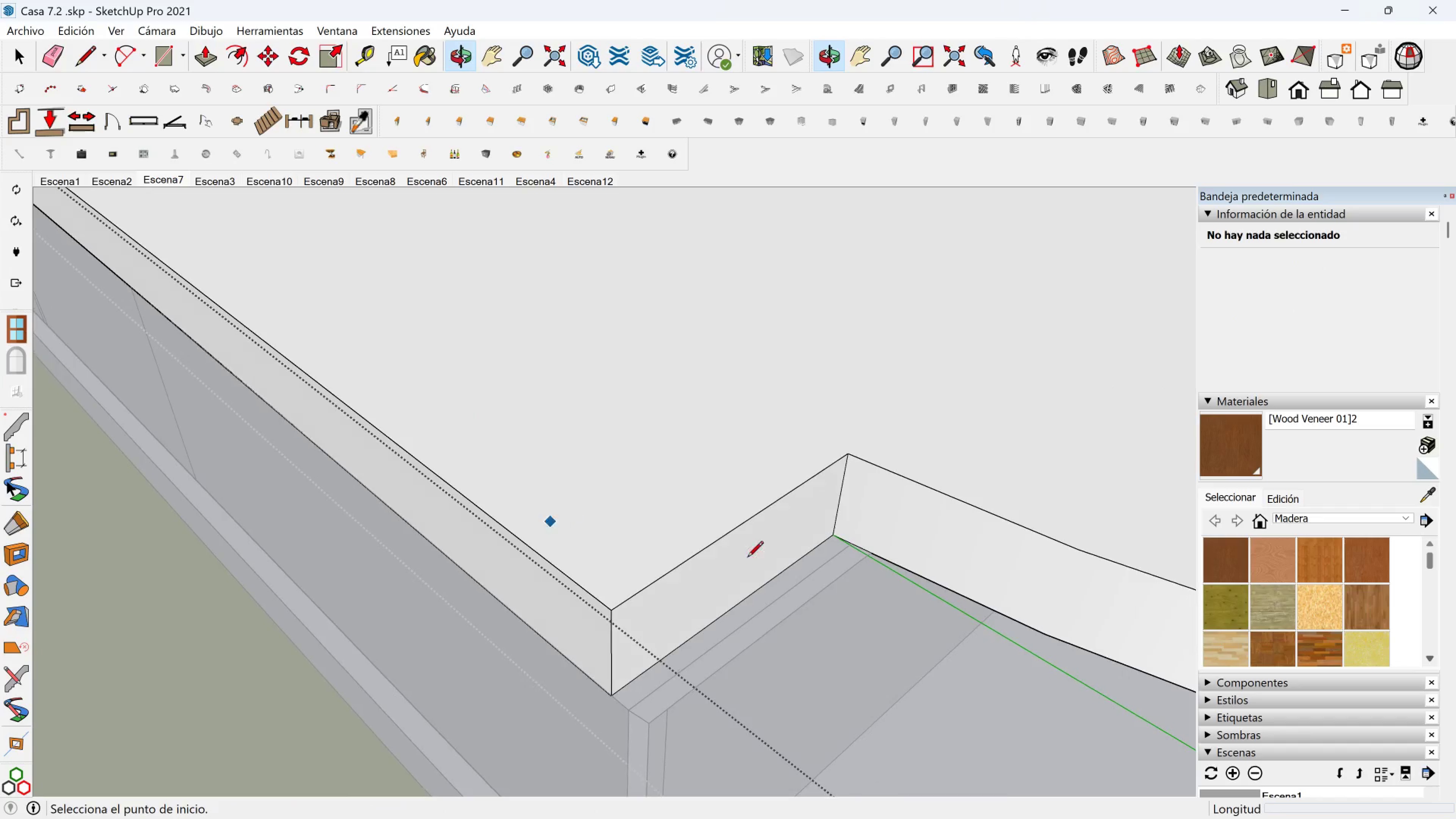 
scroll: coordinate [949, 601], scroll_direction: up, amount: 2.0
 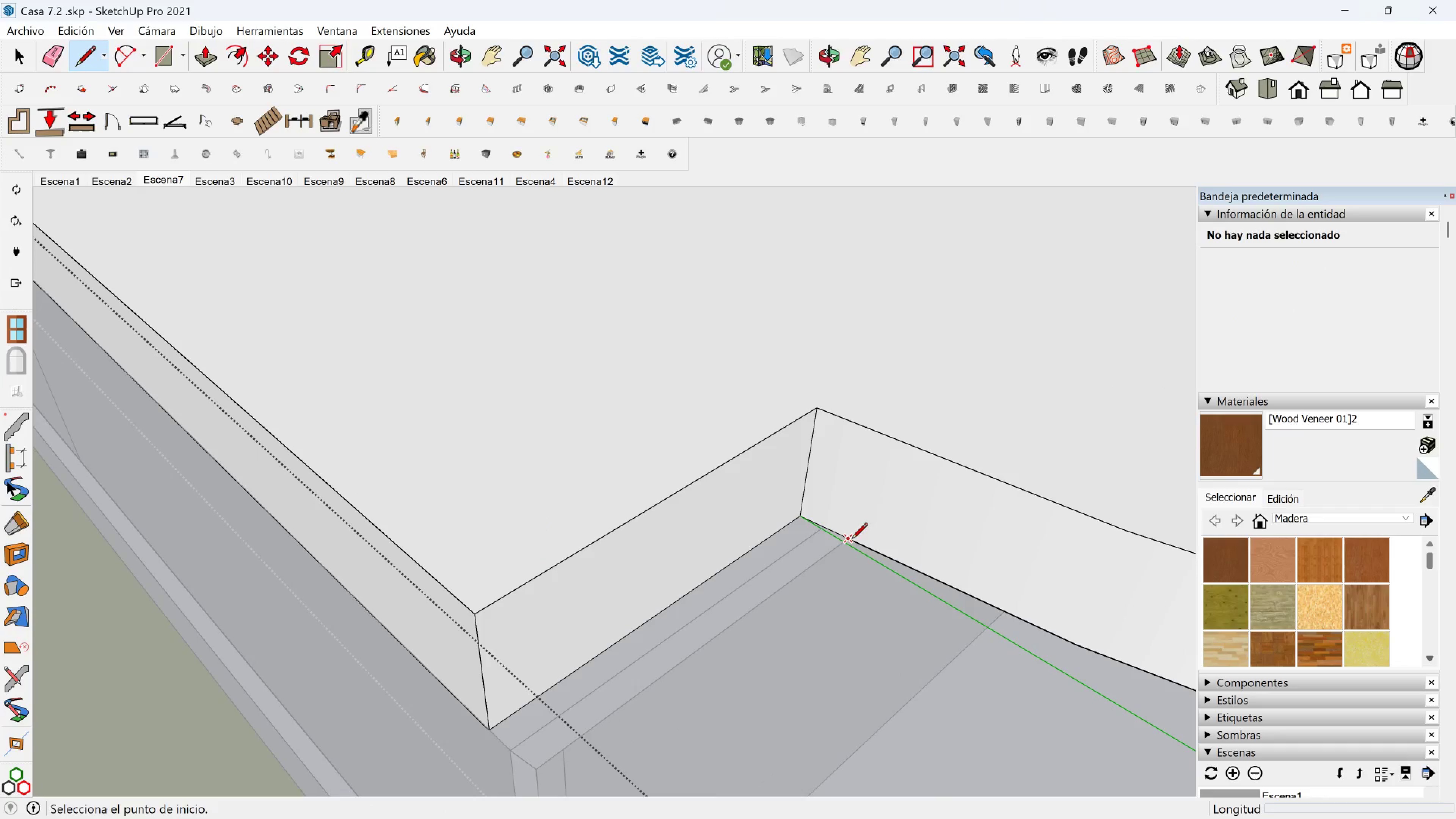 
left_click([852, 540])
 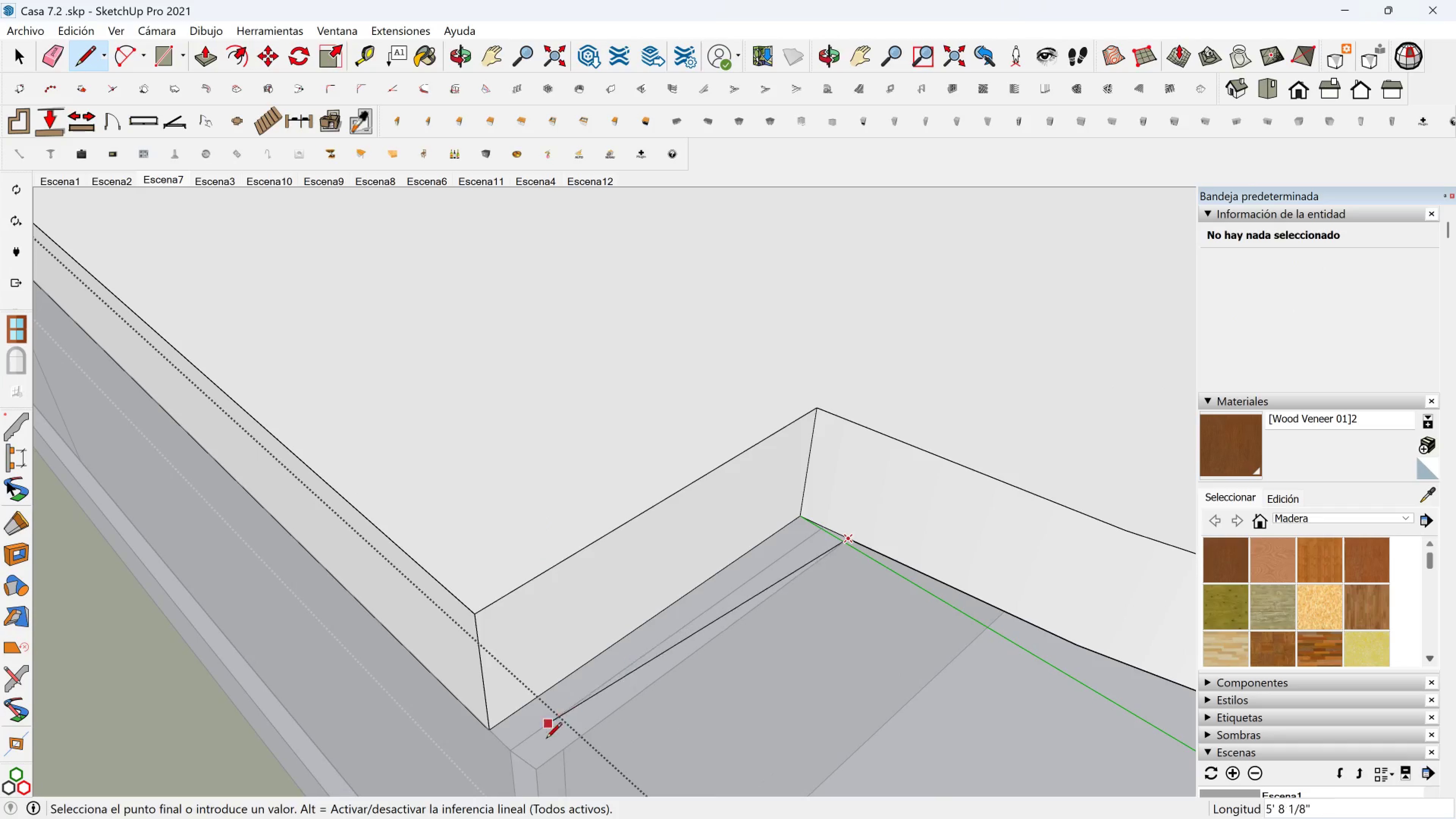 
key(Shift+ShiftLeft)
 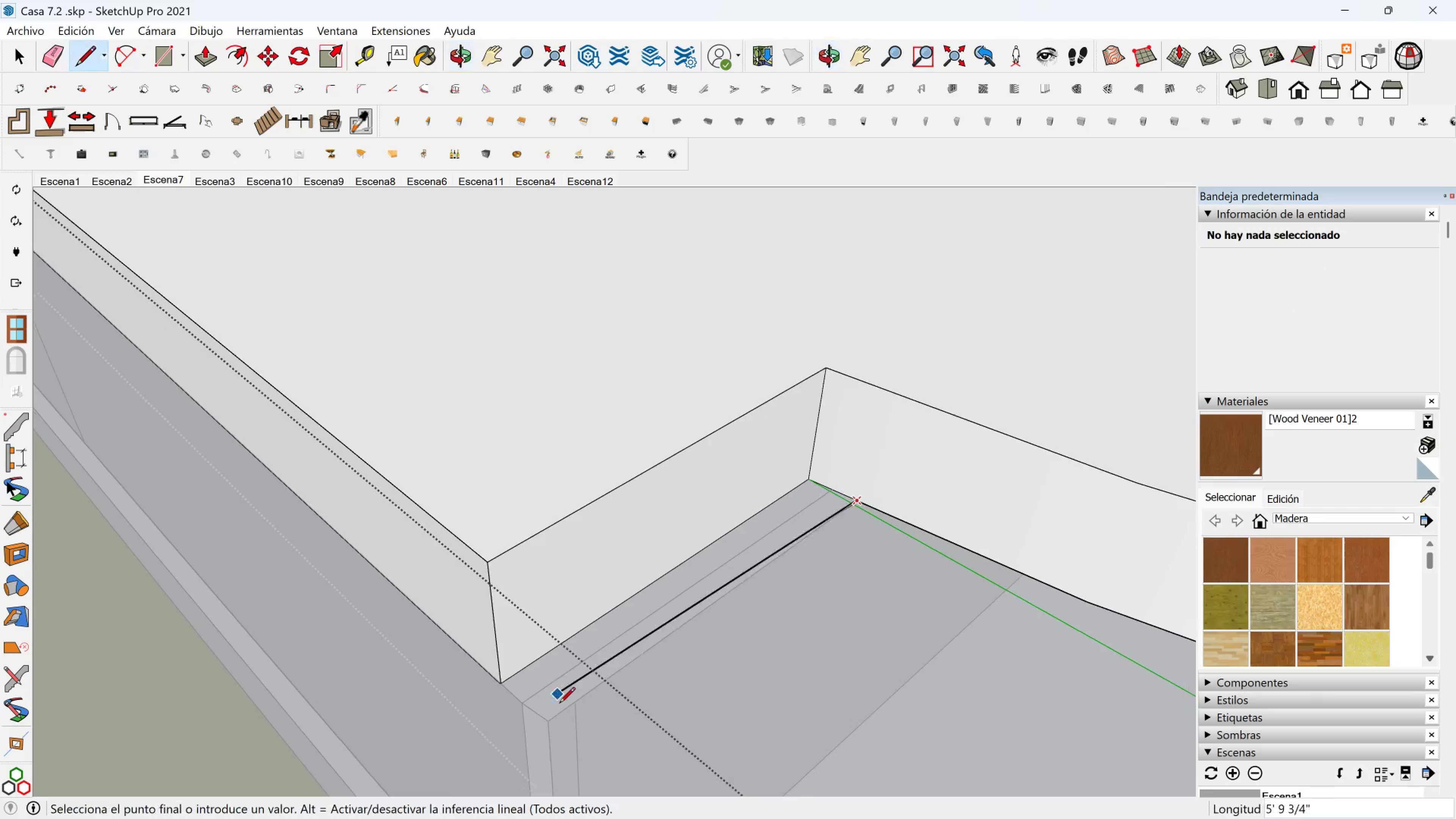 
scroll: coordinate [571, 694], scroll_direction: up, amount: 5.0
 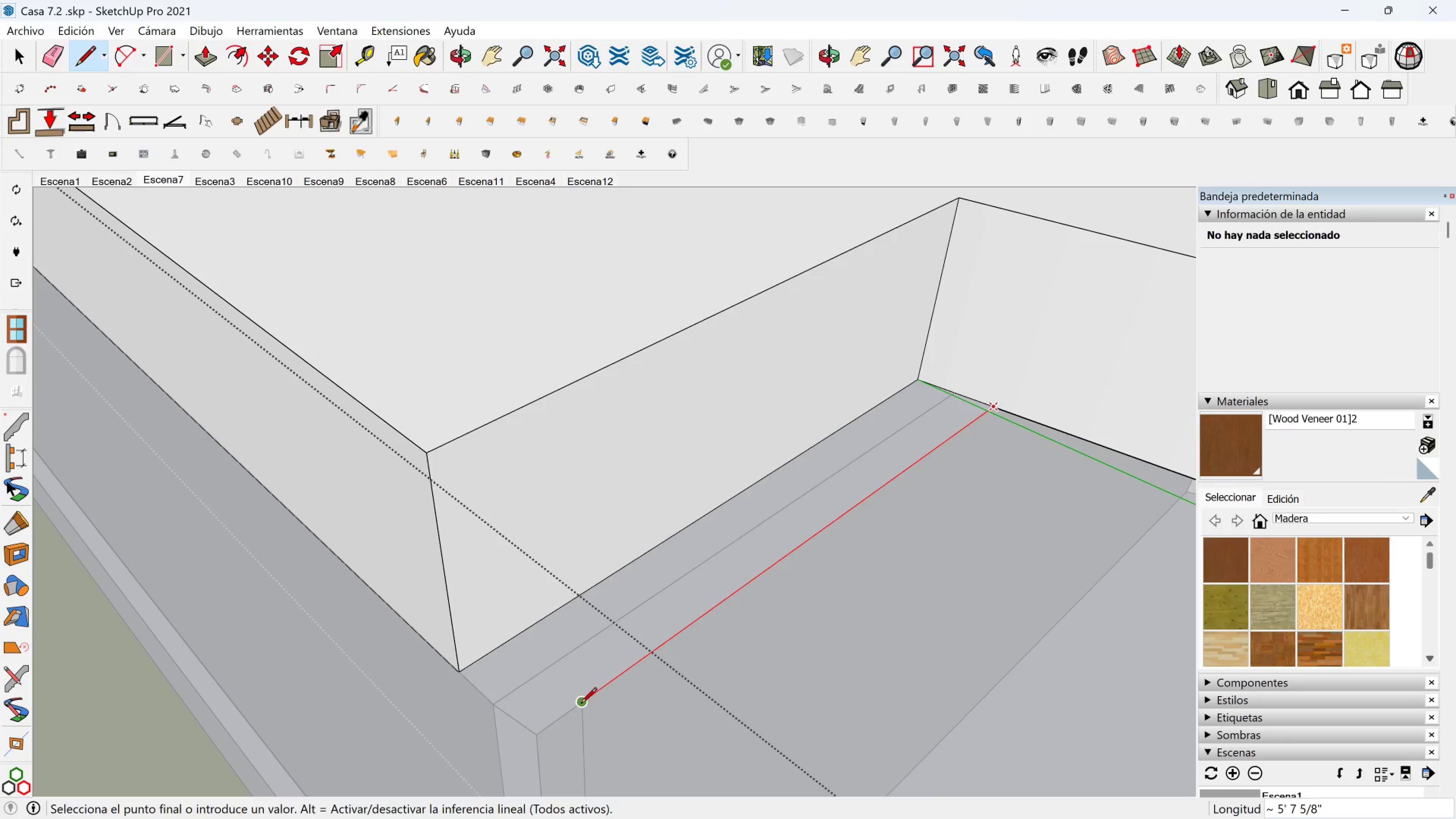 
left_click([581, 704])
 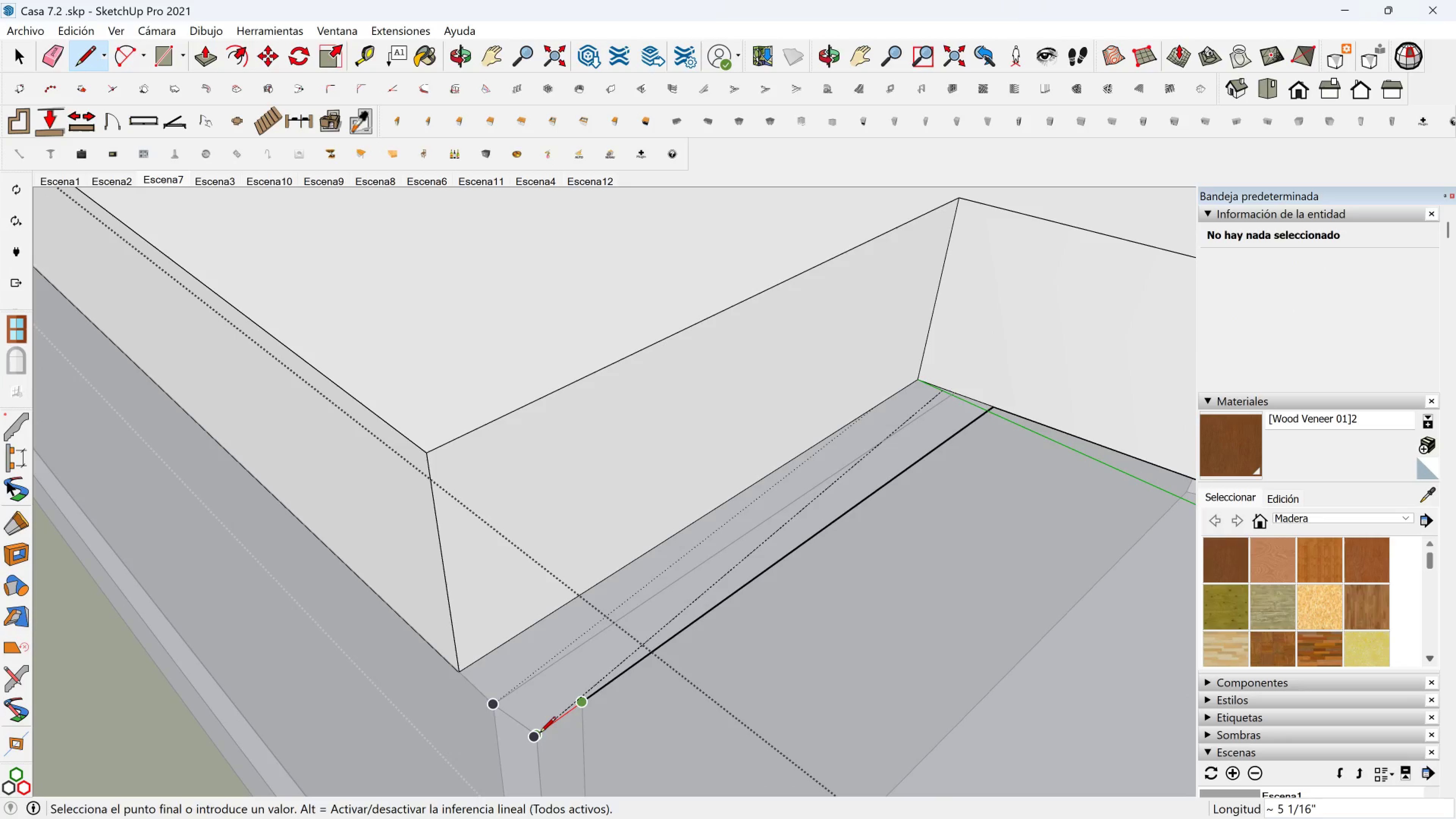 
left_click([540, 734])
 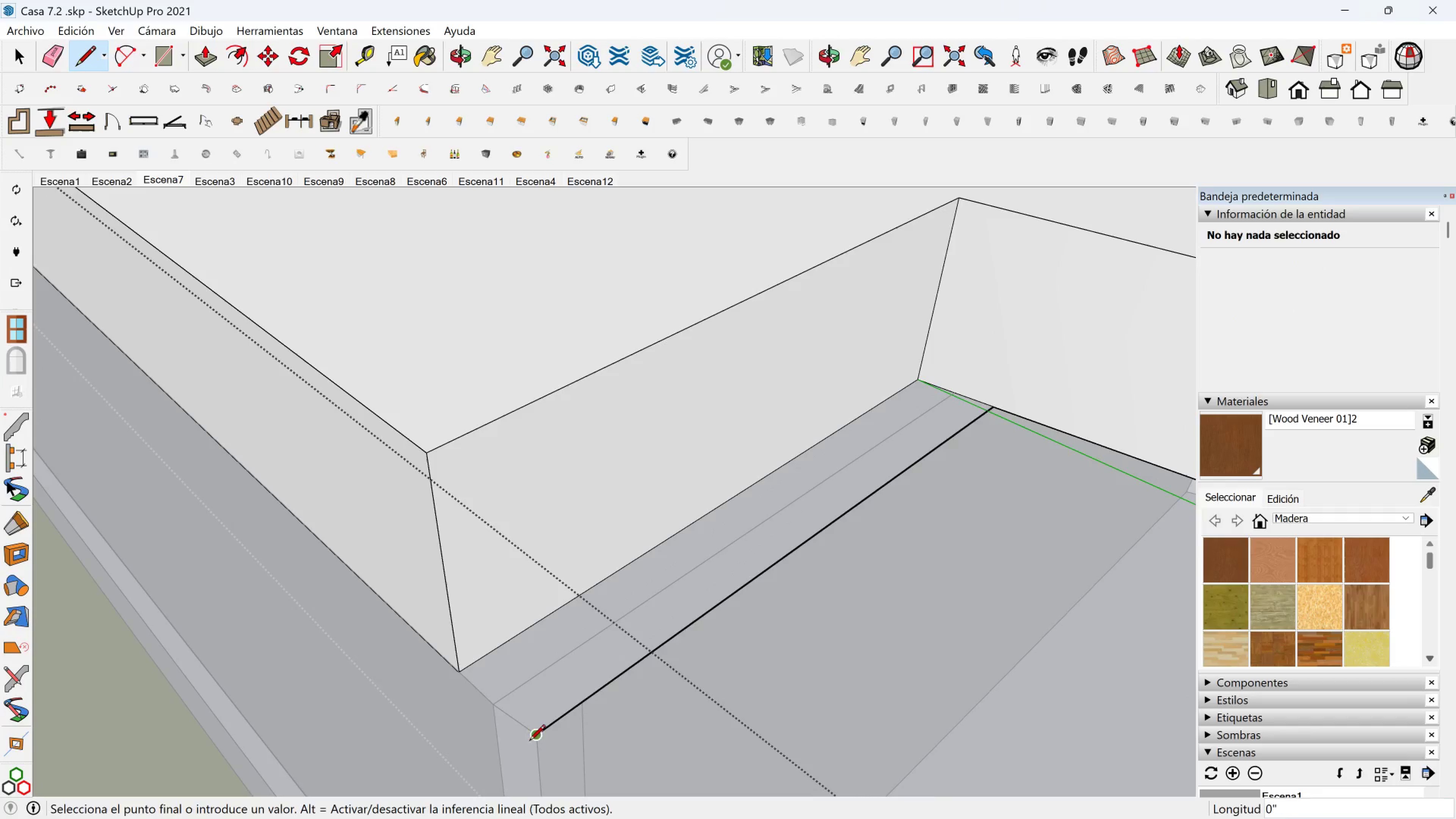 
scroll: coordinate [512, 731], scroll_direction: up, amount: 6.0
 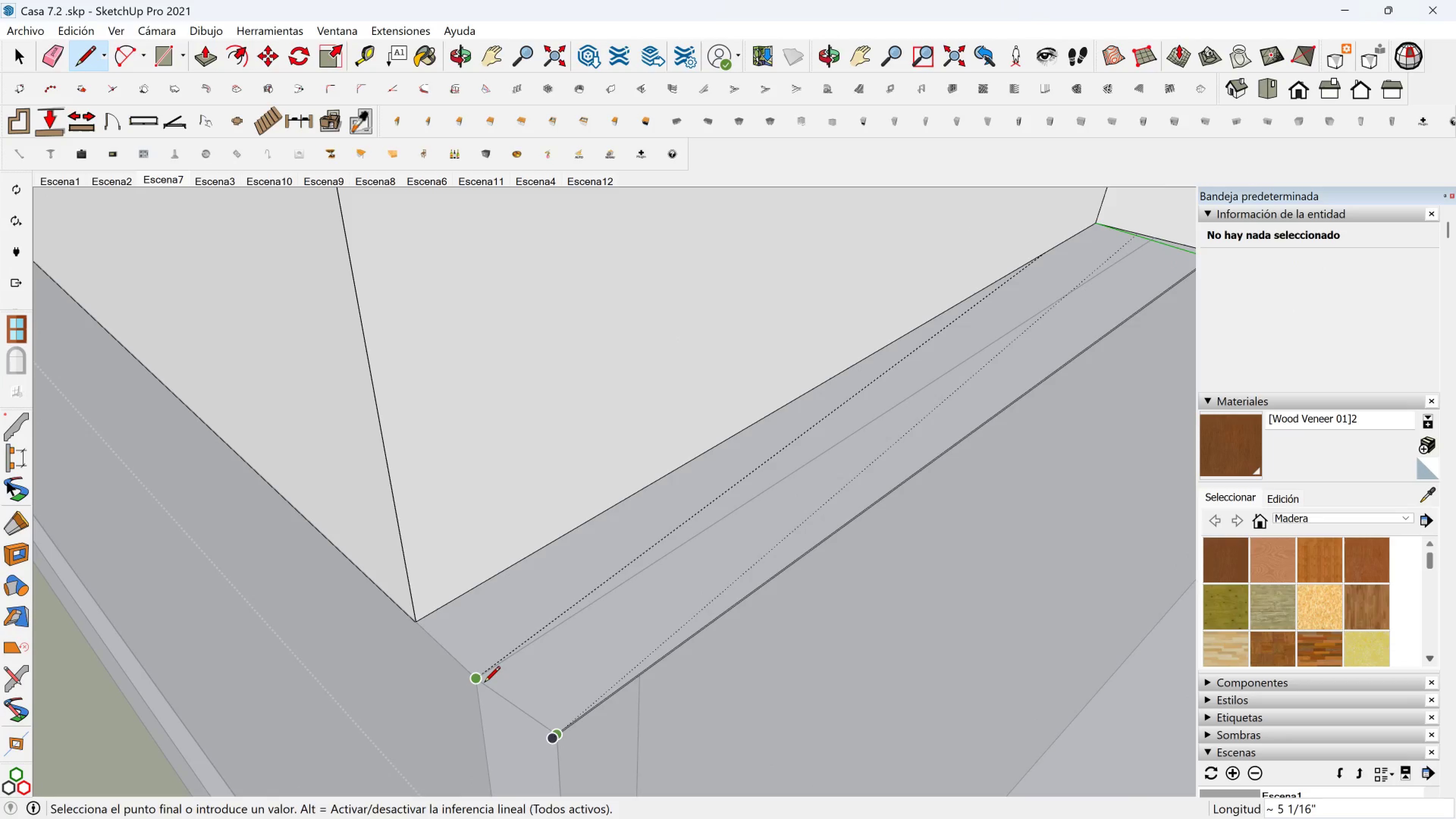 
left_click([484, 683])
 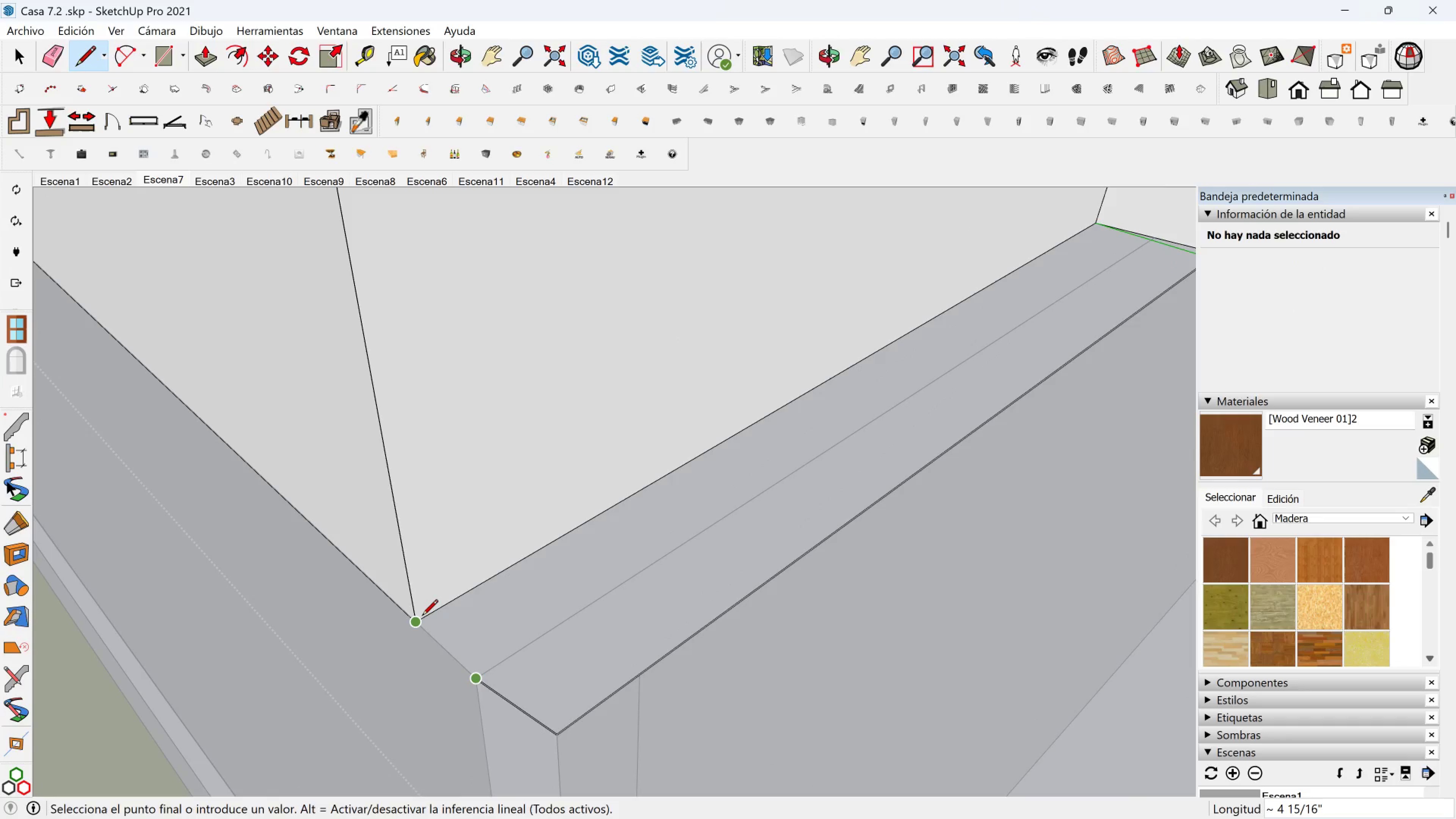 
left_click([422, 617])
 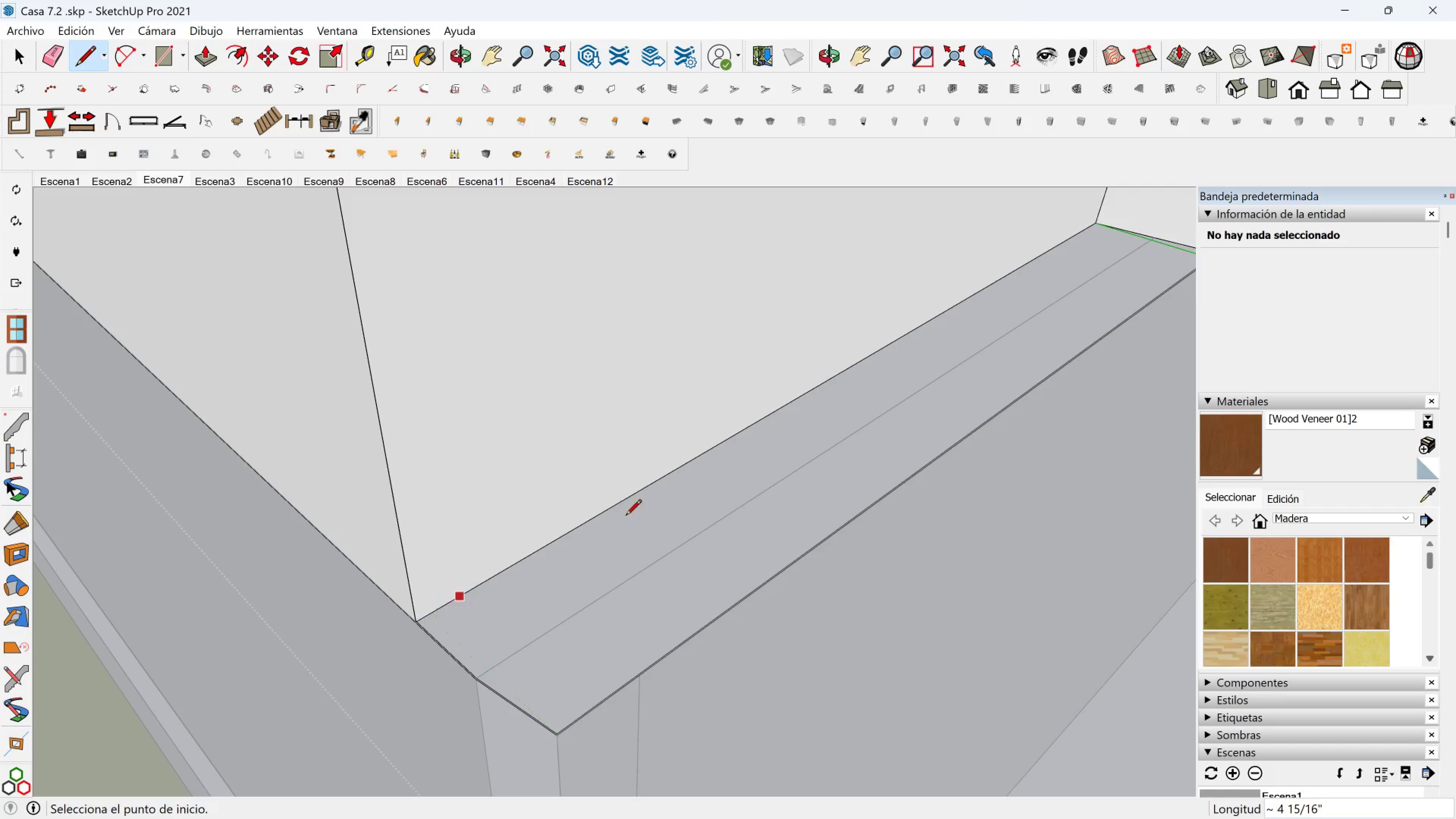 
scroll: coordinate [689, 490], scroll_direction: down, amount: 3.0
 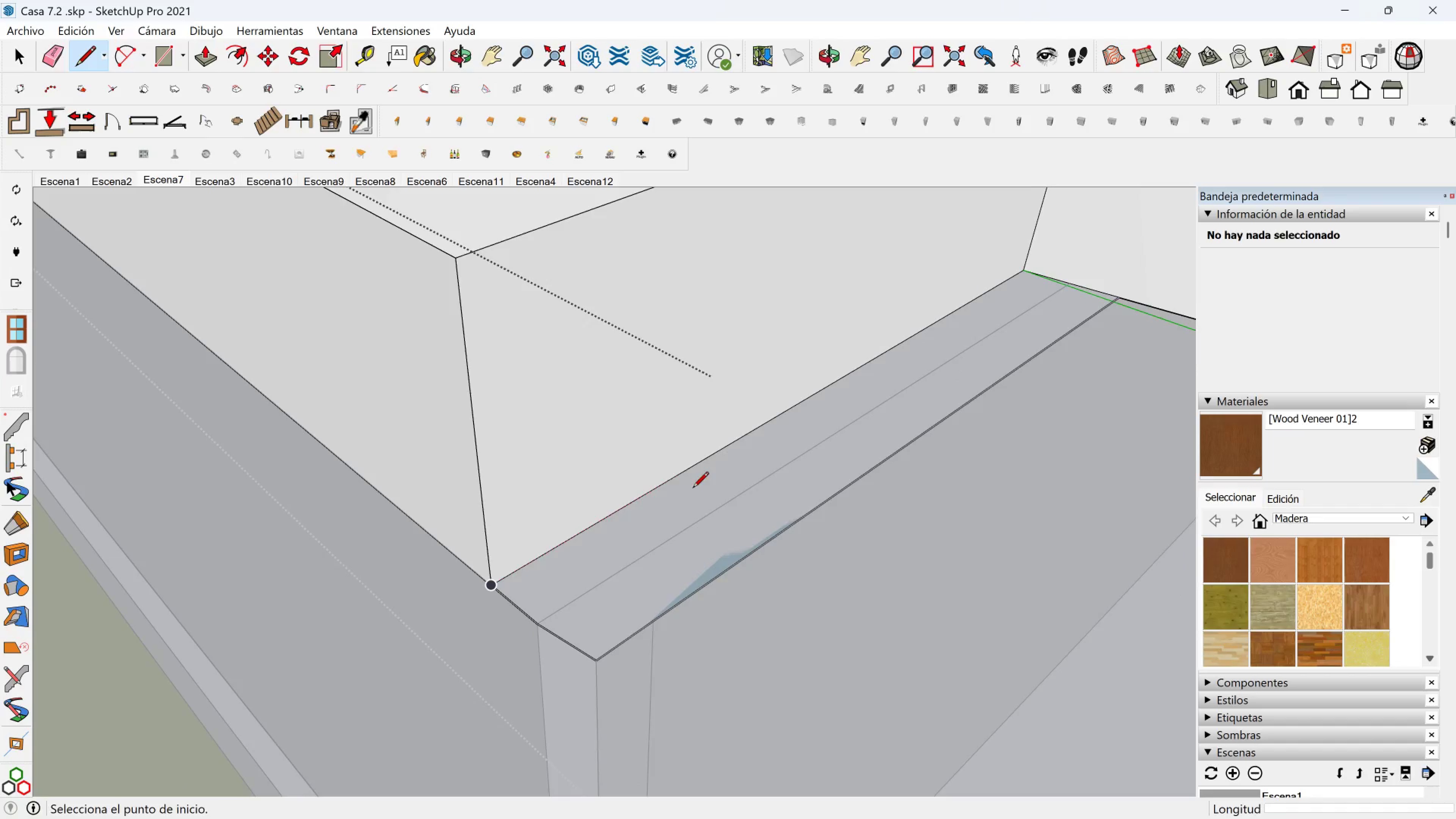 
key(Shift+ShiftLeft)
 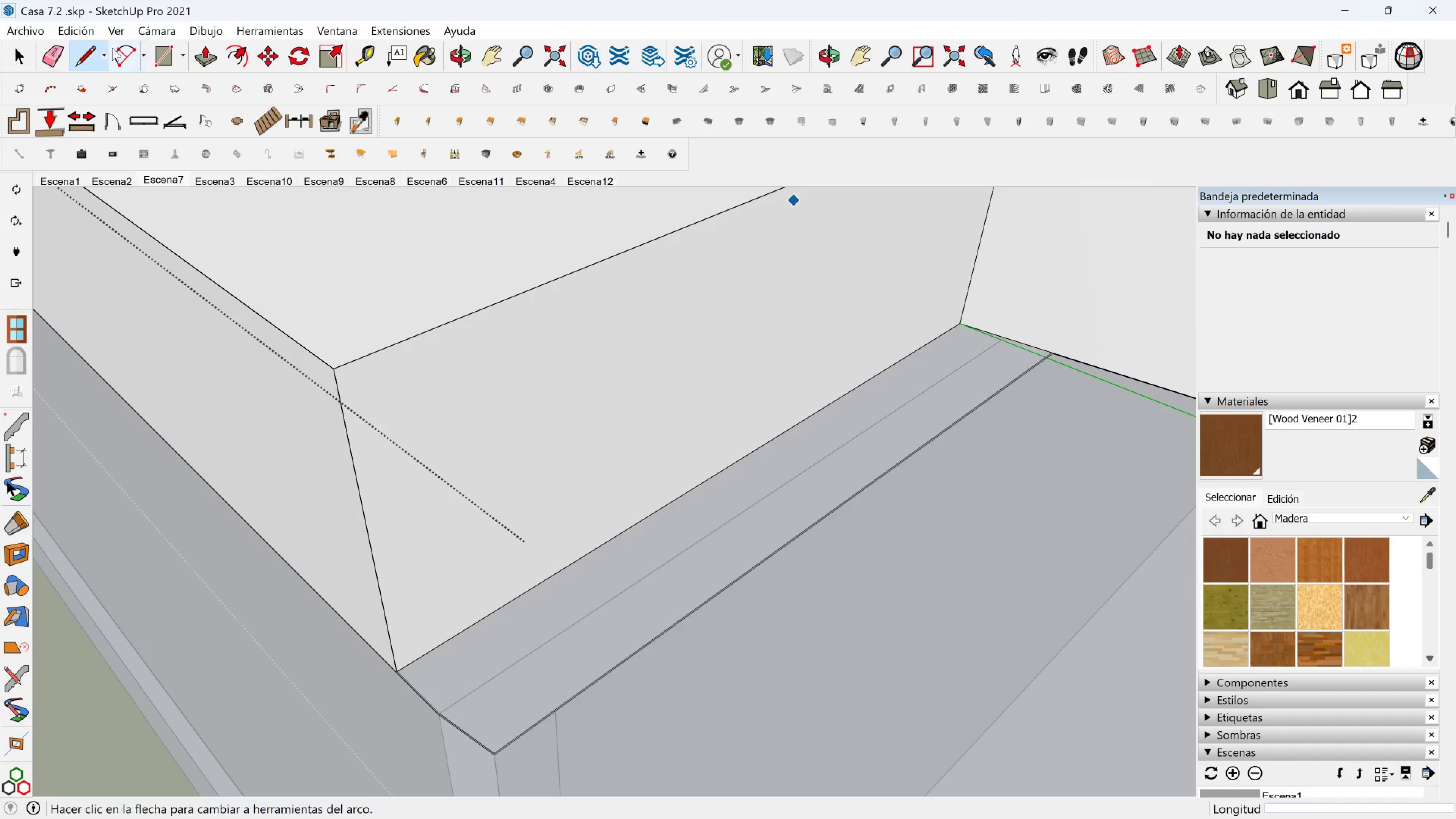 
left_click([199, 50])
 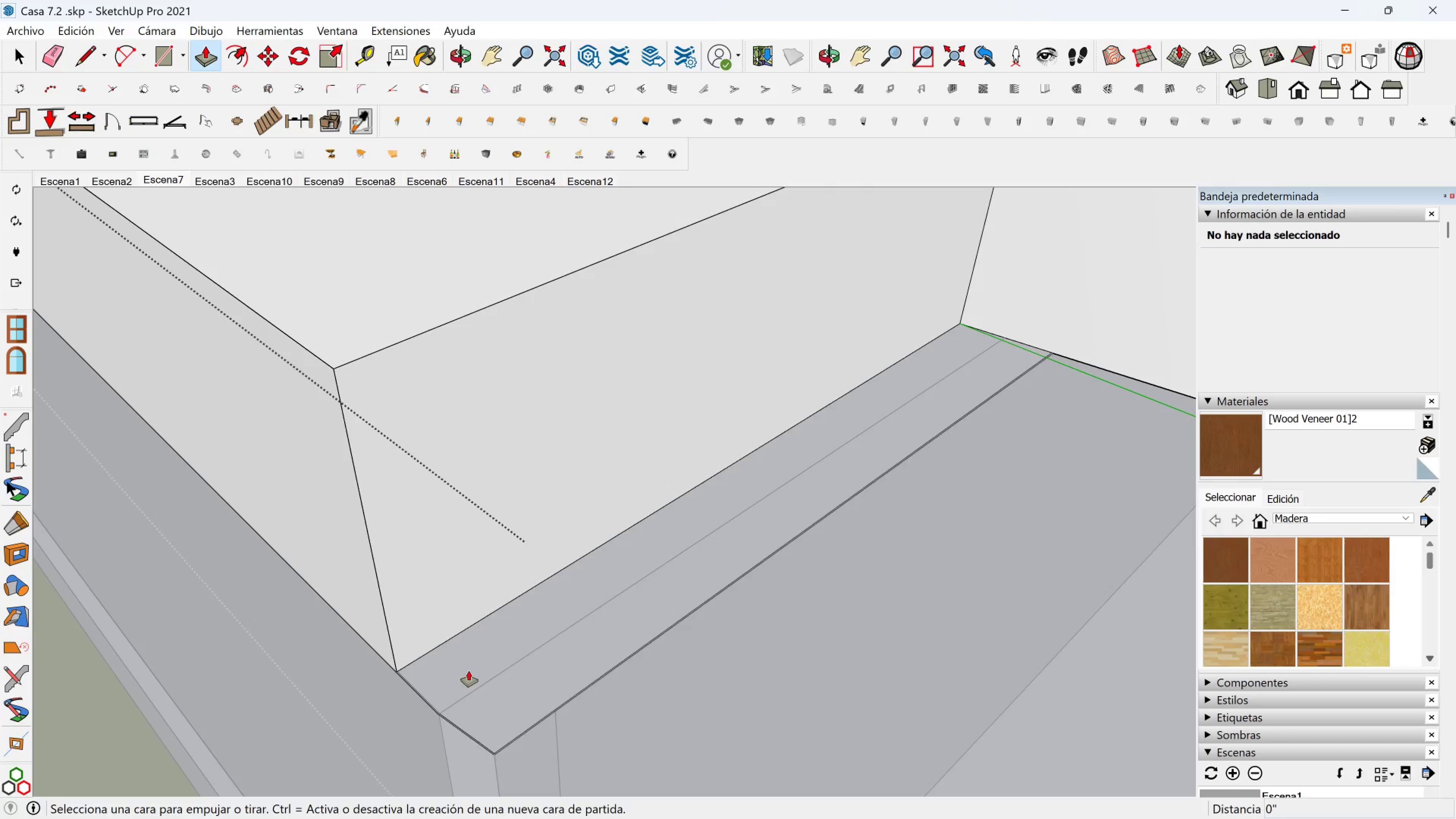 
left_click([469, 671])
 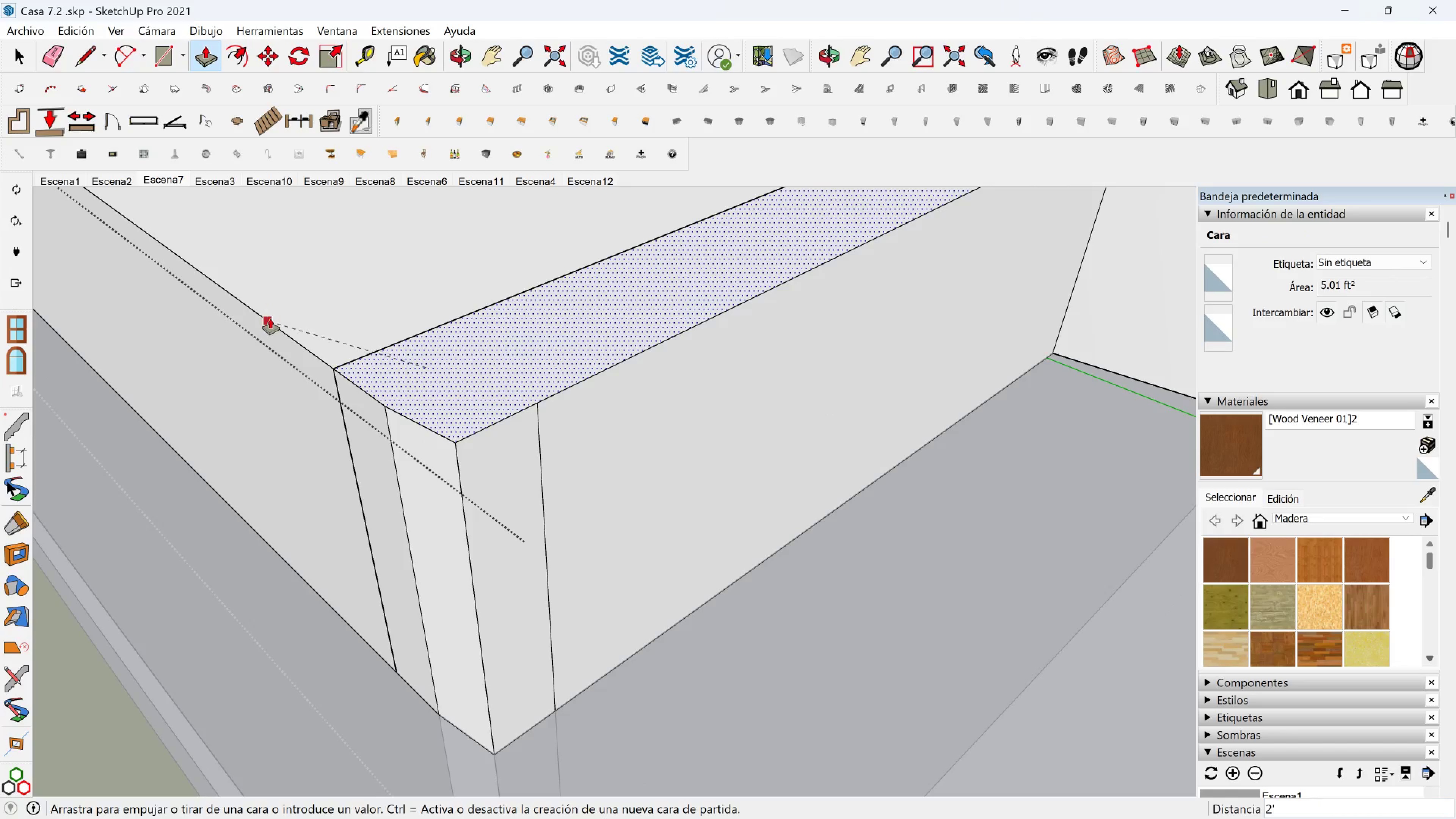 
left_click([295, 316])
 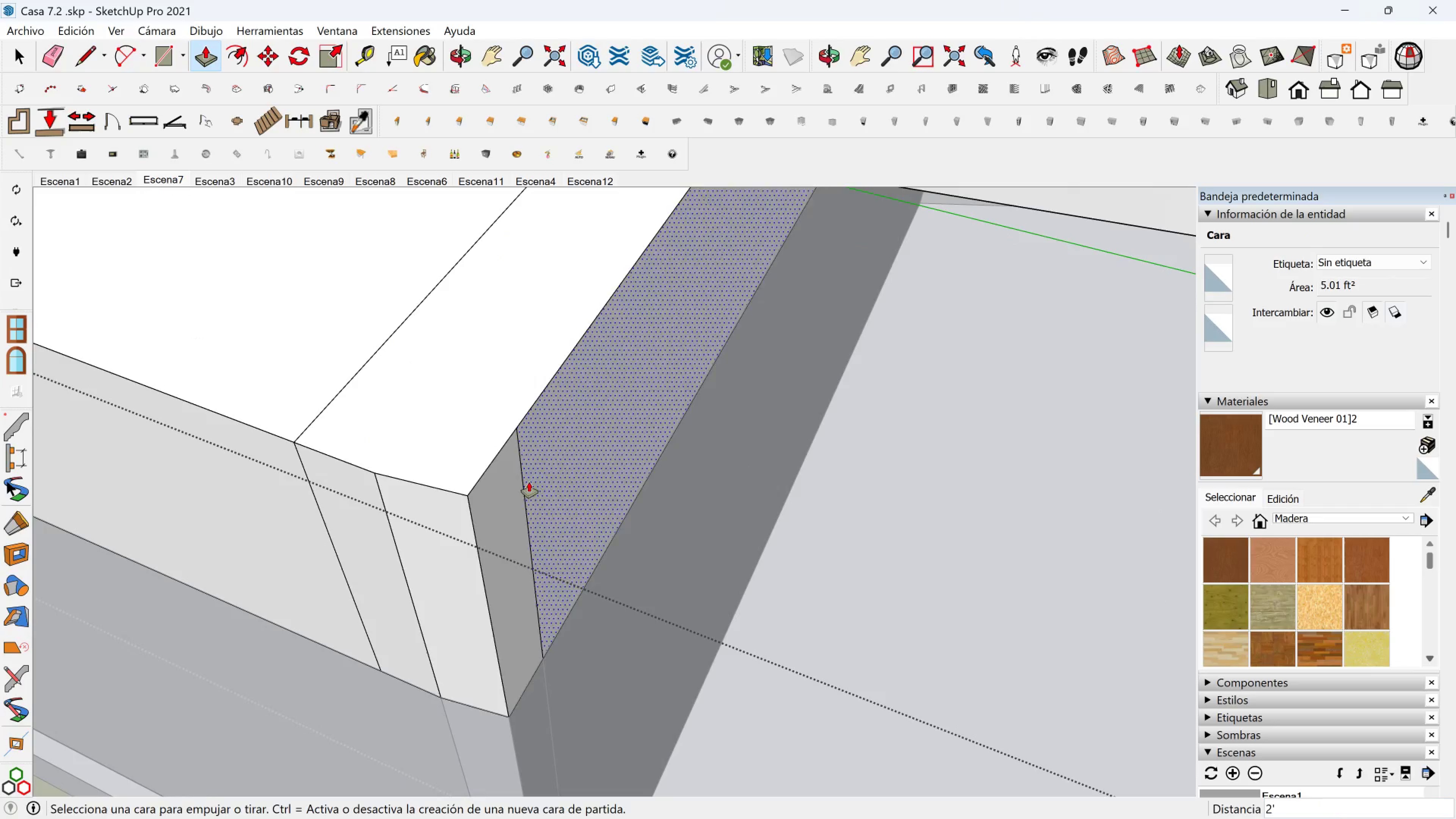 
scroll: coordinate [369, 410], scroll_direction: down, amount: 11.0
 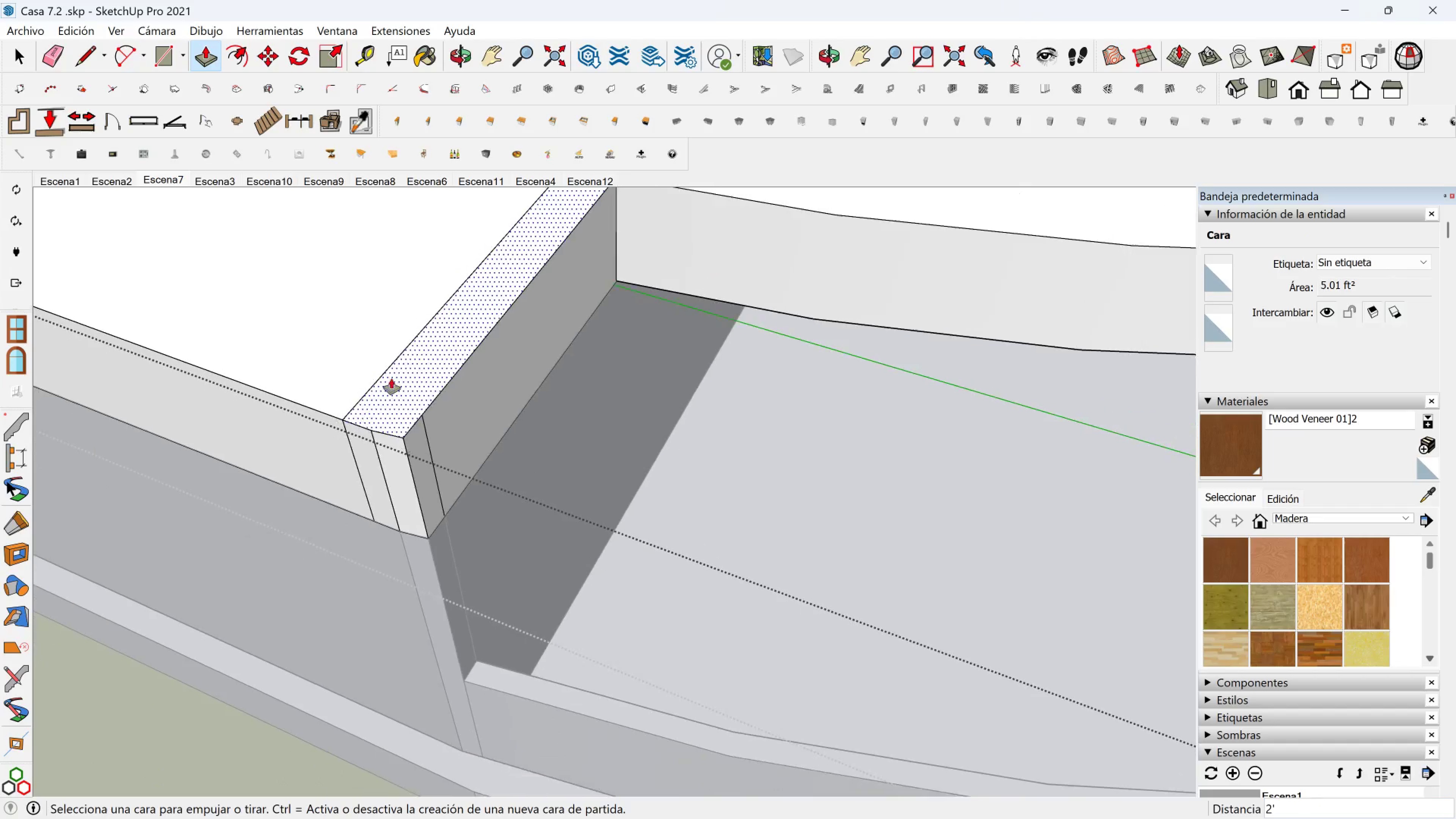 
key(Shift+ShiftLeft)
 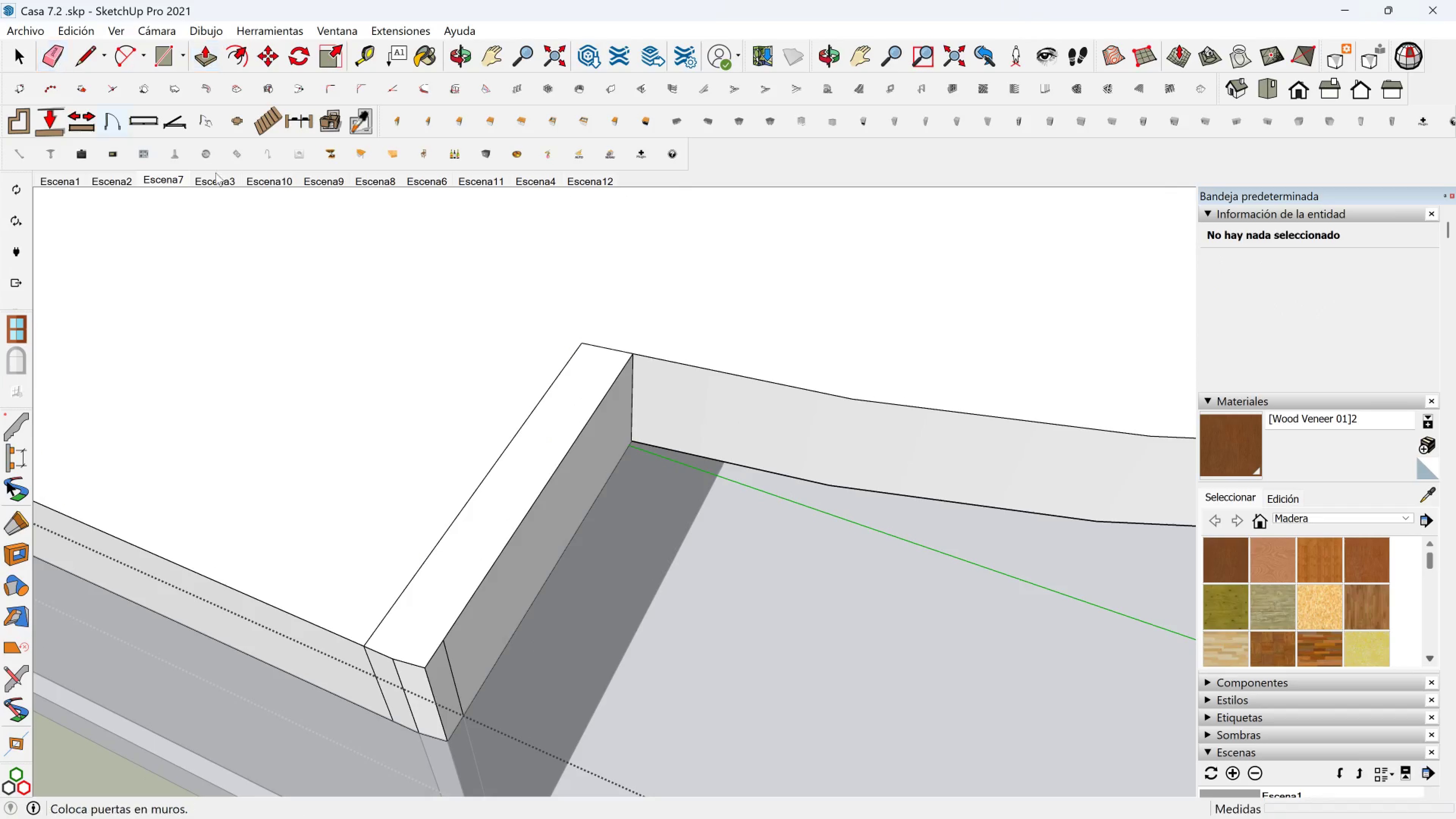 
left_click_drag(start_coordinate=[606, 340], to_coordinate=[557, 362])
 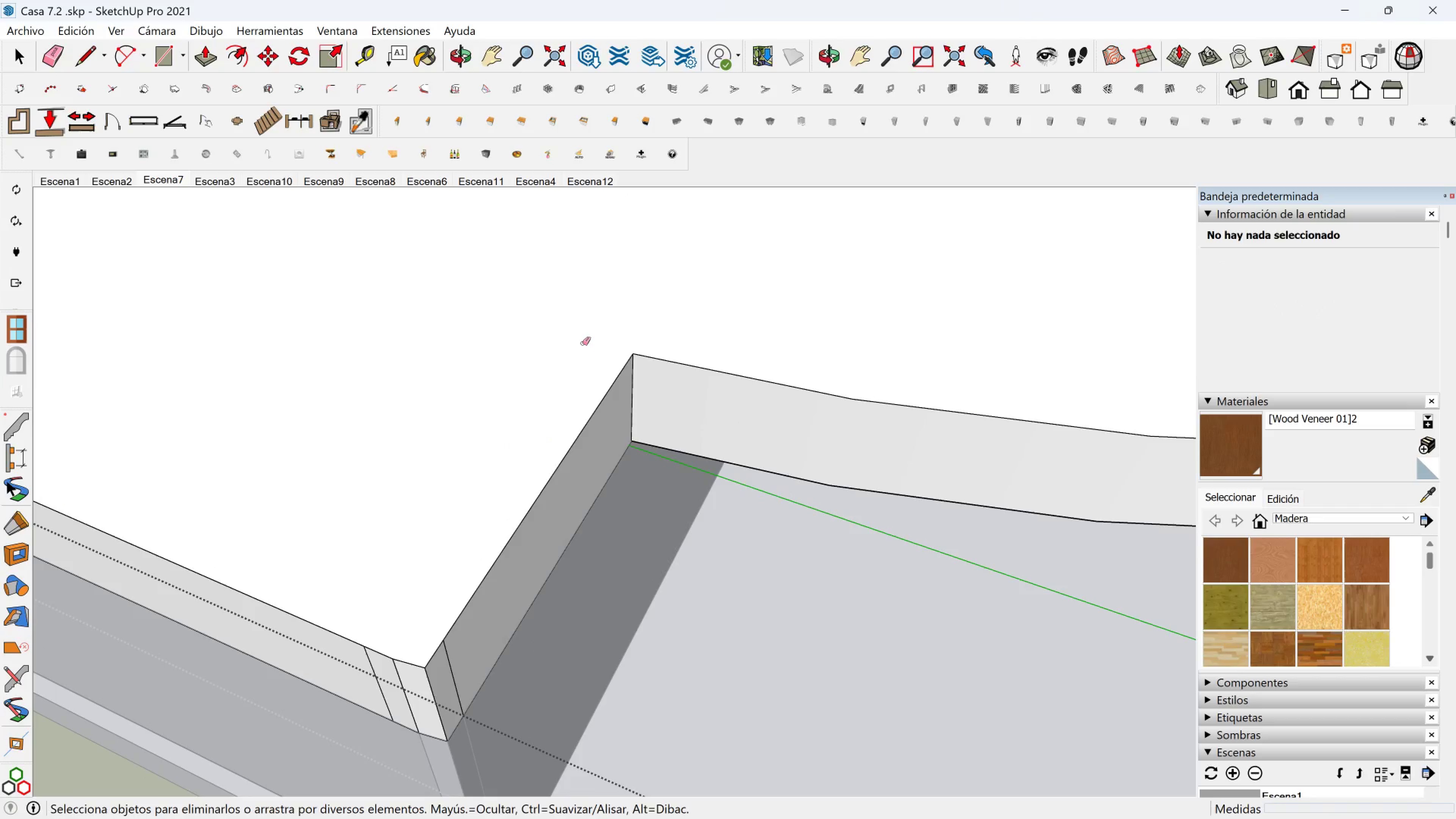 
scroll: coordinate [353, 517], scroll_direction: down, amount: 19.0
 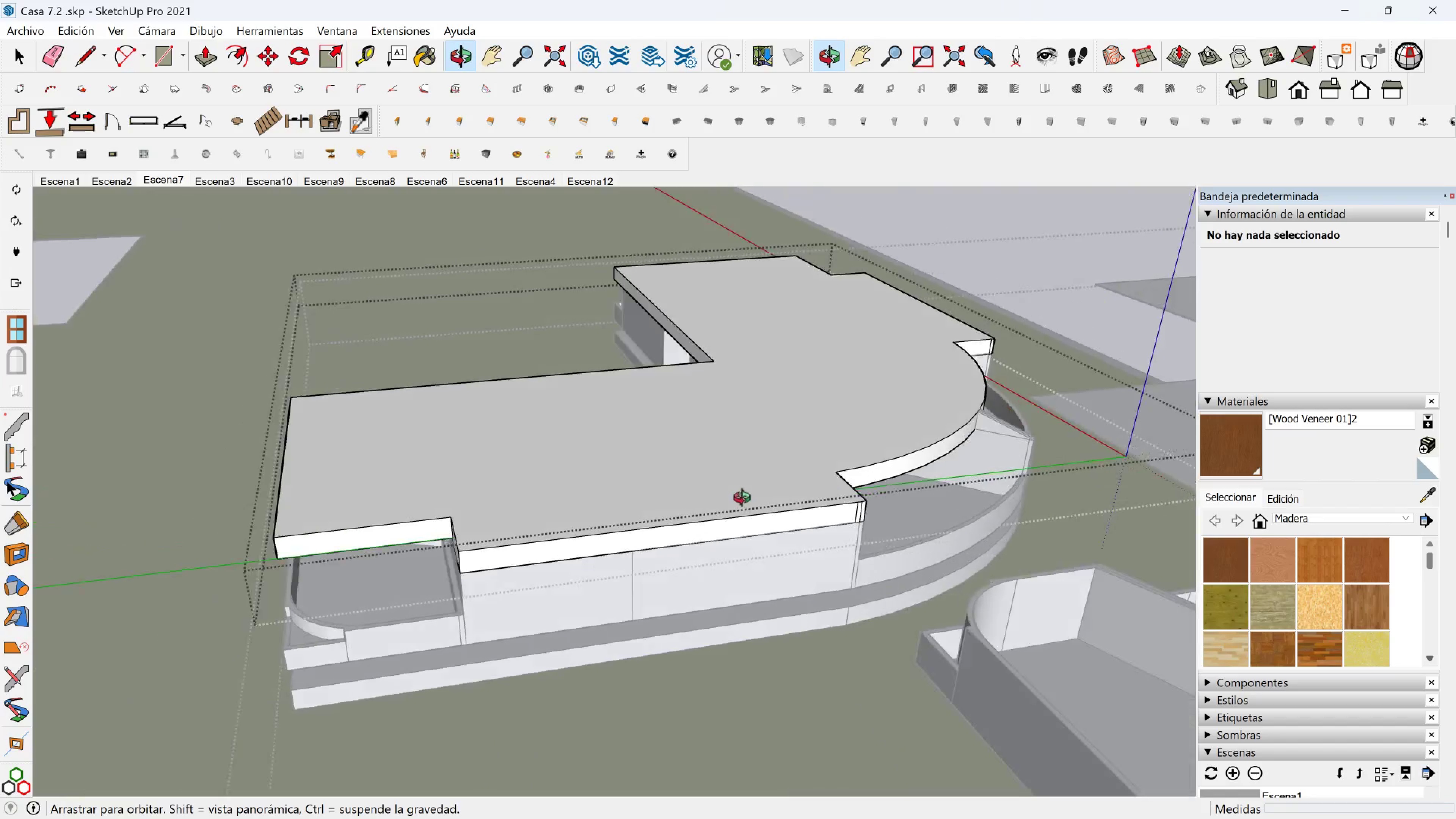 
hold_key(key=ShiftLeft, duration=0.32)
 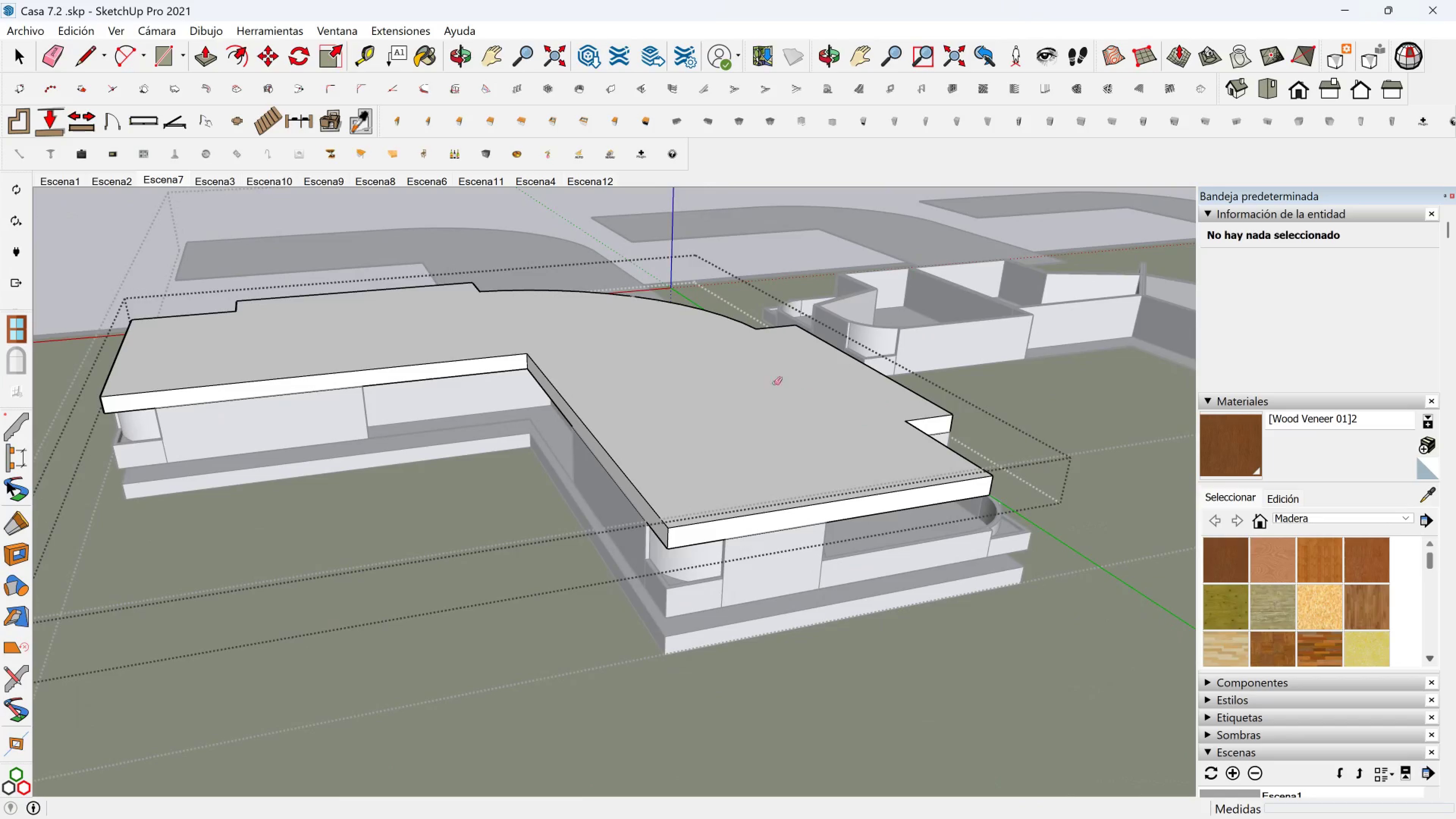 
key(Shift+ShiftLeft)
 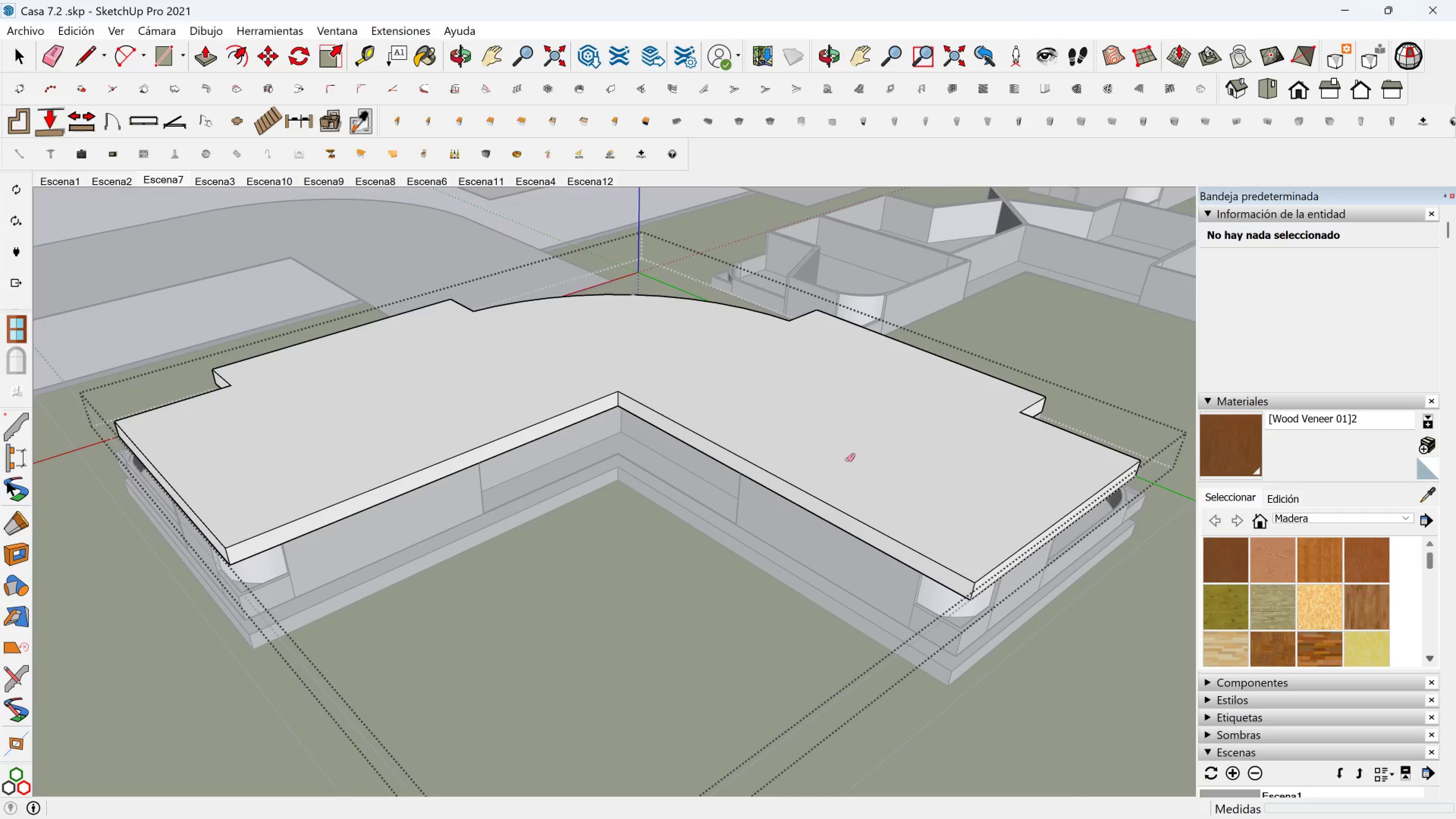 
scroll: coordinate [847, 460], scroll_direction: down, amount: 3.0
 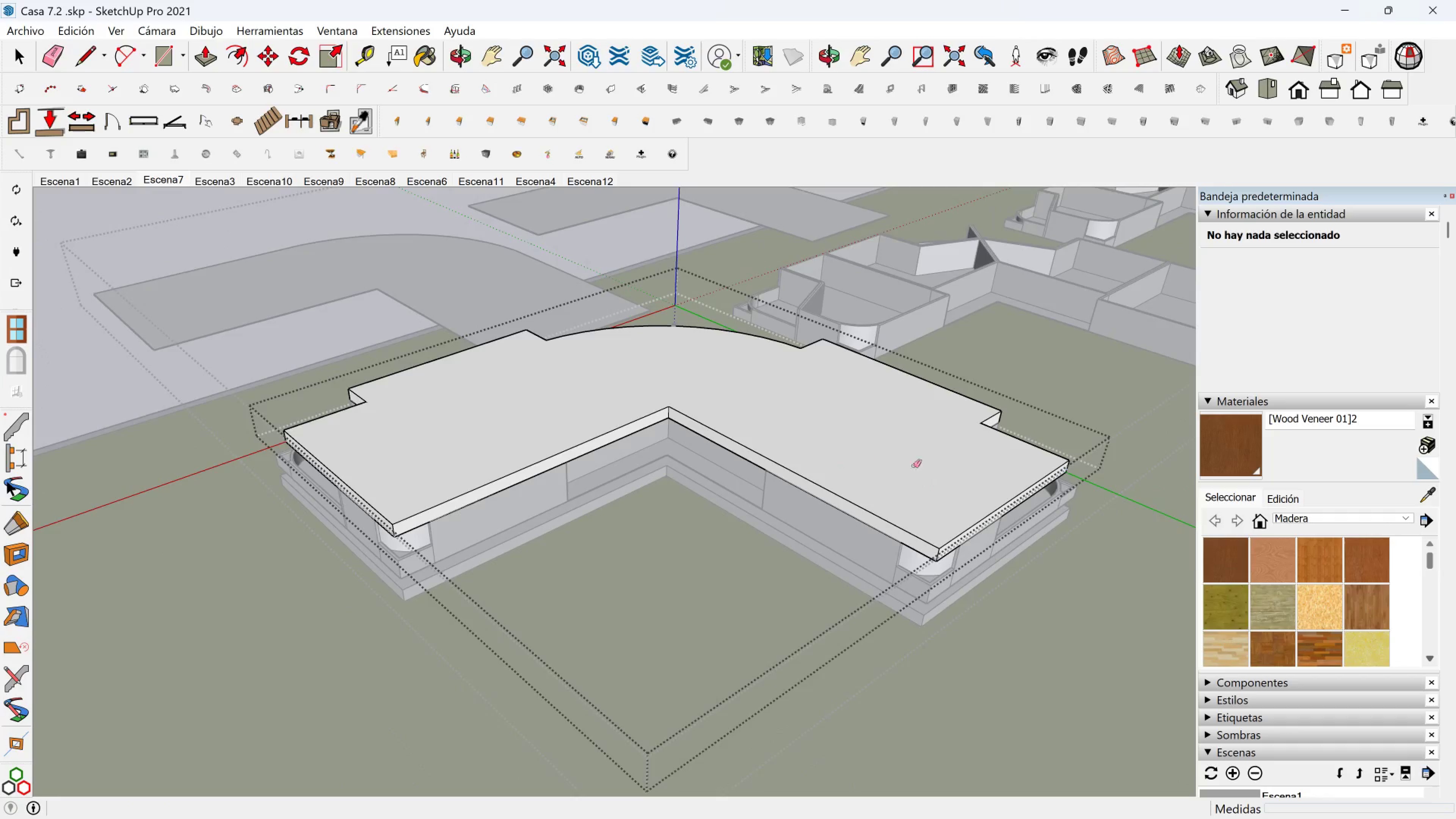 
key(Shift+ShiftLeft)
 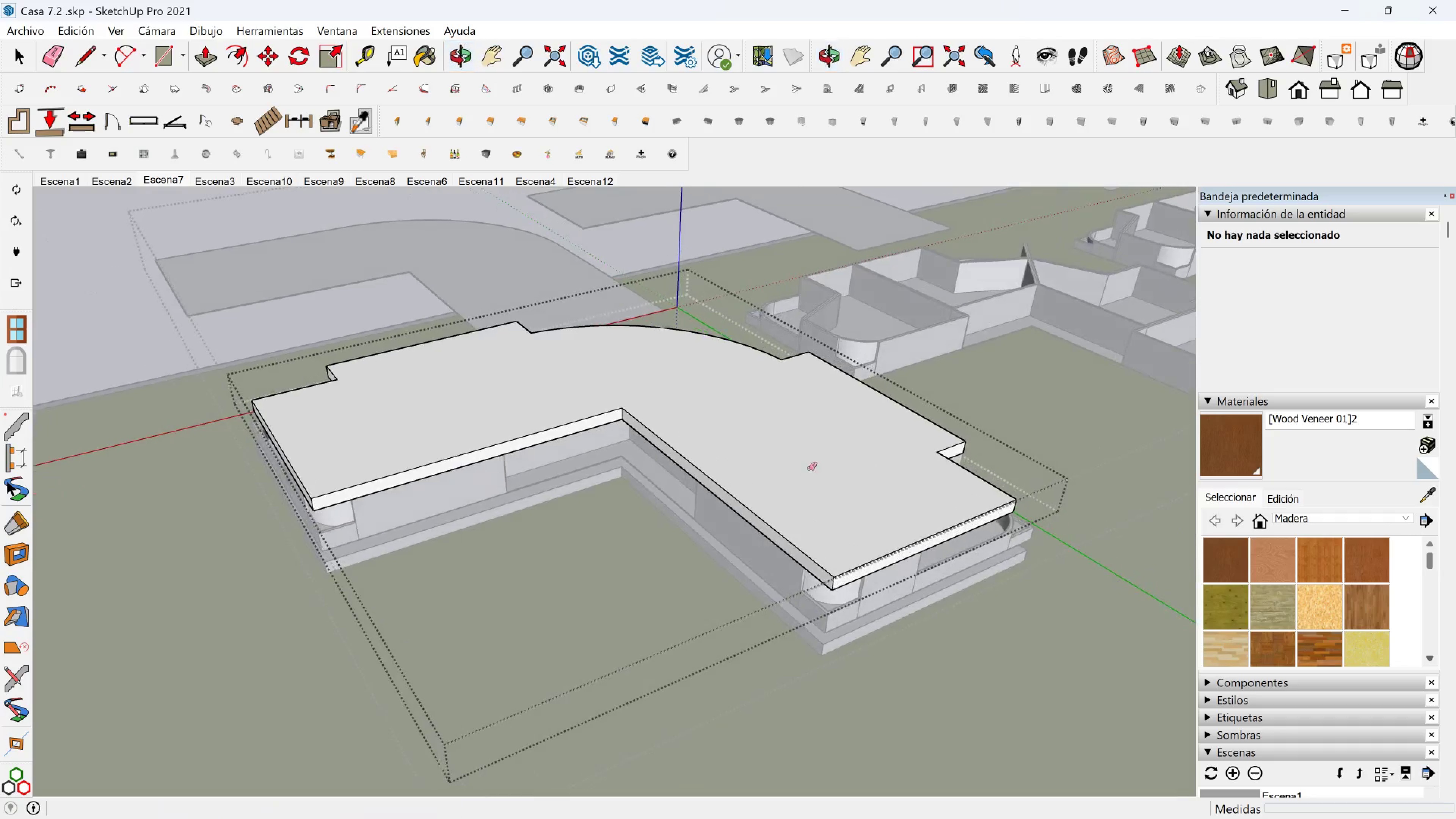 
key(Space)
 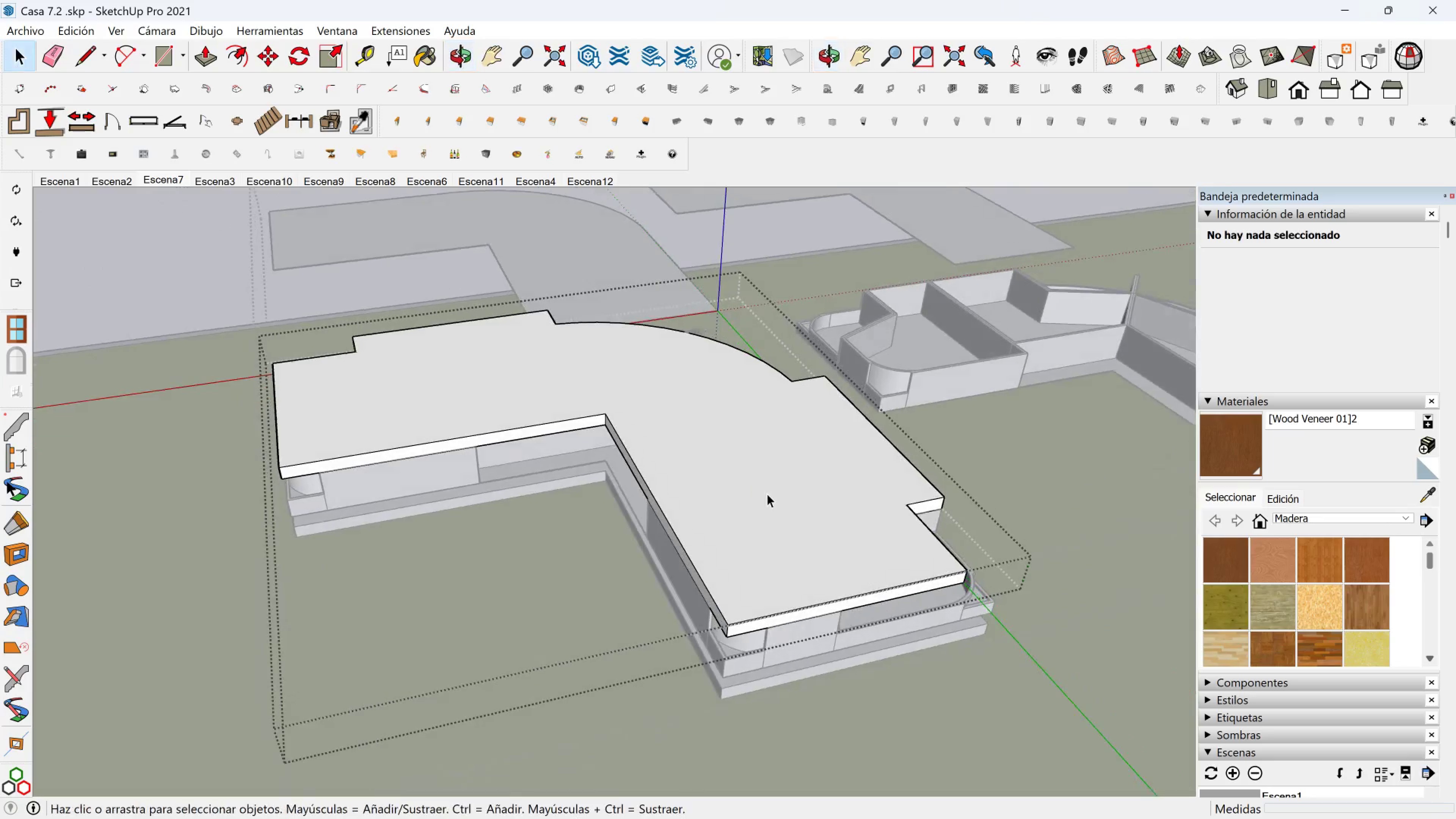 
key(Escape)
 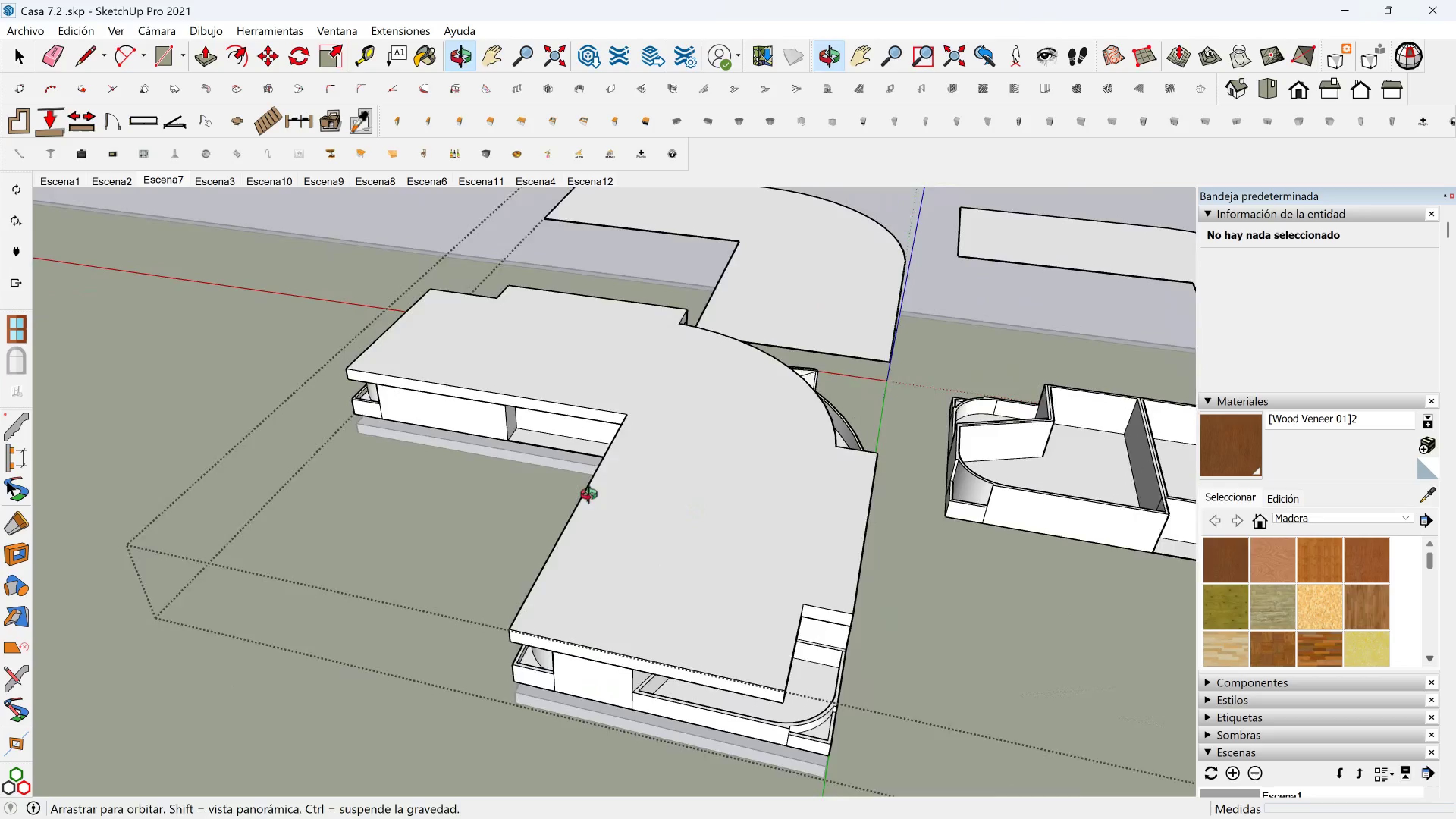 
key(Shift+ShiftLeft)
 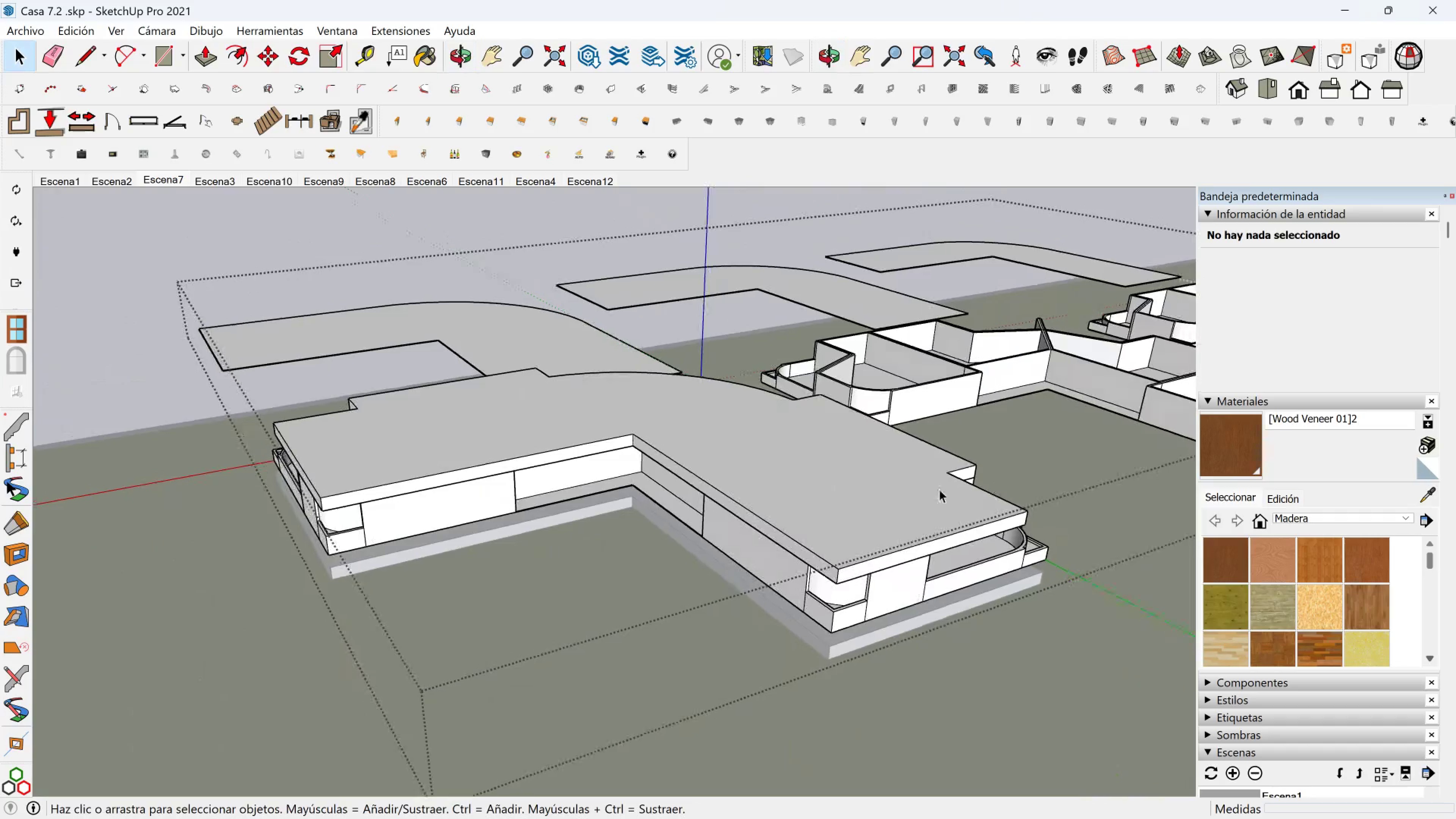 
scroll: coordinate [778, 500], scroll_direction: up, amount: 5.0
 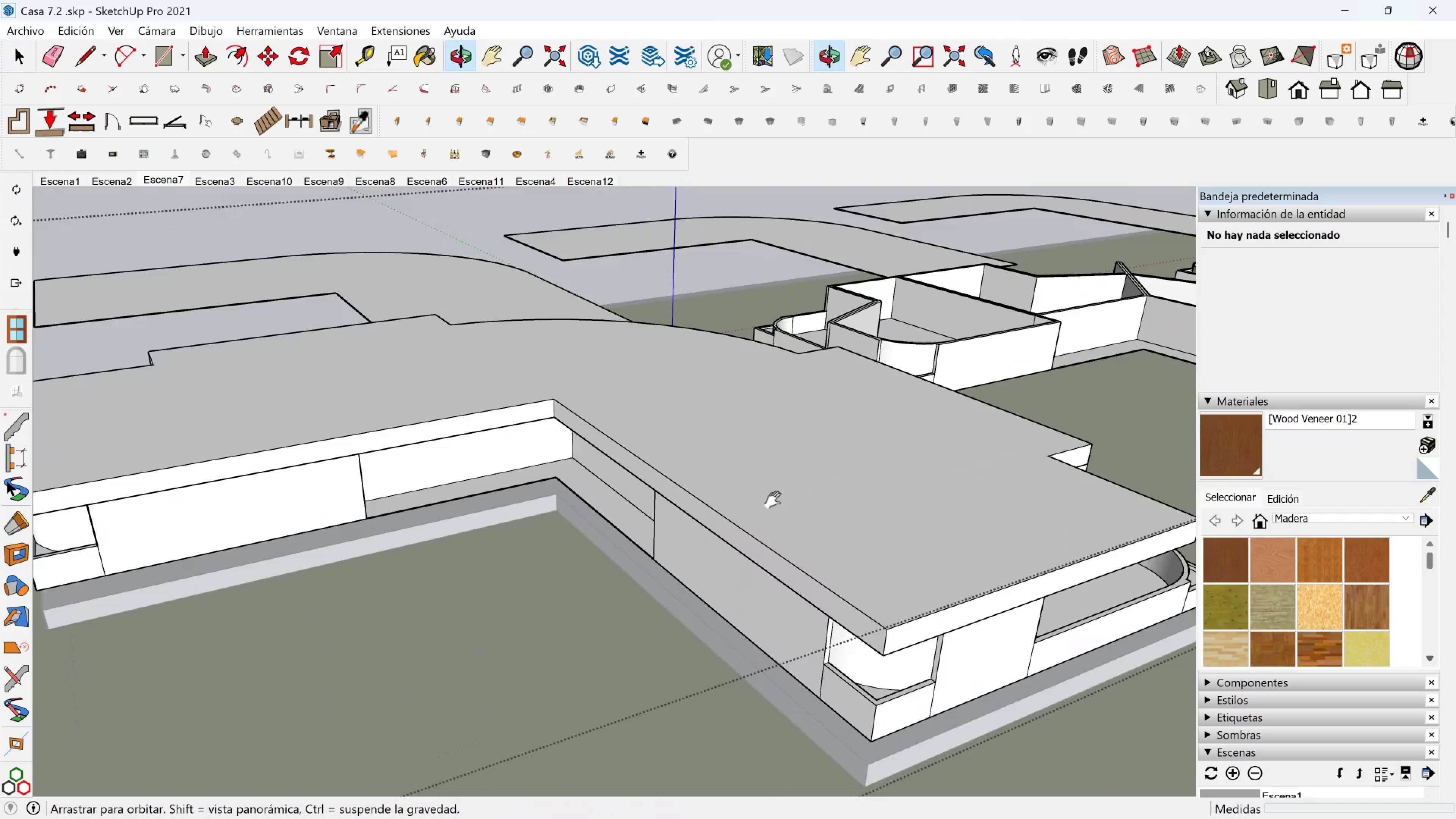 
key(Shift+ShiftLeft)
 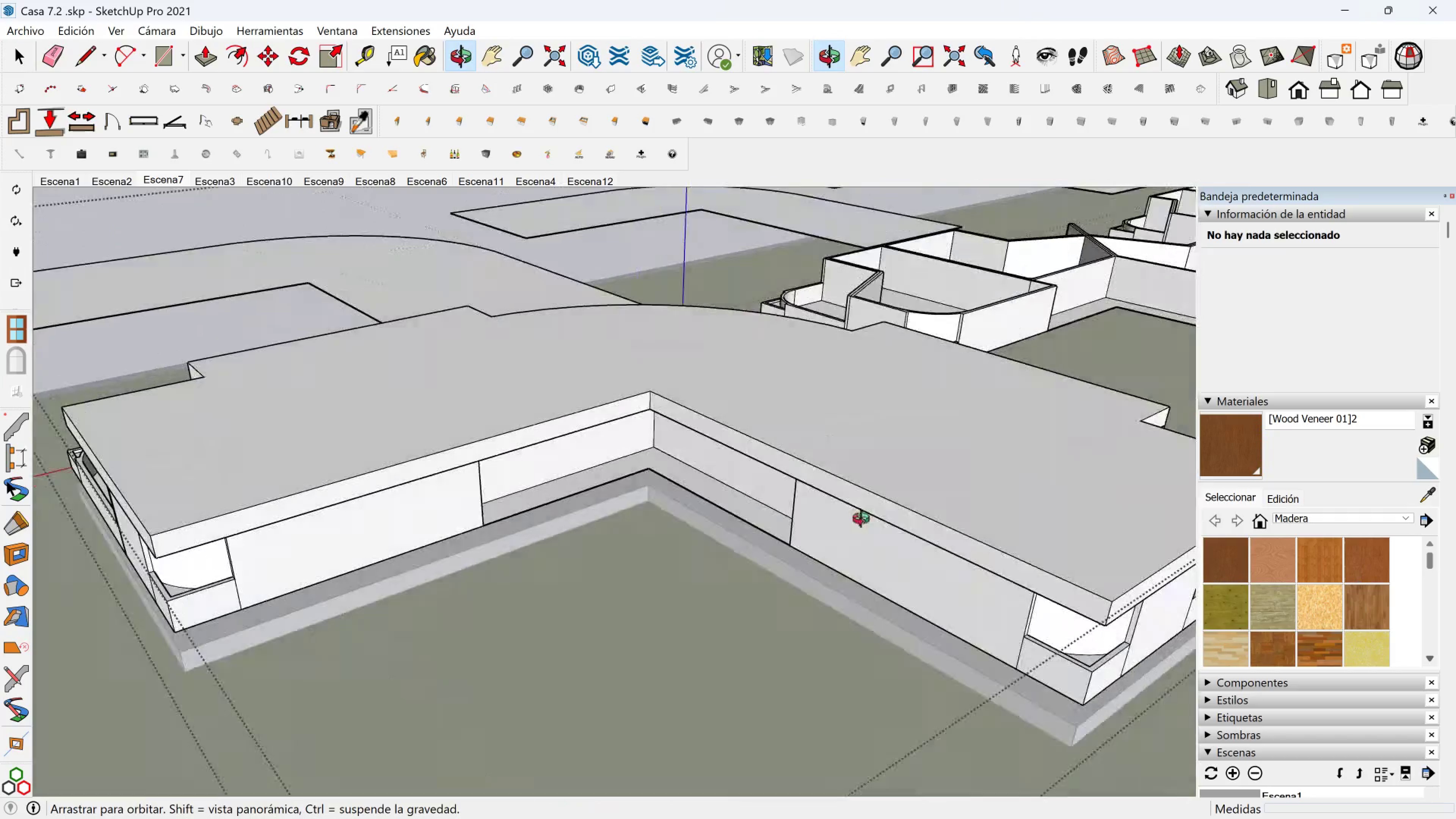 
scroll: coordinate [769, 500], scroll_direction: down, amount: 4.0
 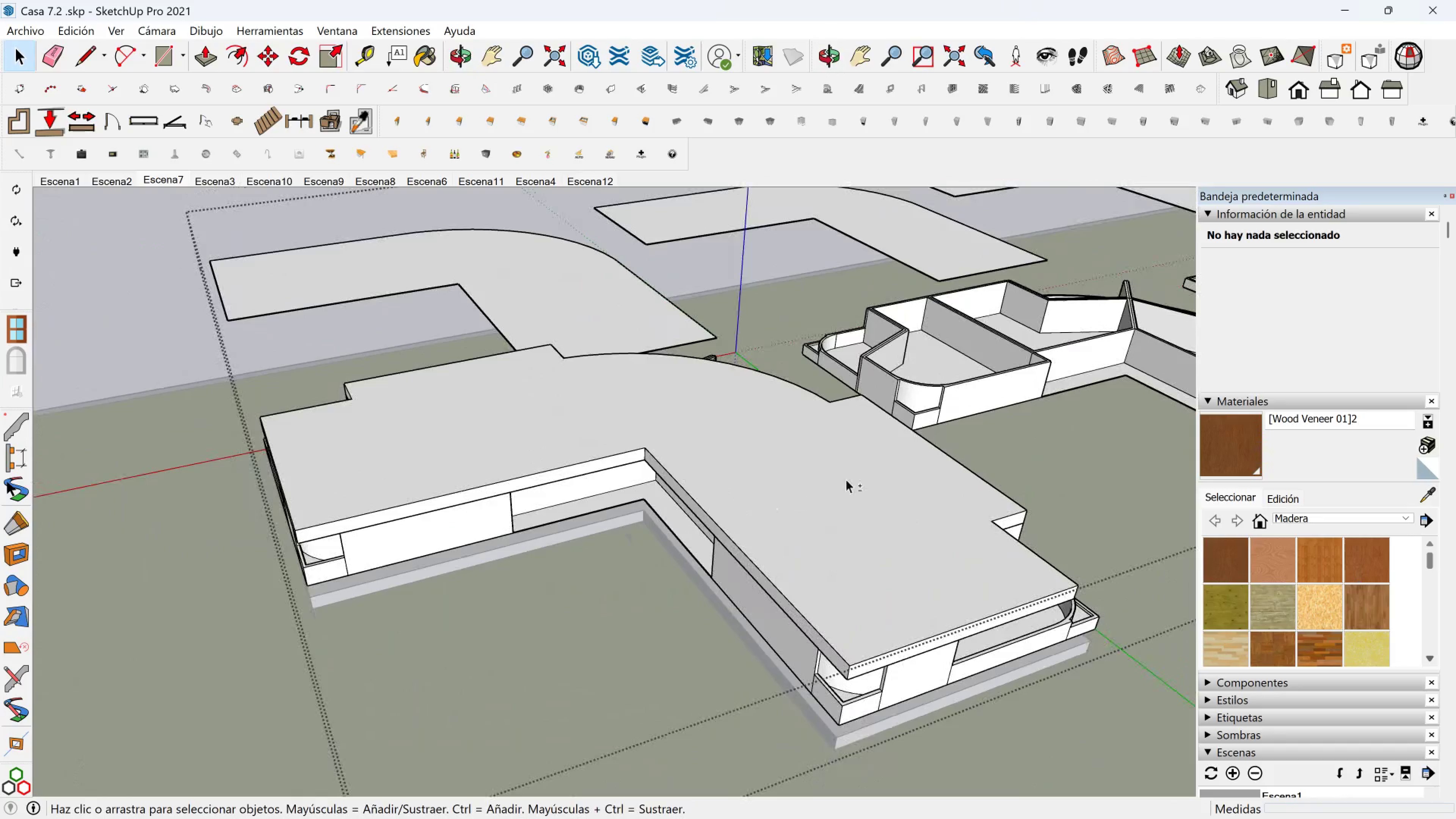 
key(Shift+ShiftLeft)
 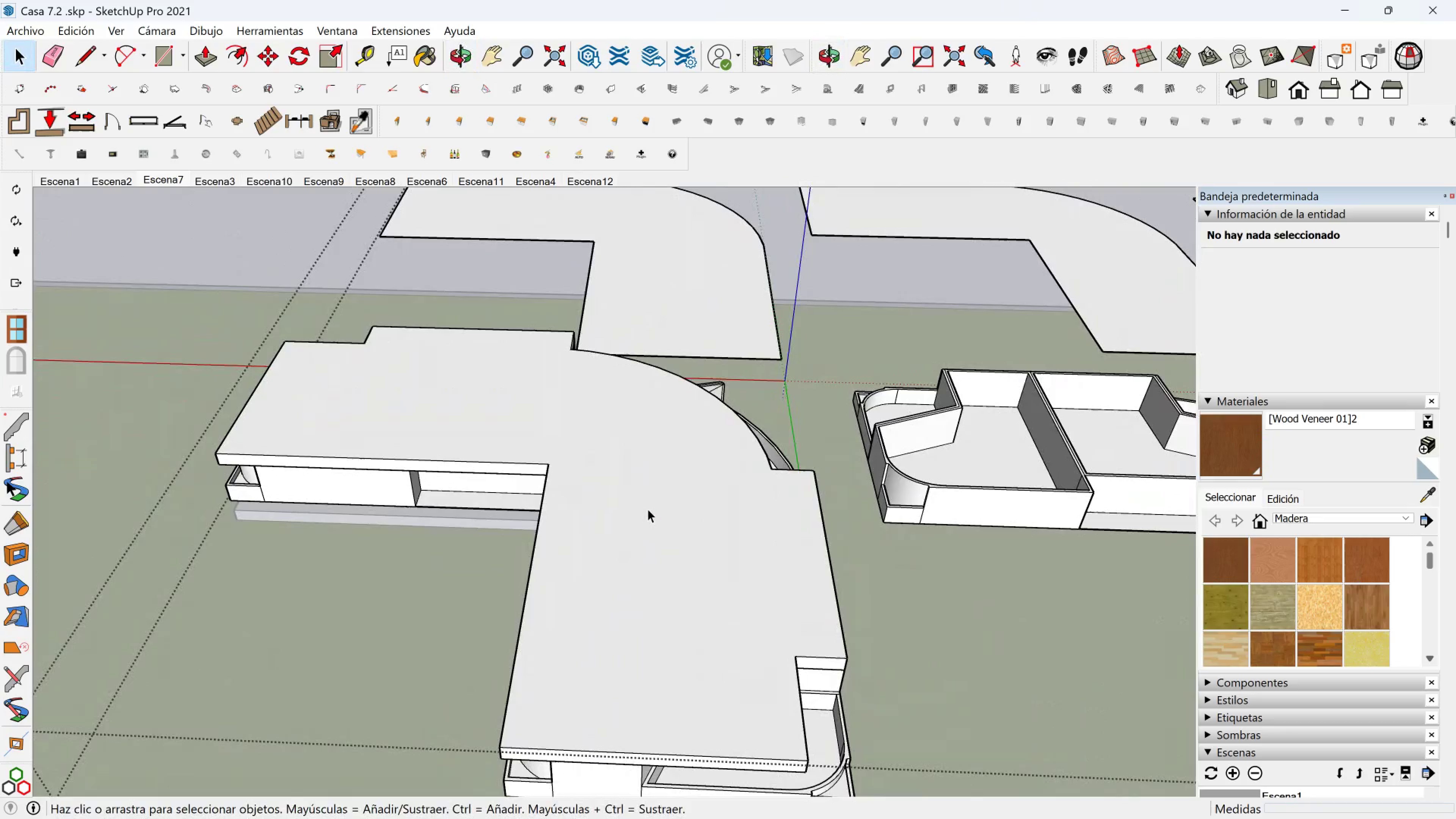 
scroll: coordinate [650, 514], scroll_direction: down, amount: 3.0
 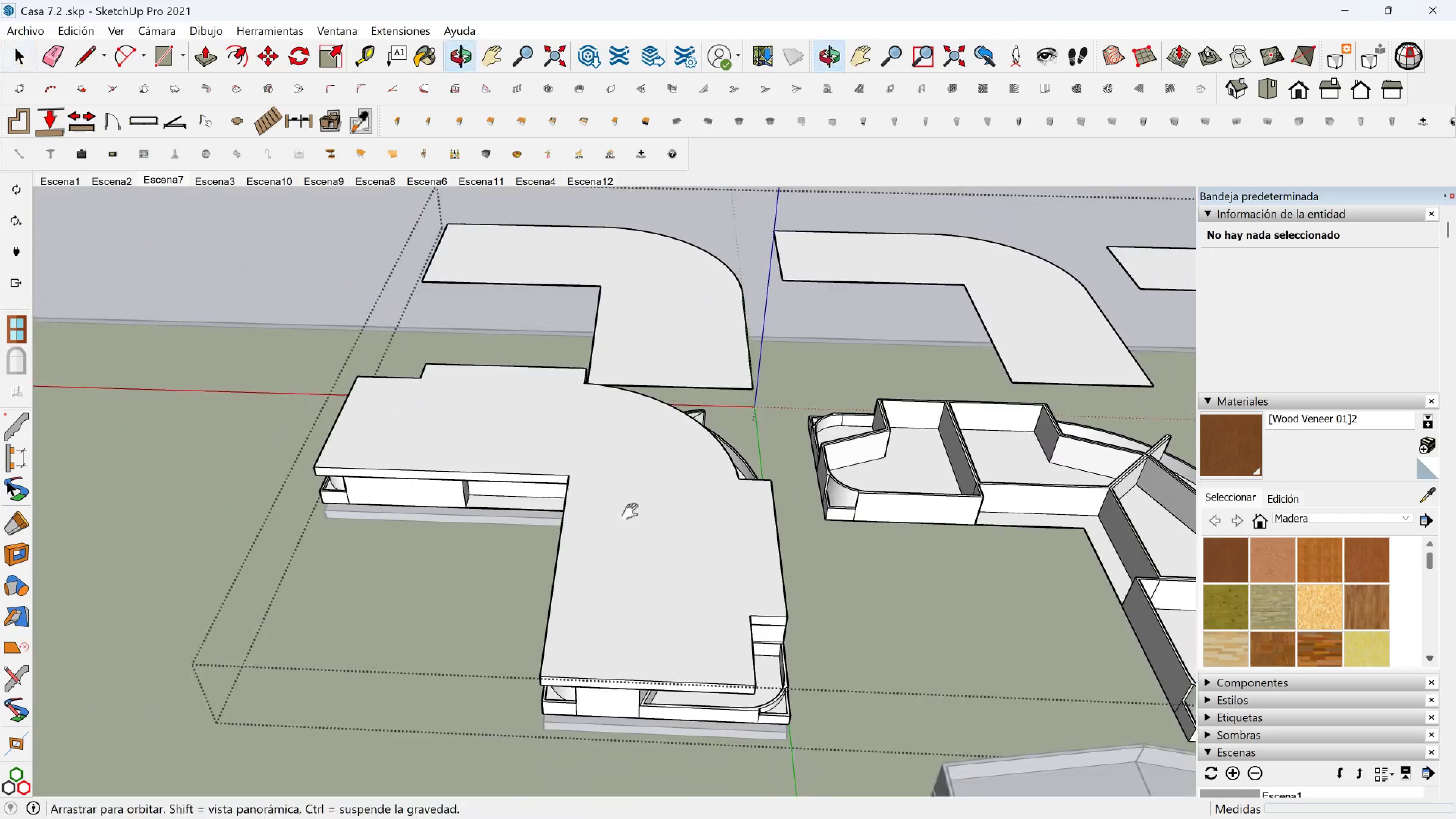 
key(Shift+ShiftLeft)
 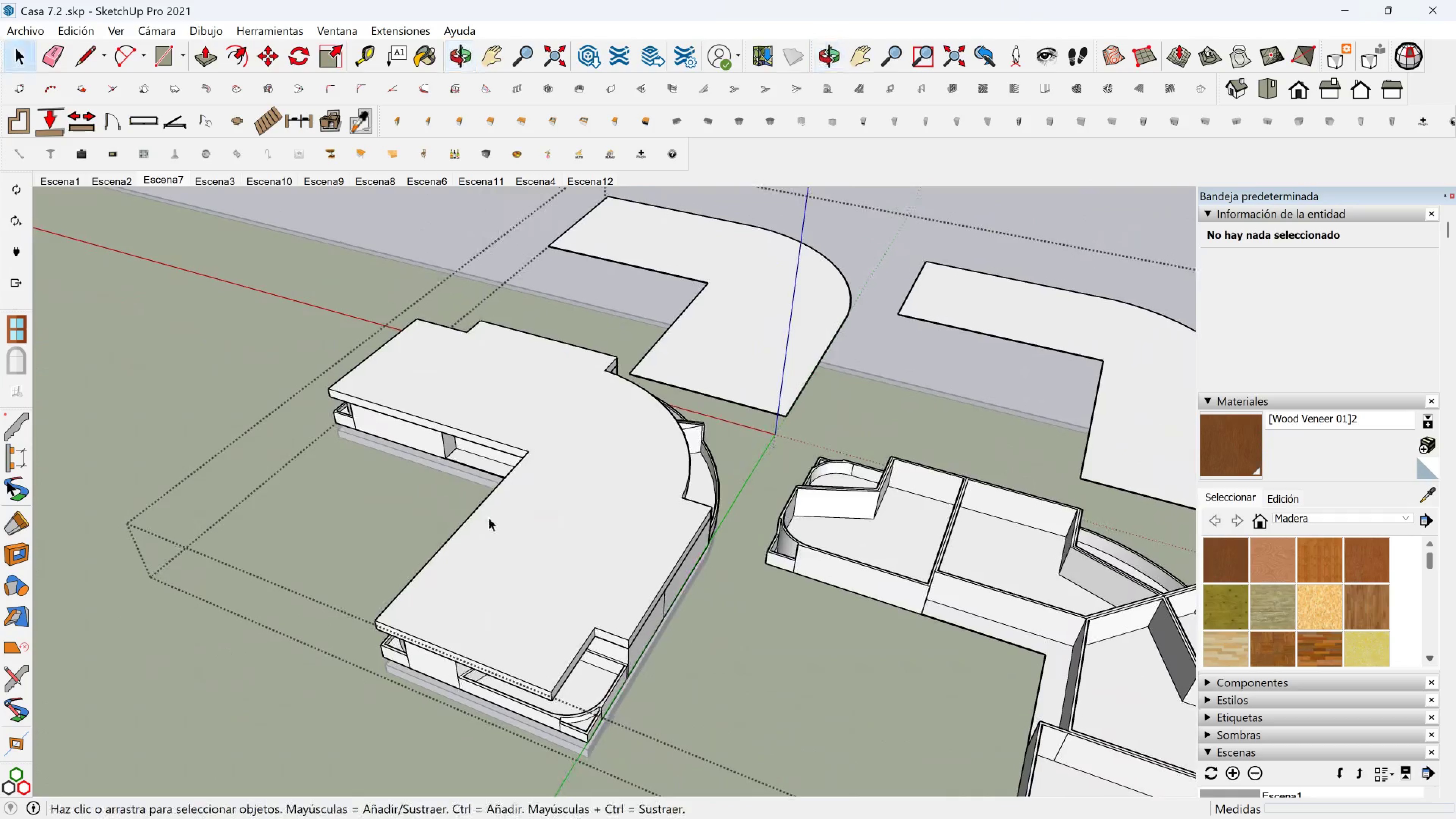 
key(Shift+ShiftLeft)
 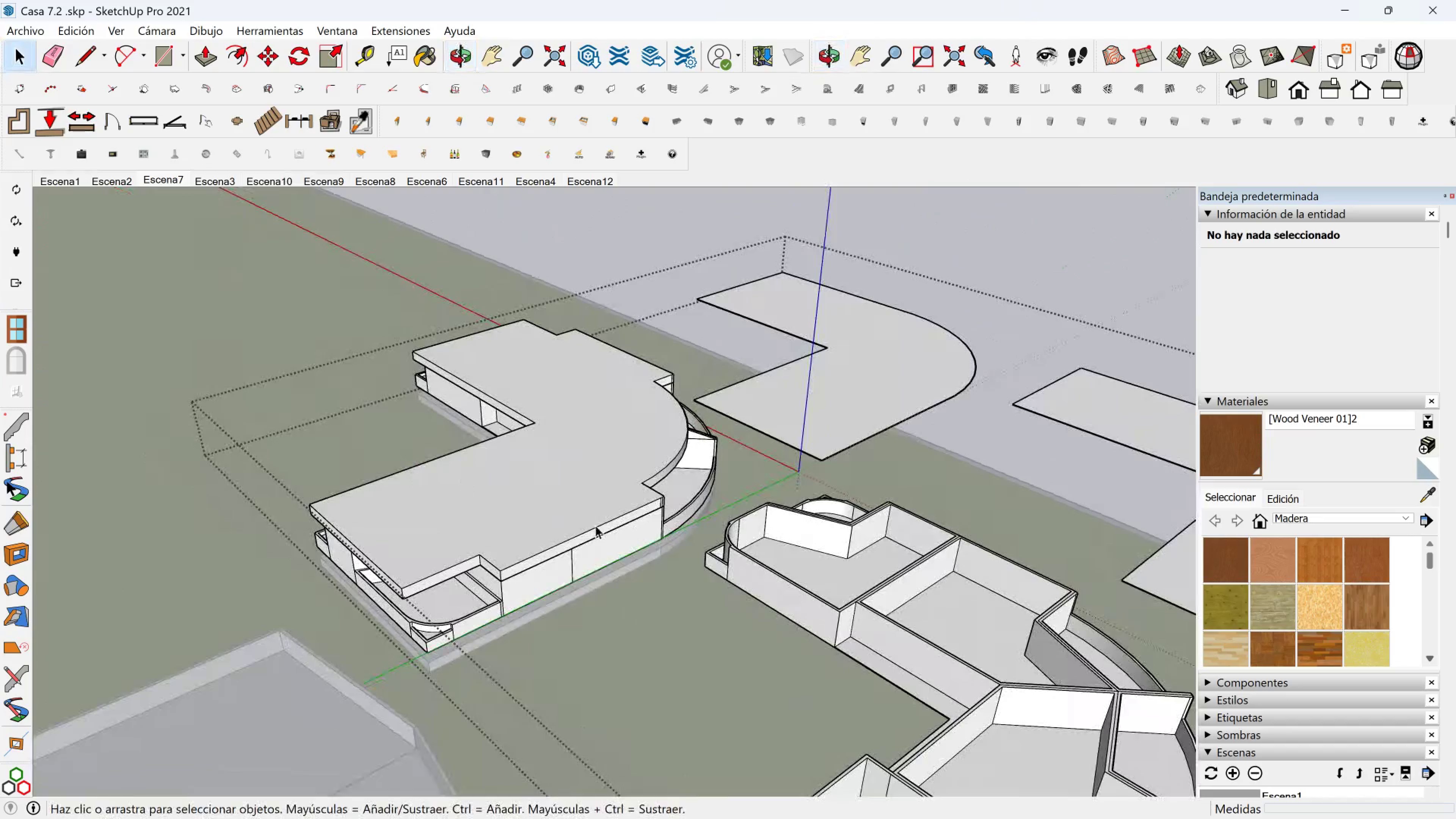 
key(Shift+ShiftLeft)
 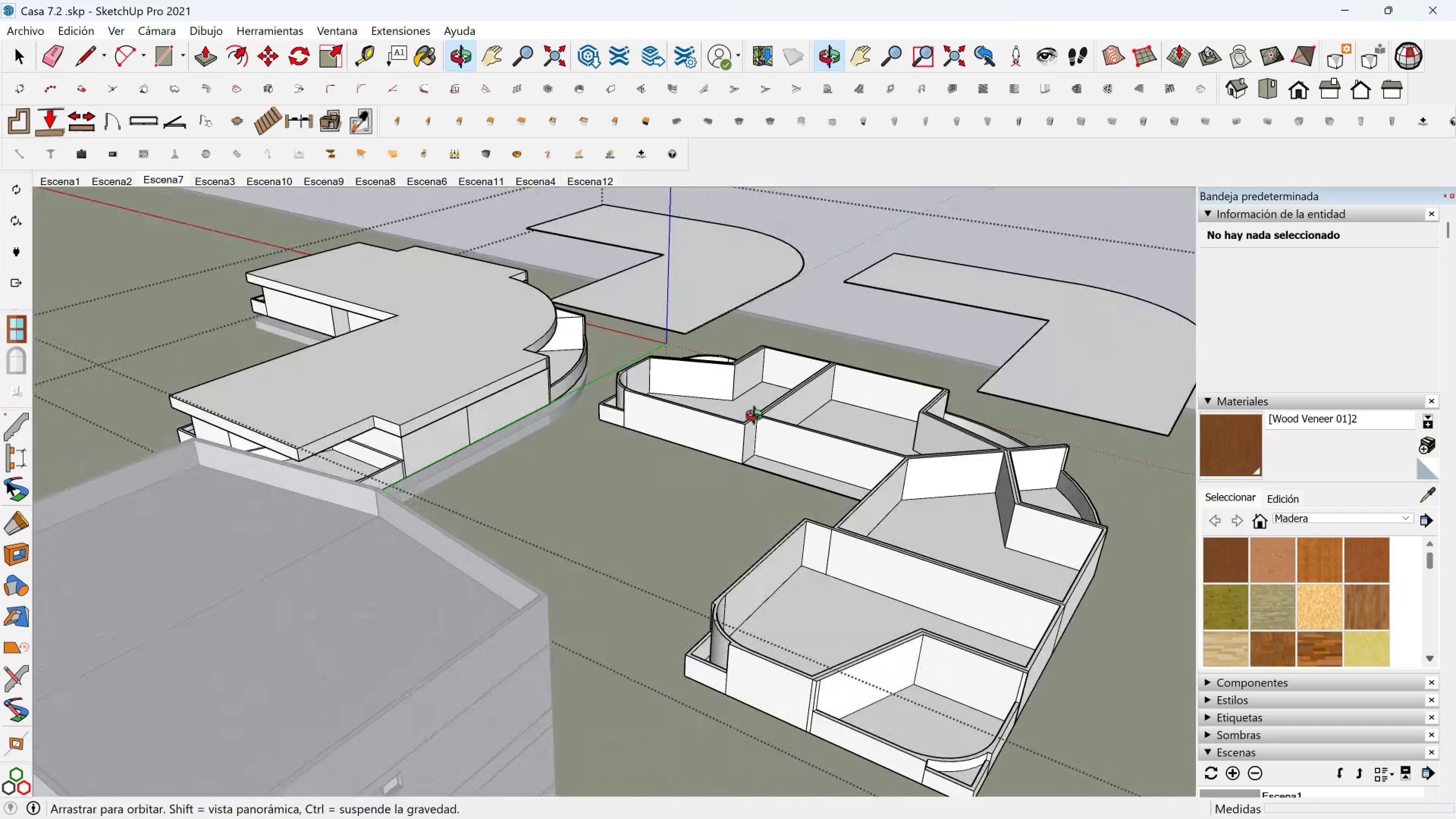 
left_click([753, 419])
 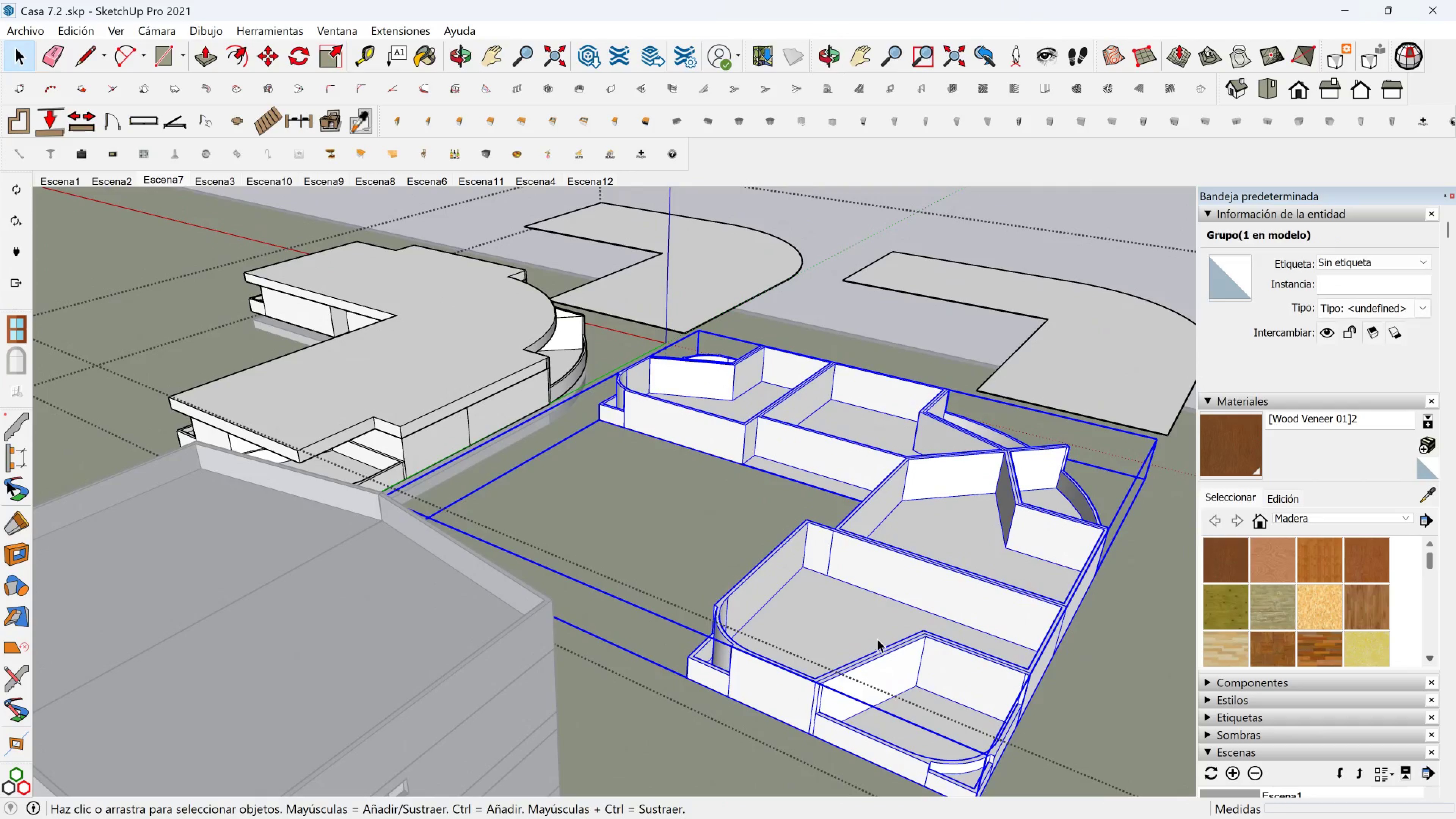 
key(M)
 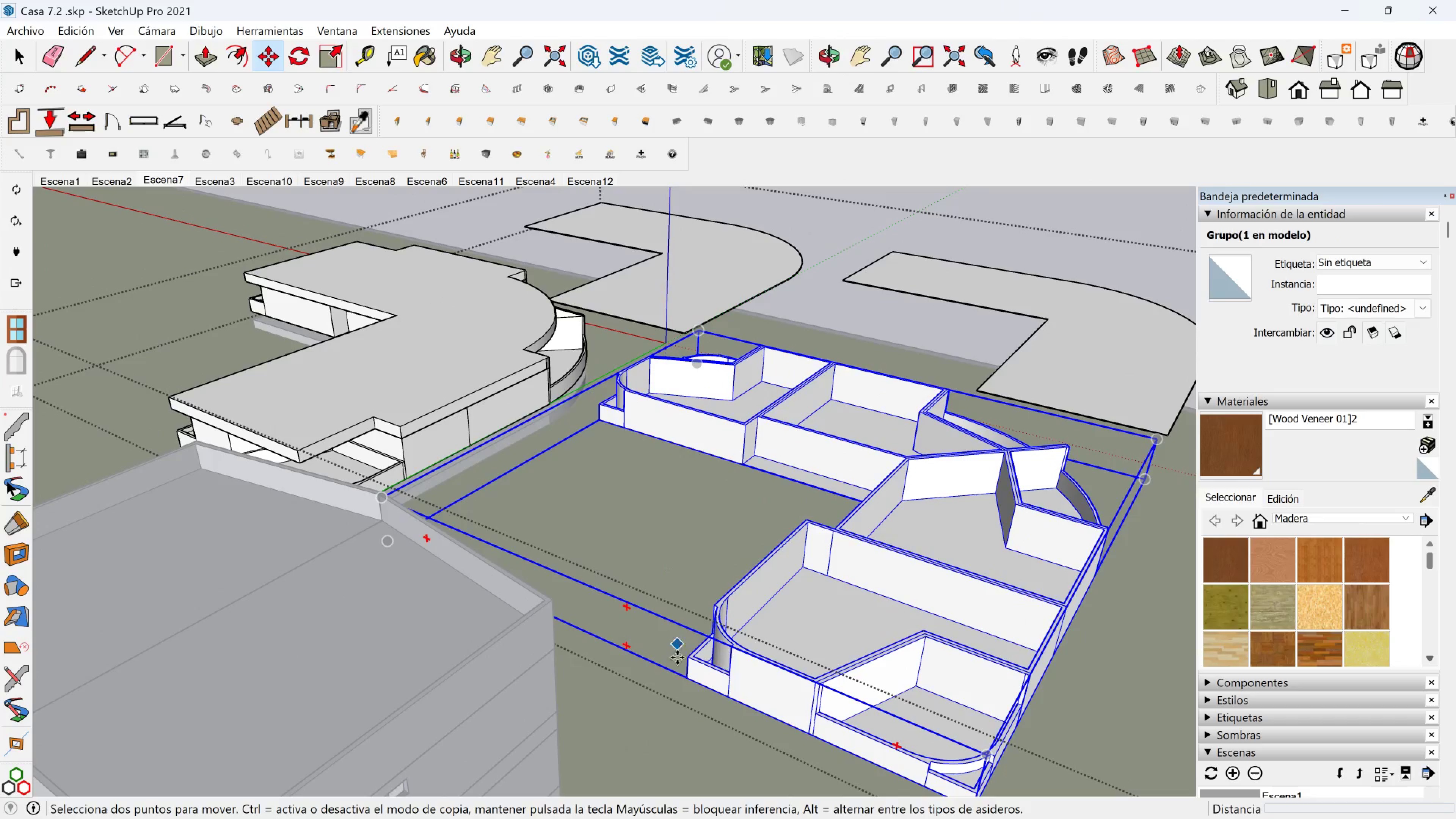 
scroll: coordinate [673, 687], scroll_direction: up, amount: 2.0
 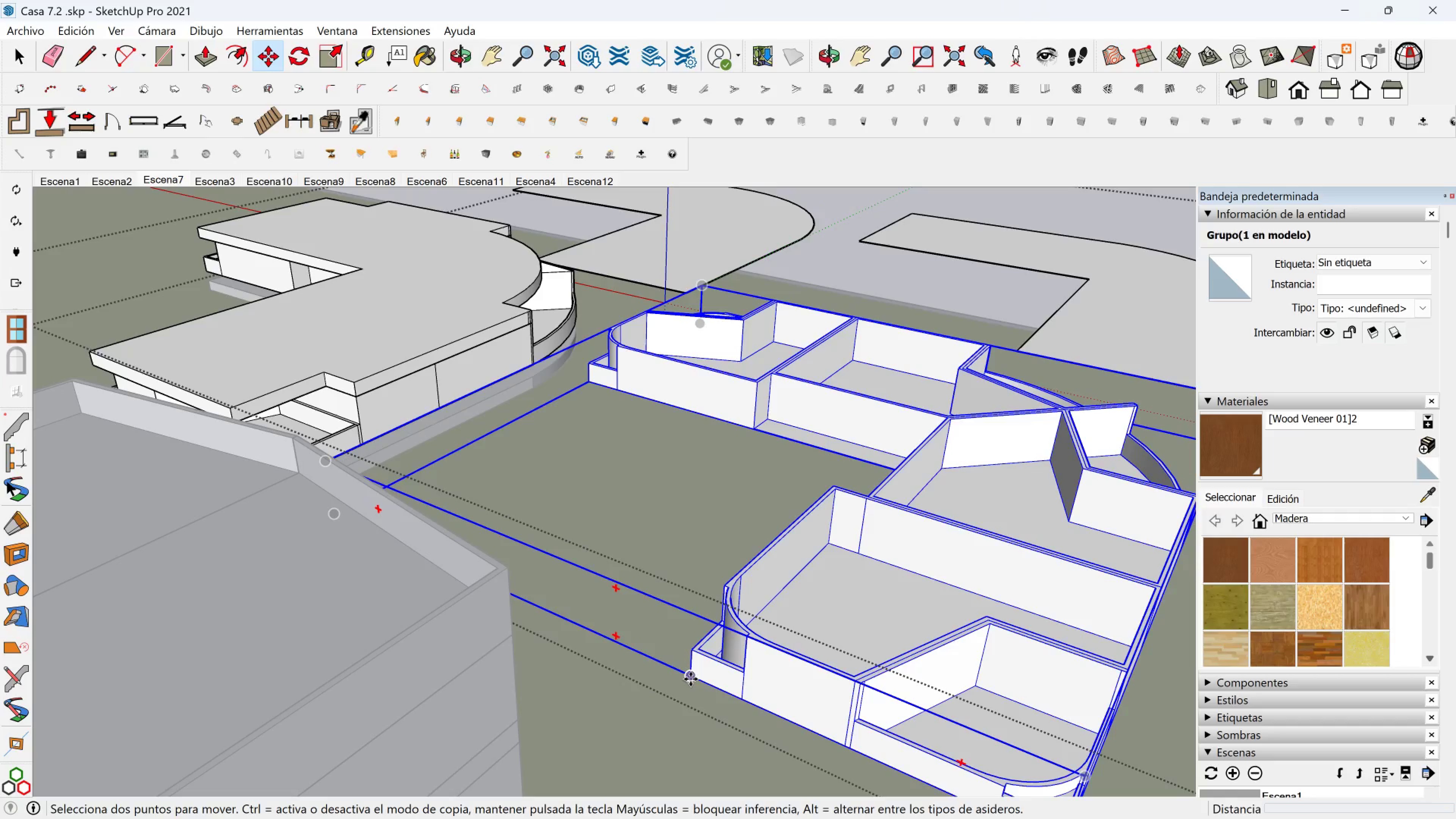 
left_click([690, 679])
 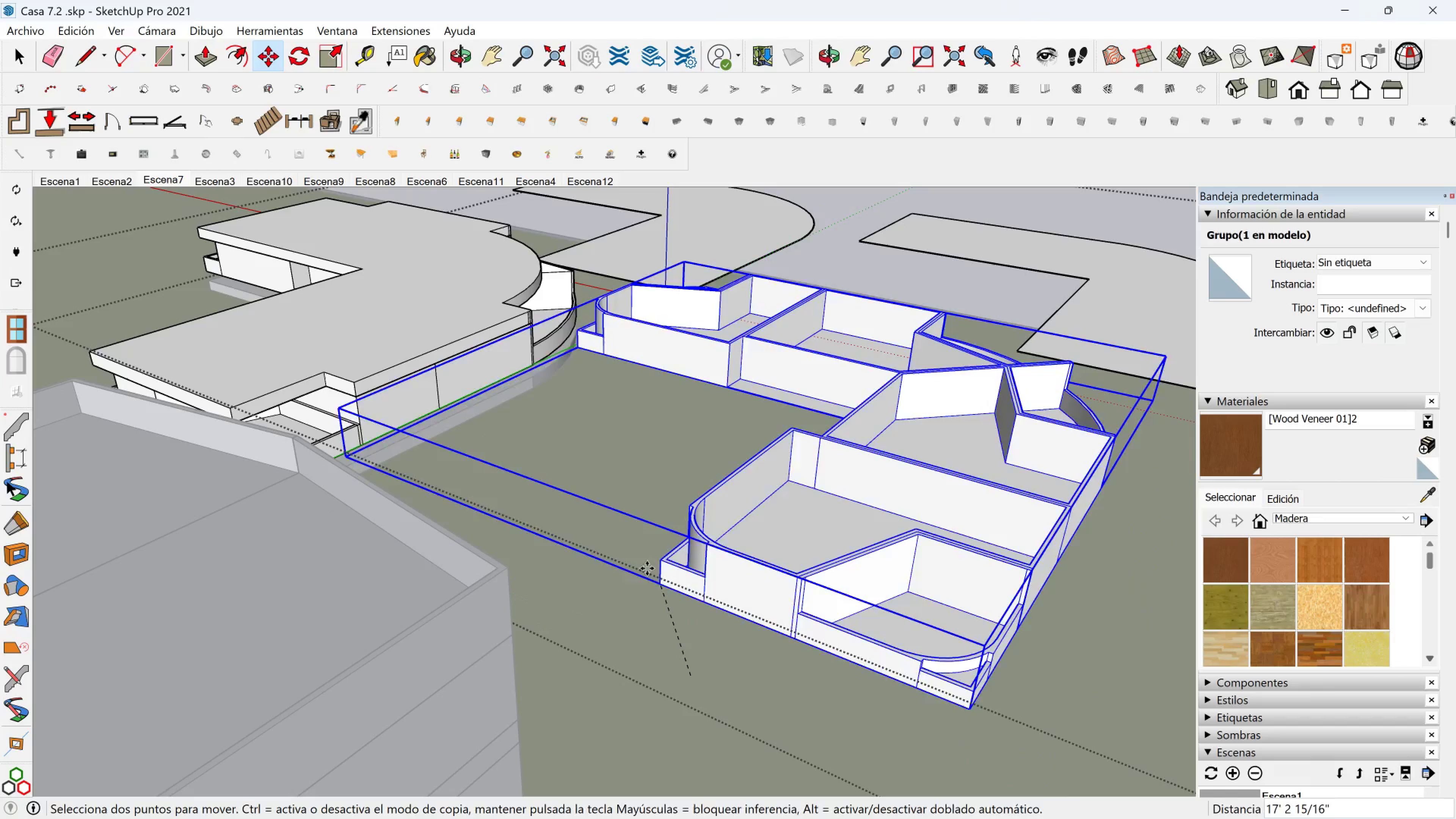 
key(Control+ControlLeft)
 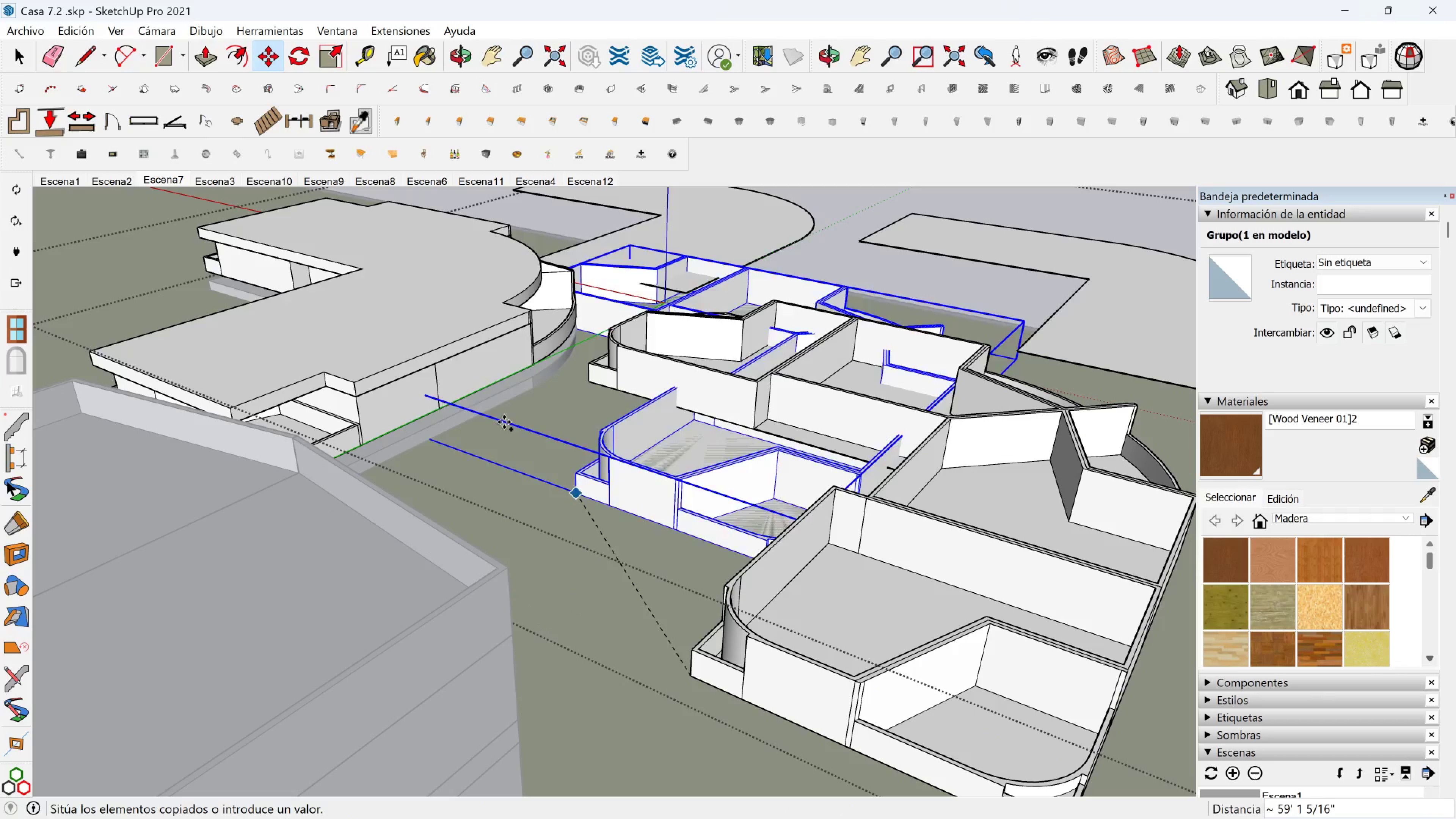 
hold_key(key=ShiftLeft, duration=0.5)
 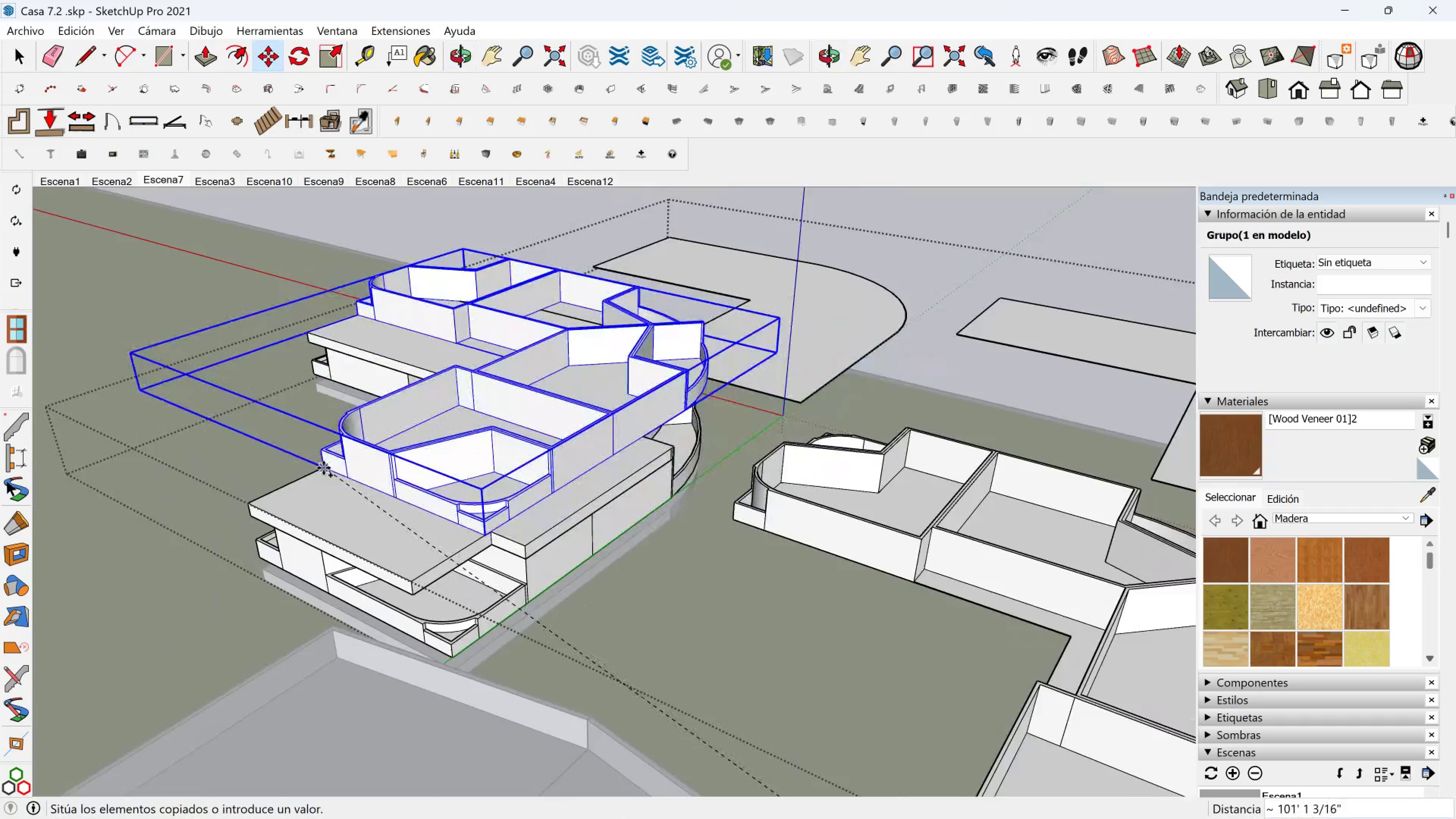 
scroll: coordinate [256, 510], scroll_direction: up, amount: 6.0
 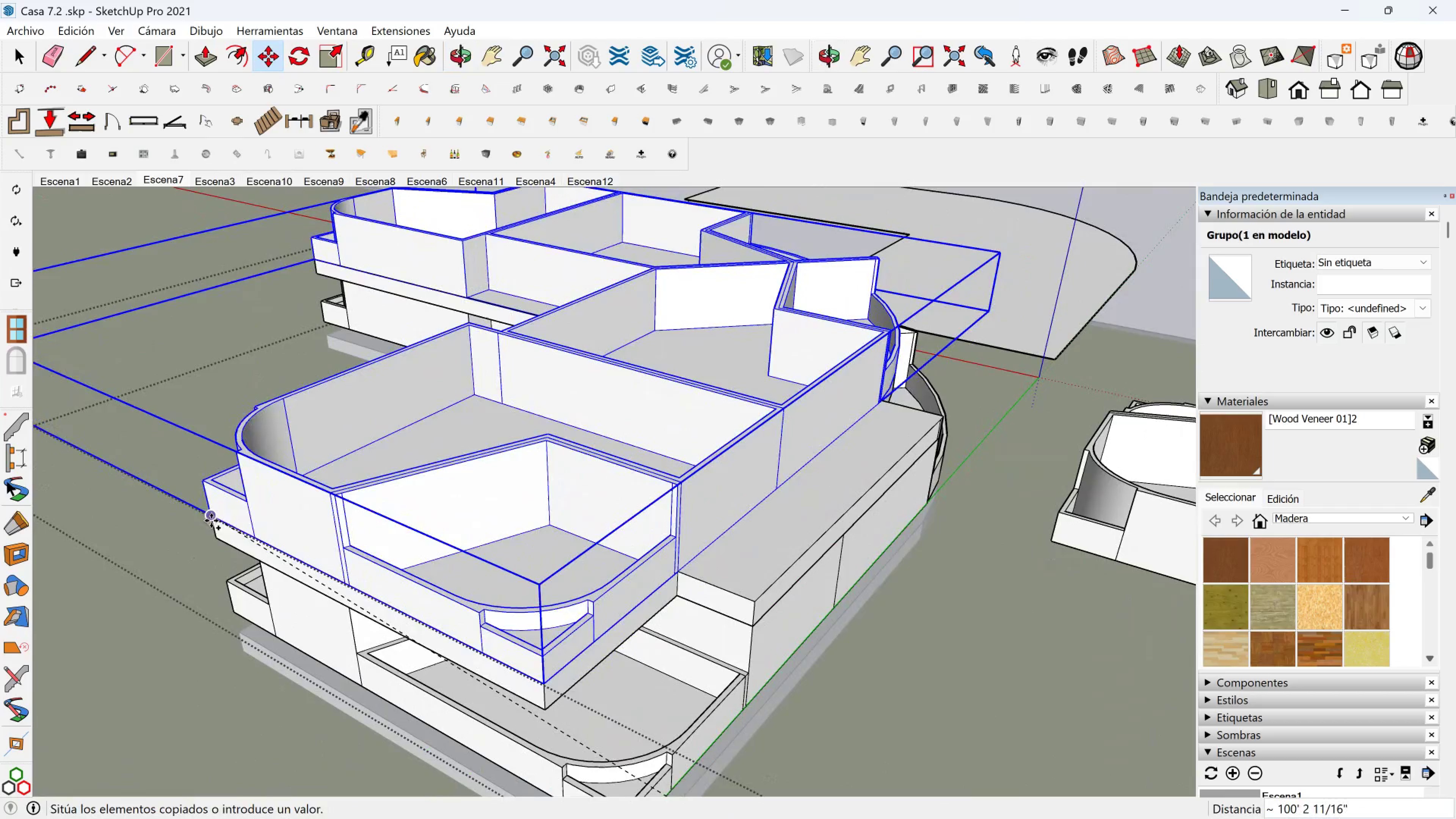 
left_click([211, 521])
 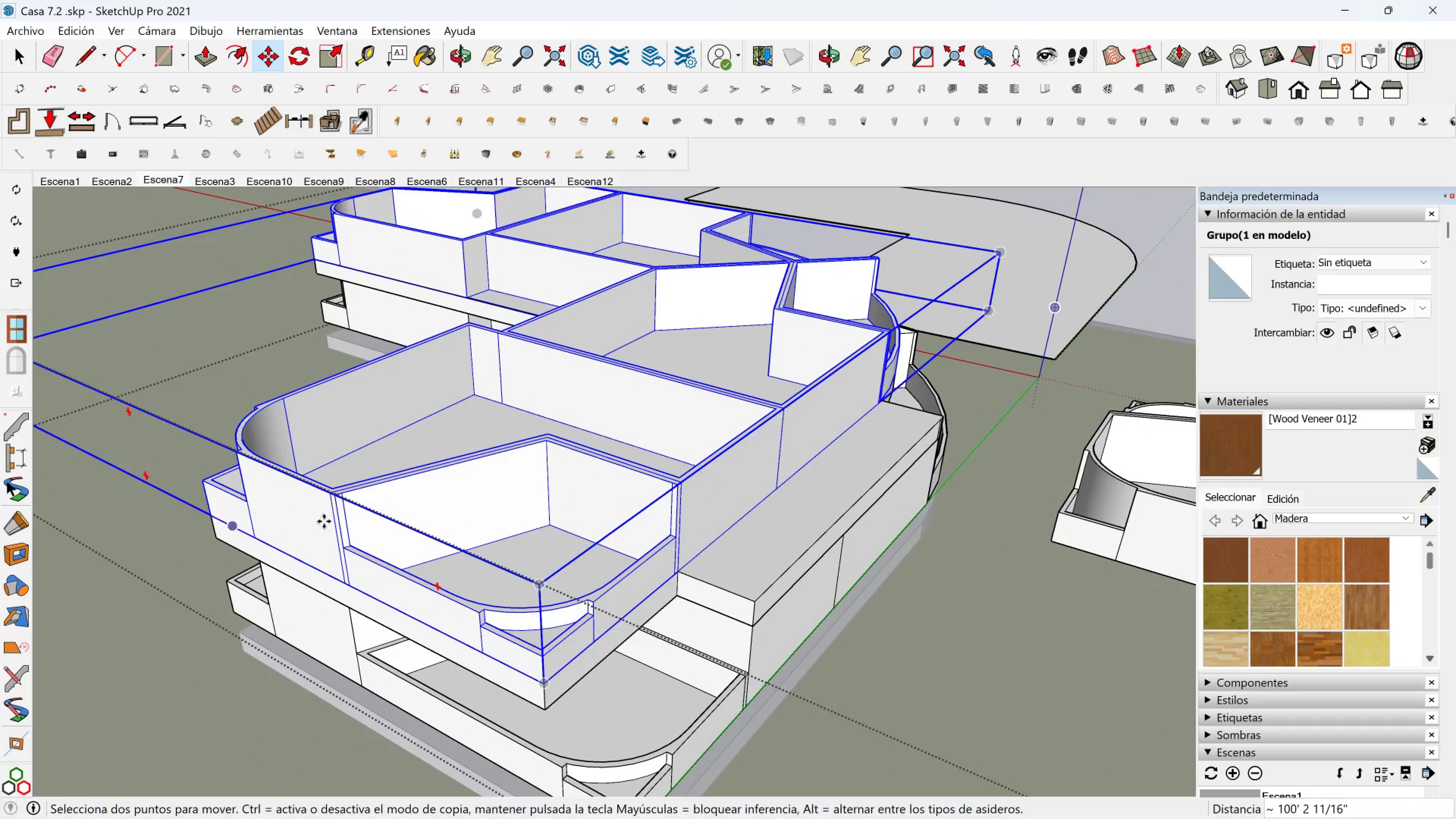 
scroll: coordinate [405, 521], scroll_direction: down, amount: 2.0
 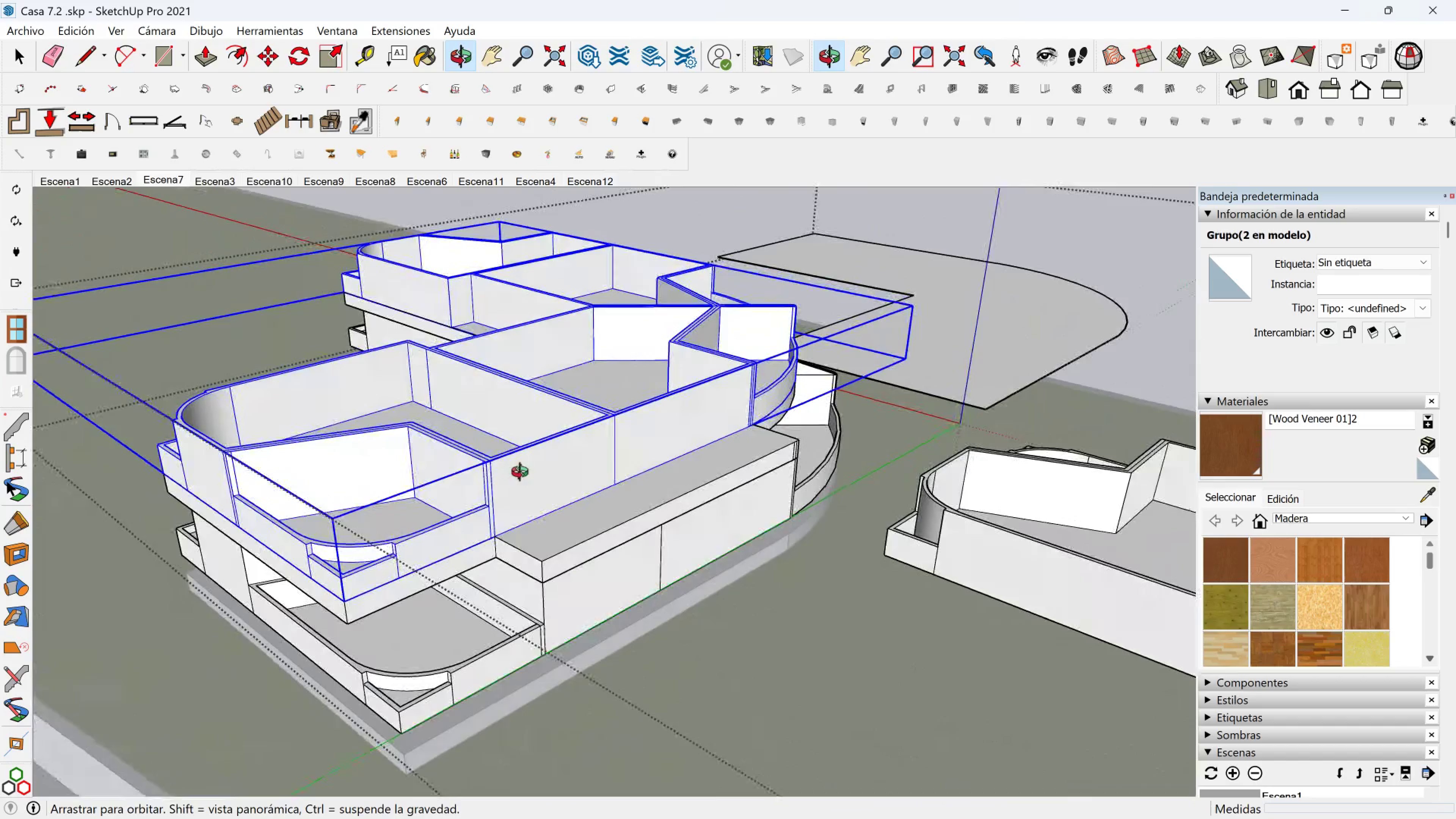 
scroll: coordinate [504, 480], scroll_direction: up, amount: 5.0
 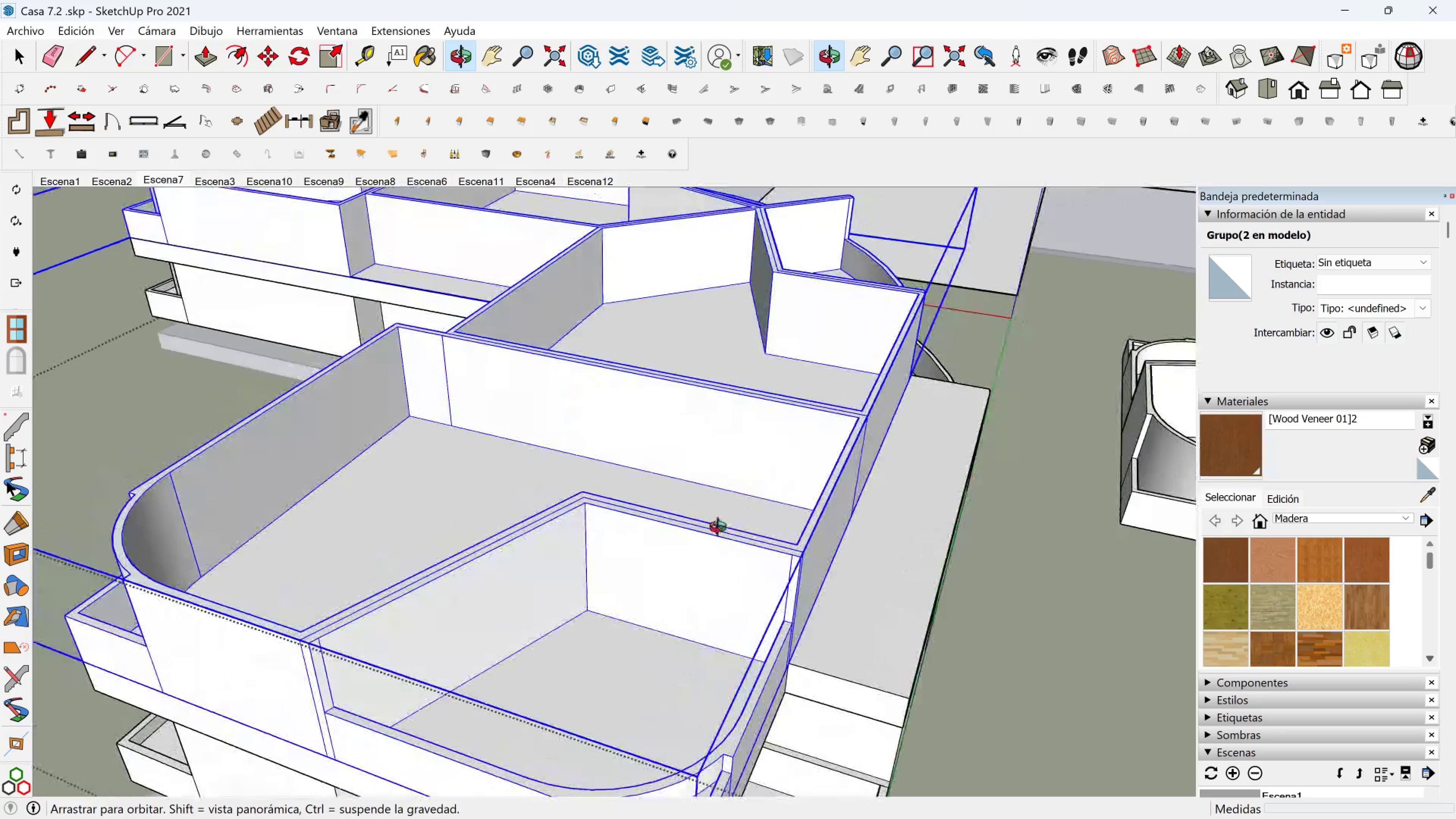 
scroll: coordinate [739, 516], scroll_direction: down, amount: 10.0
 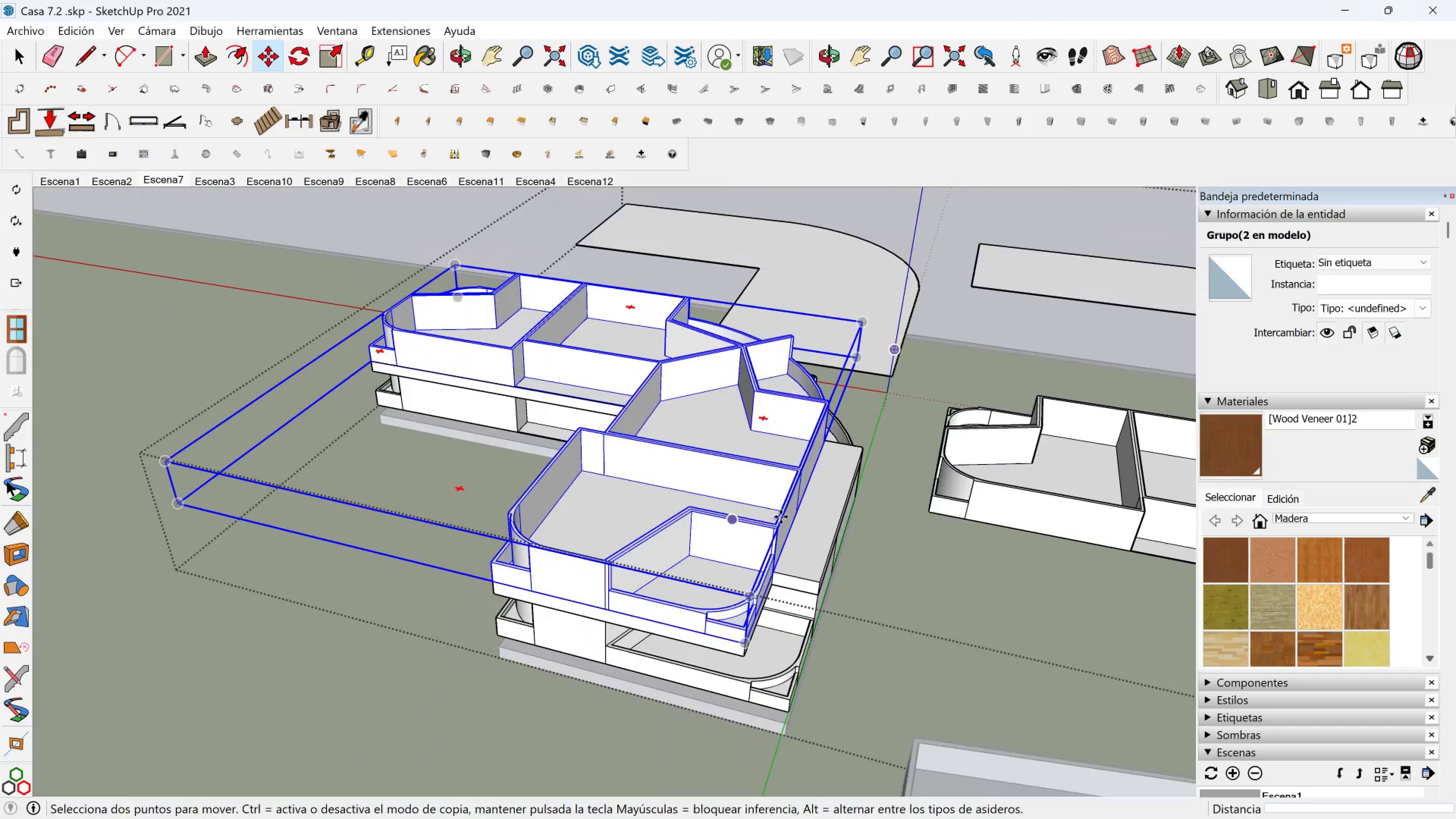 
key(Shift+ShiftLeft)
 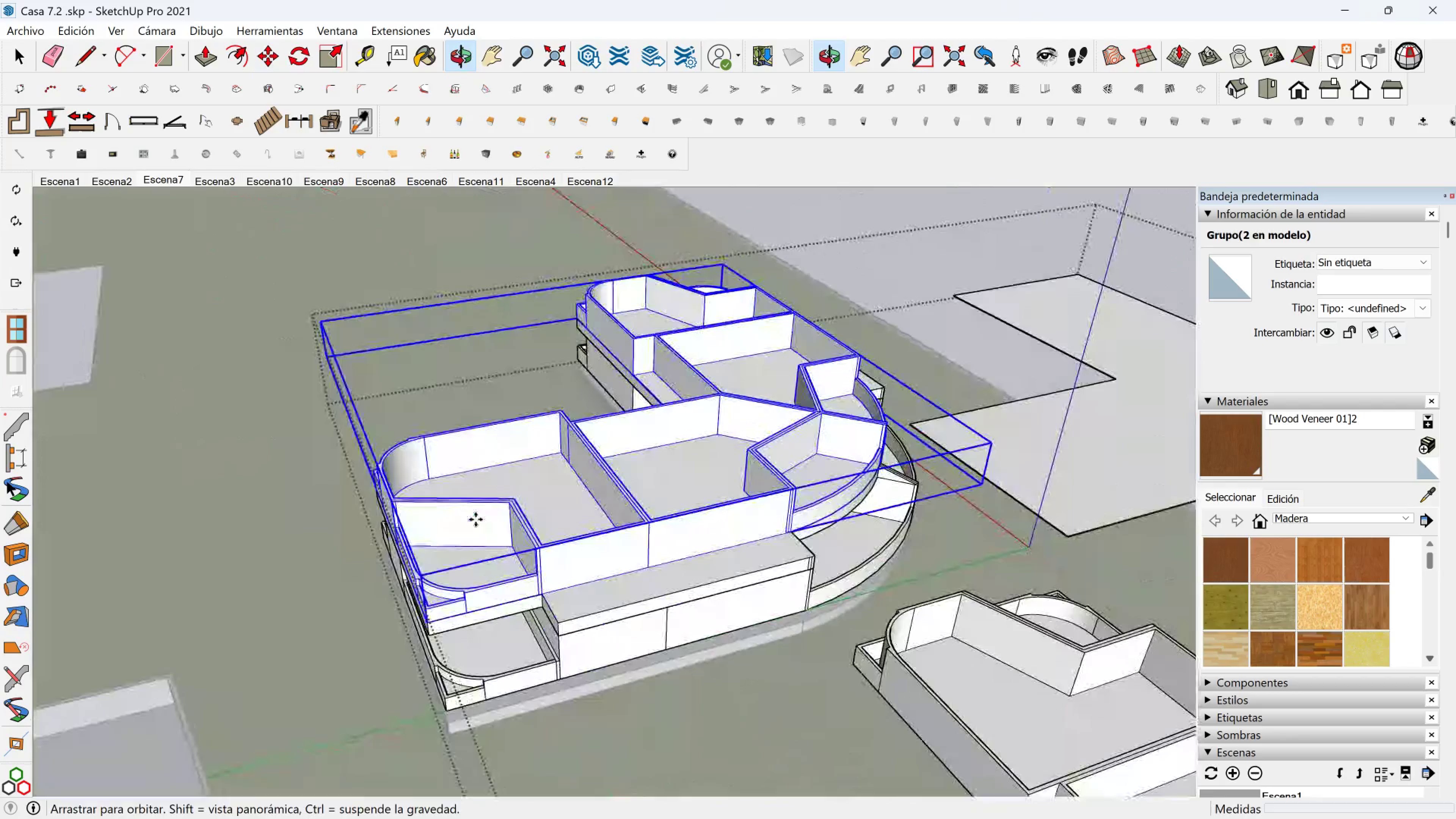 
scroll: coordinate [780, 536], scroll_direction: up, amount: 3.0
 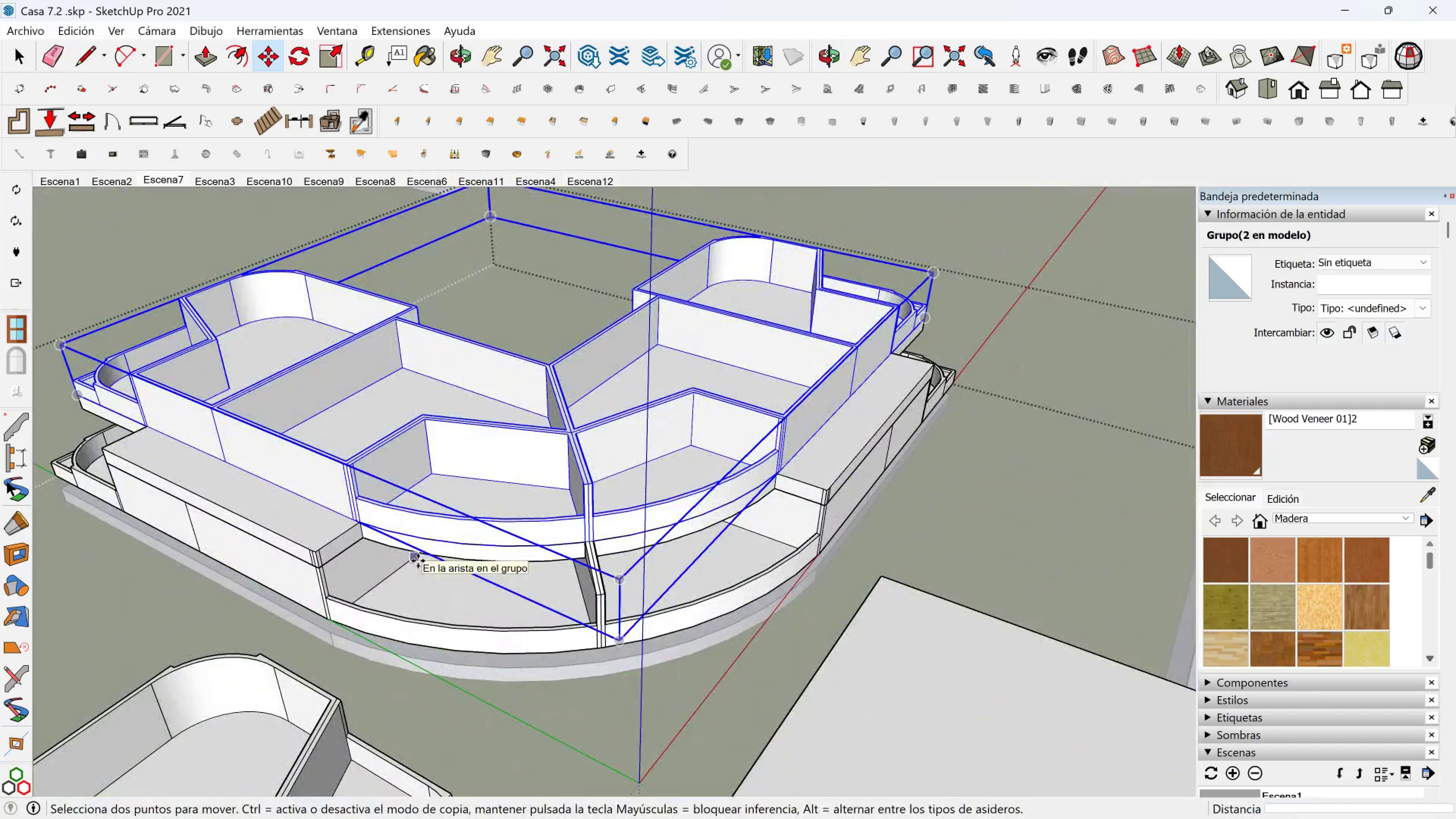 
hold_key(key=ShiftLeft, duration=1.88)
scroll: coordinate [447, 515], scroll_direction: up, amount: 3.0
 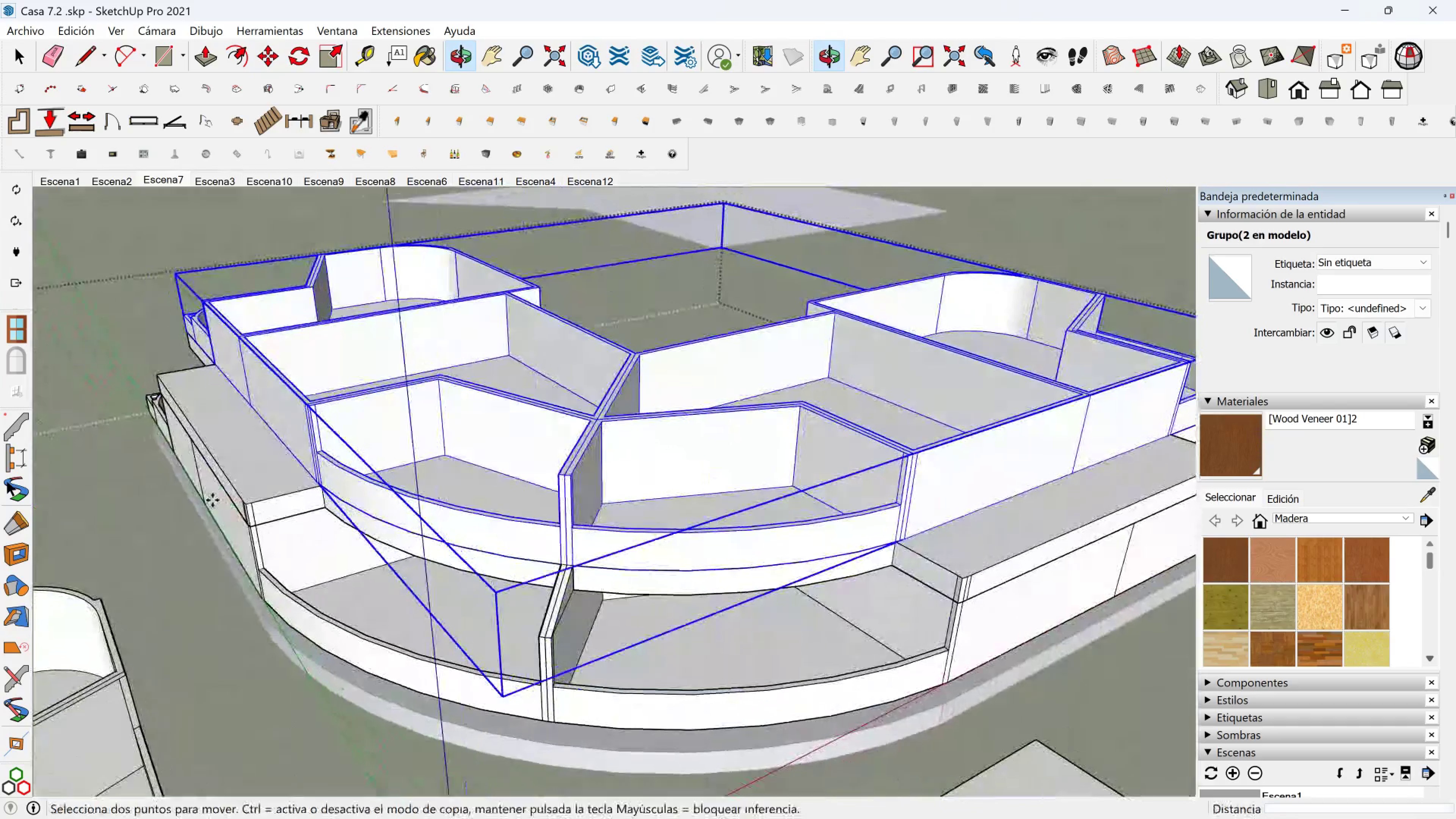 
scroll: coordinate [472, 519], scroll_direction: down, amount: 5.0
 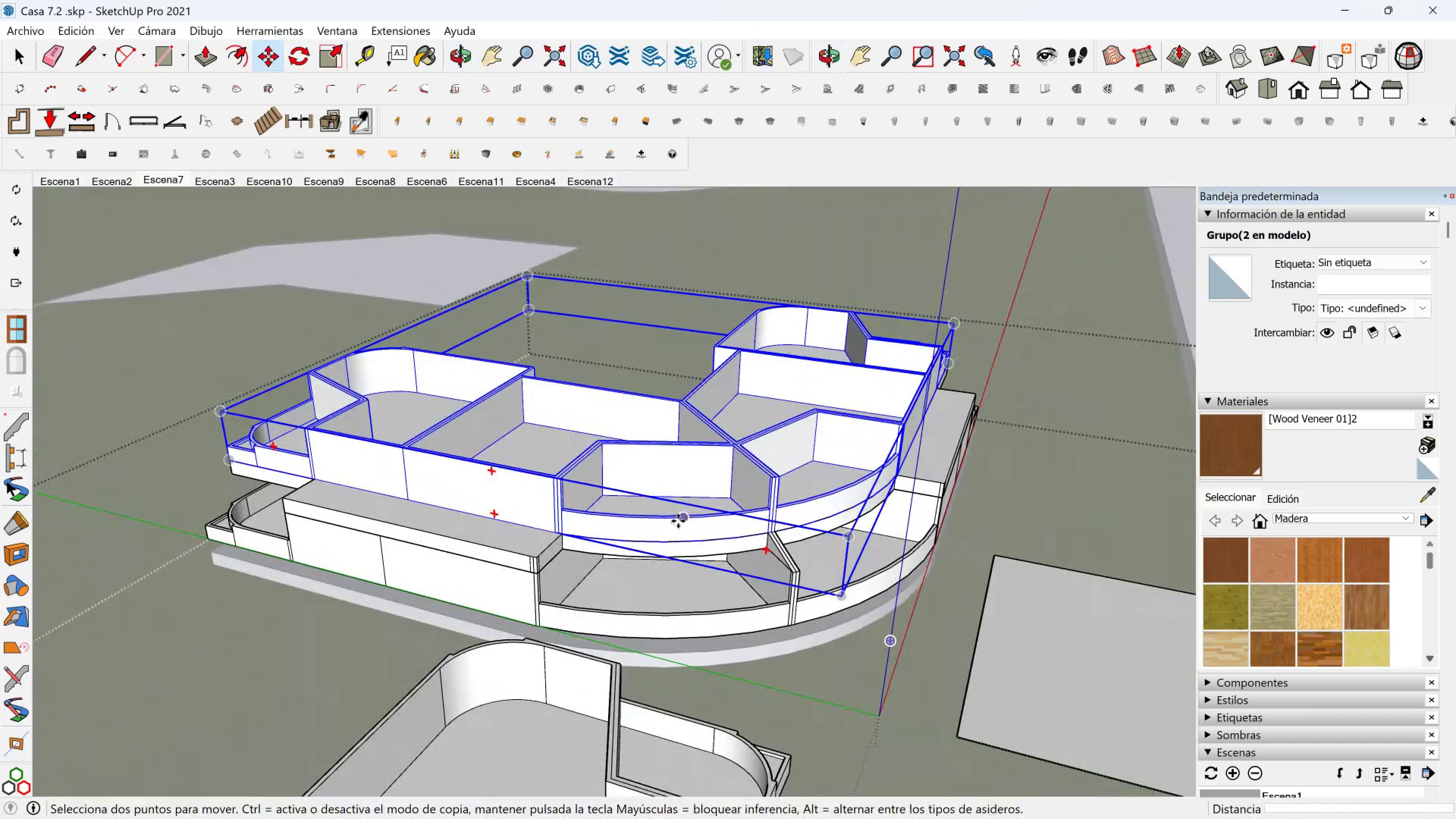 
mouse_move([523, 537])
 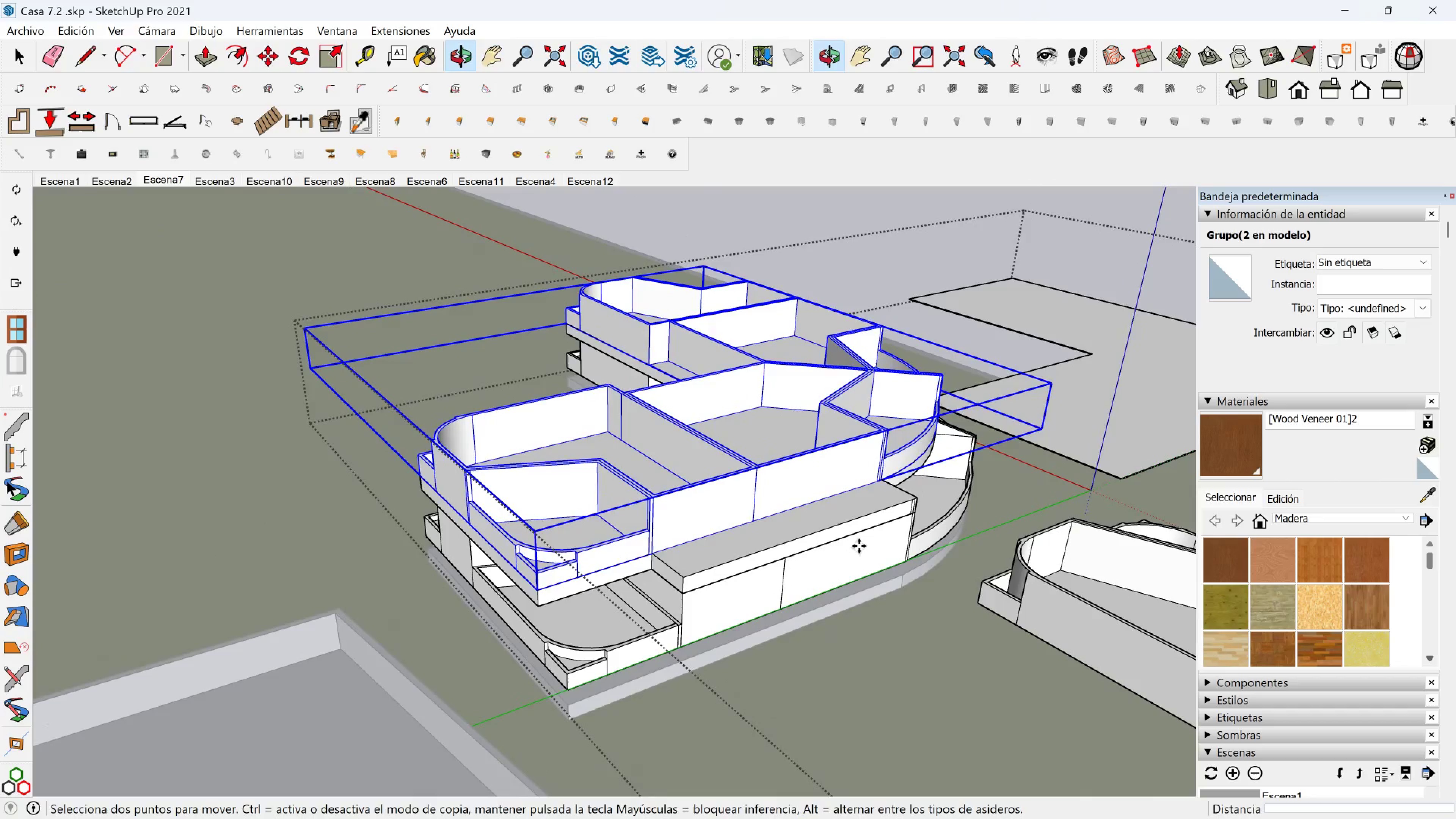 
wait(7.02)
 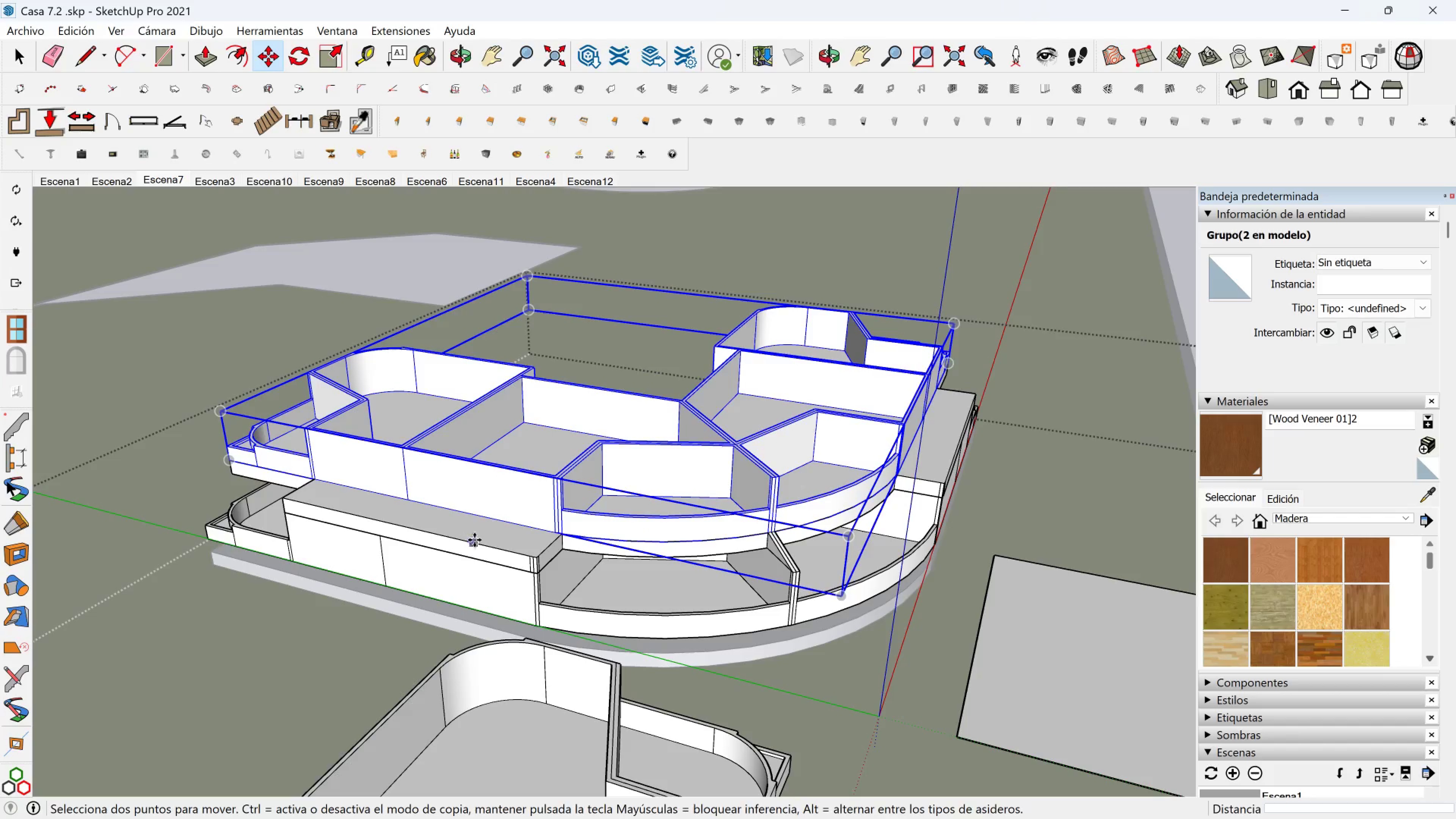 
scroll: coordinate [675, 533], scroll_direction: up, amount: 2.0
 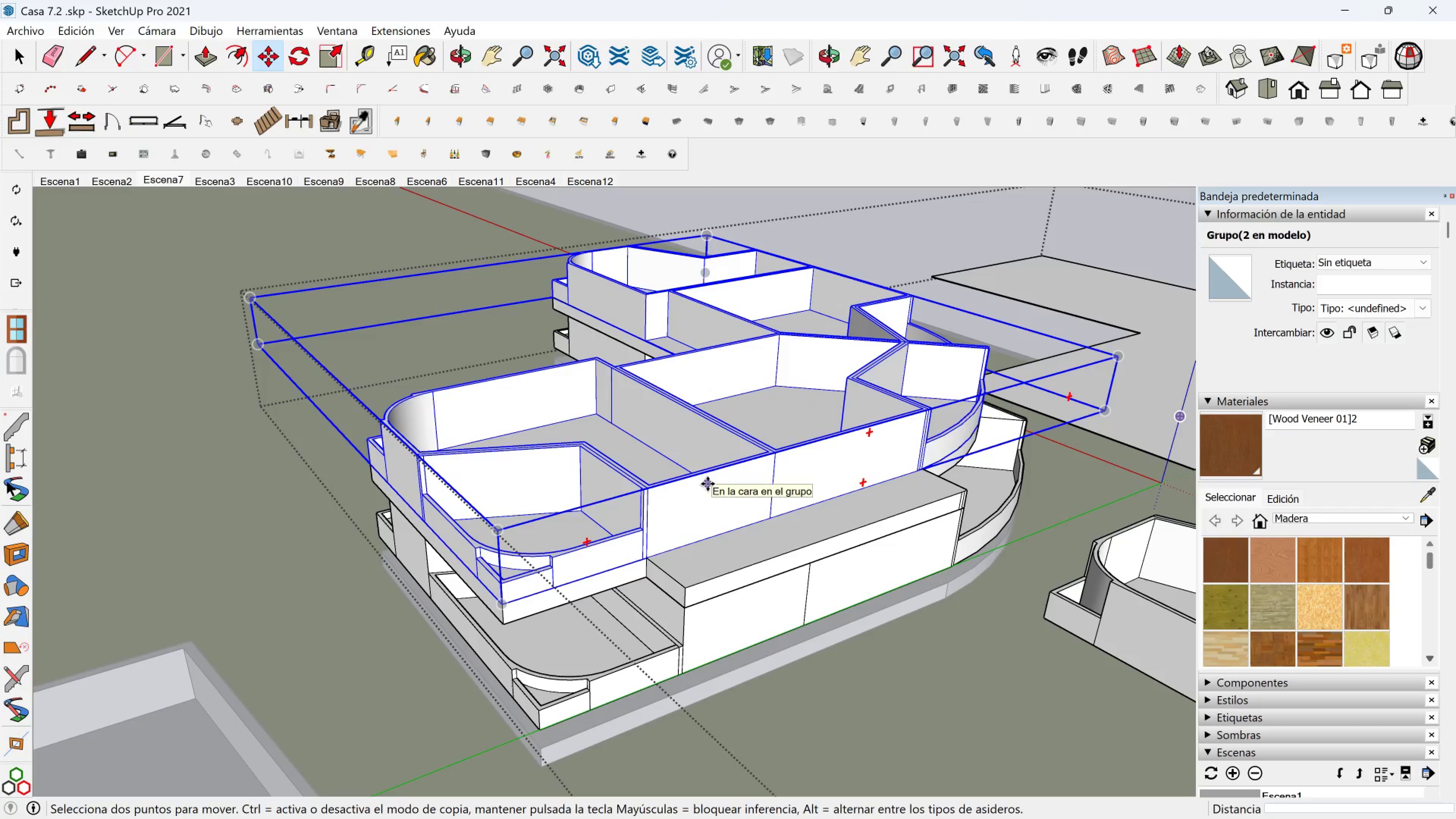 
scroll: coordinate [694, 483], scroll_direction: down, amount: 3.0
 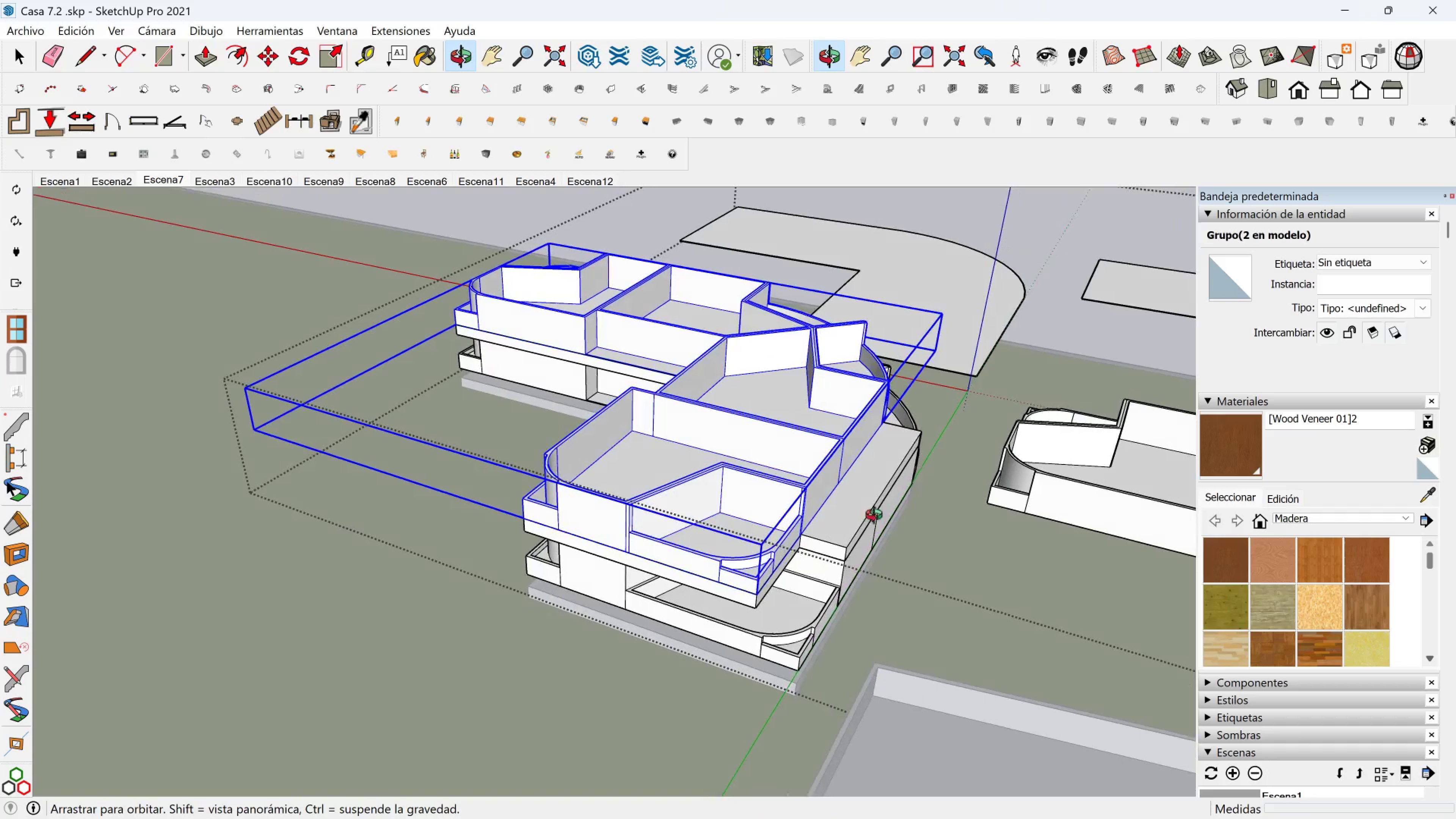 
scroll: coordinate [759, 670], scroll_direction: up, amount: 8.0
 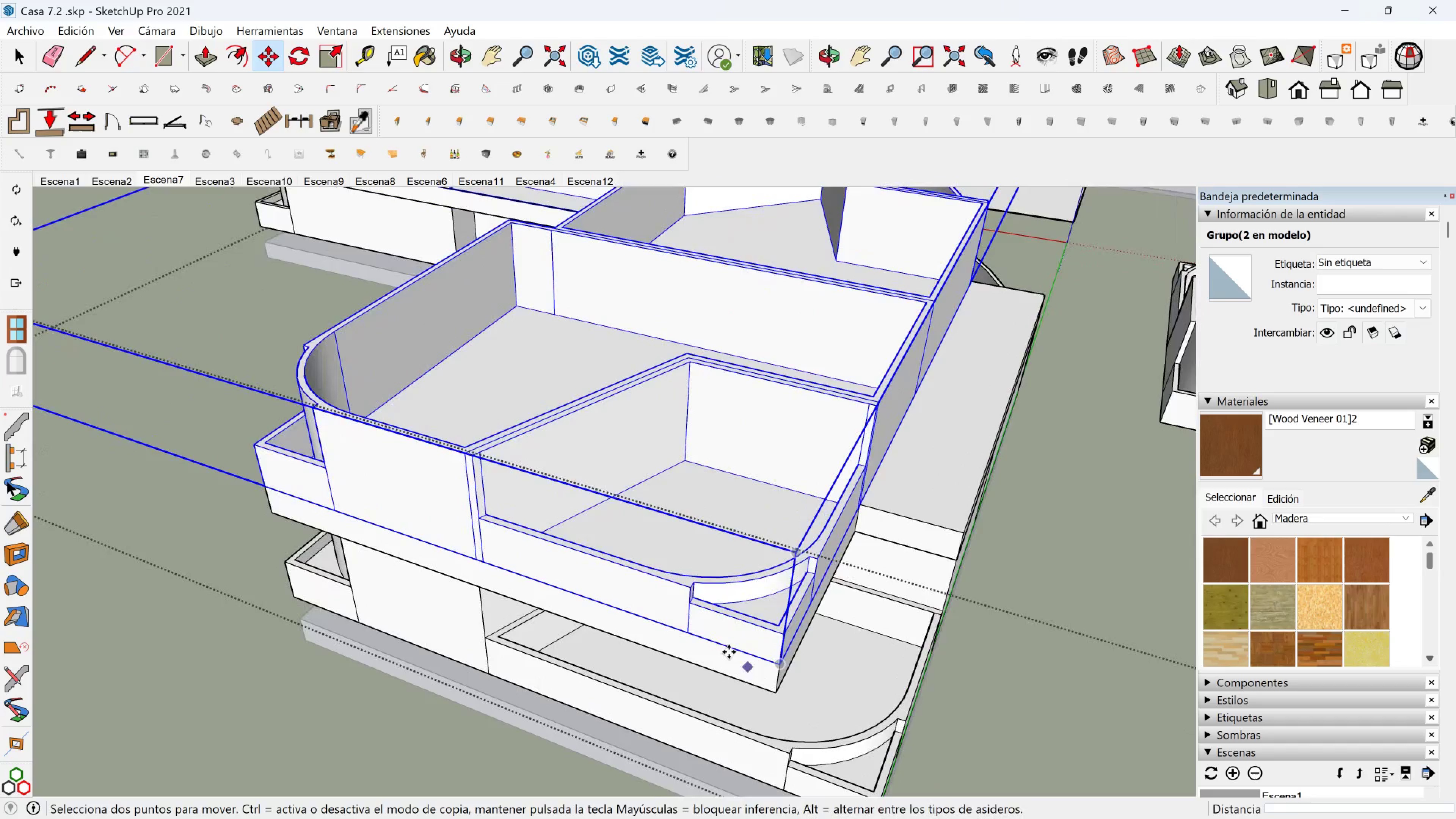 
key(Shift+ShiftLeft)
 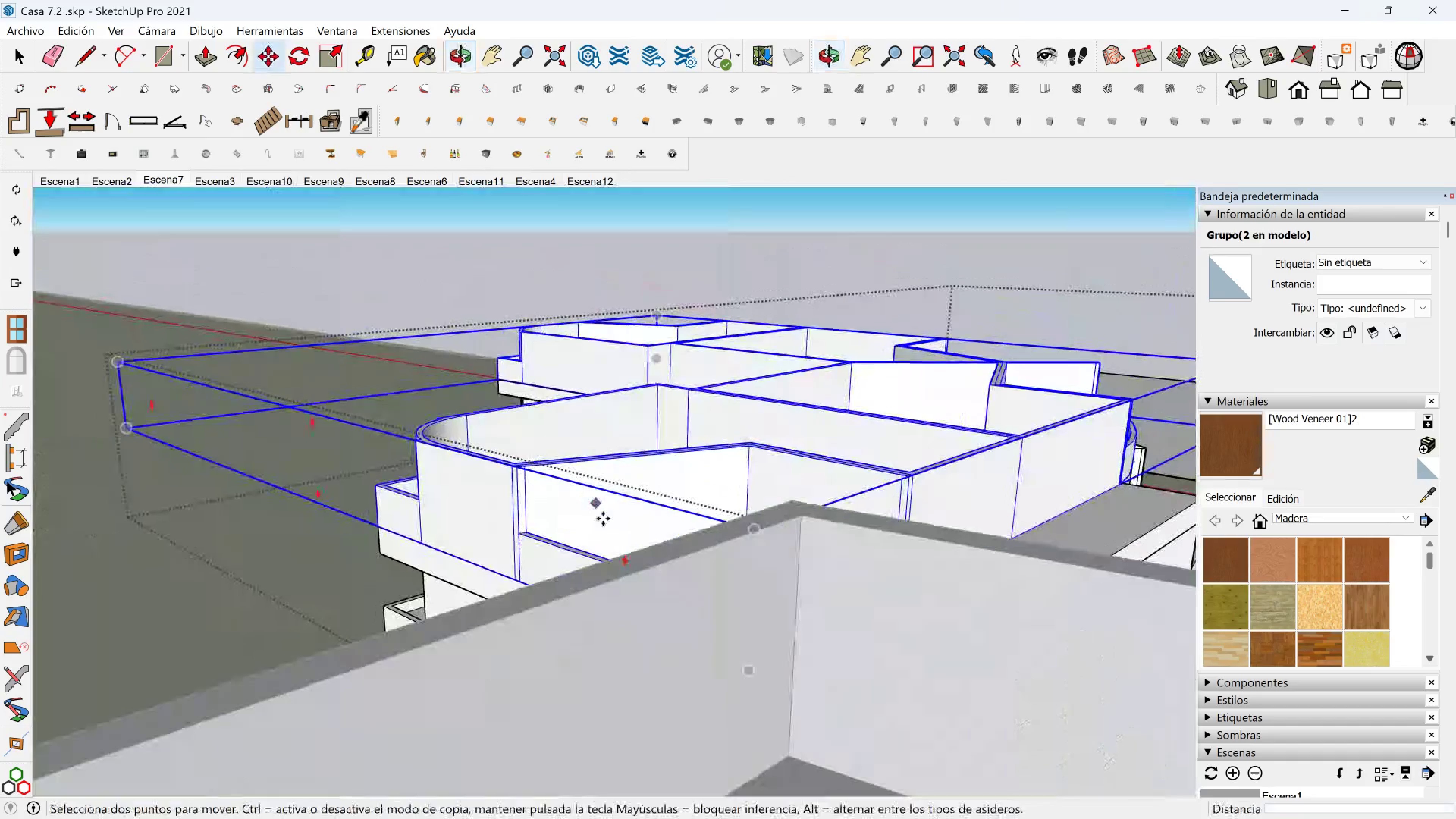 
key(Shift+ShiftLeft)
 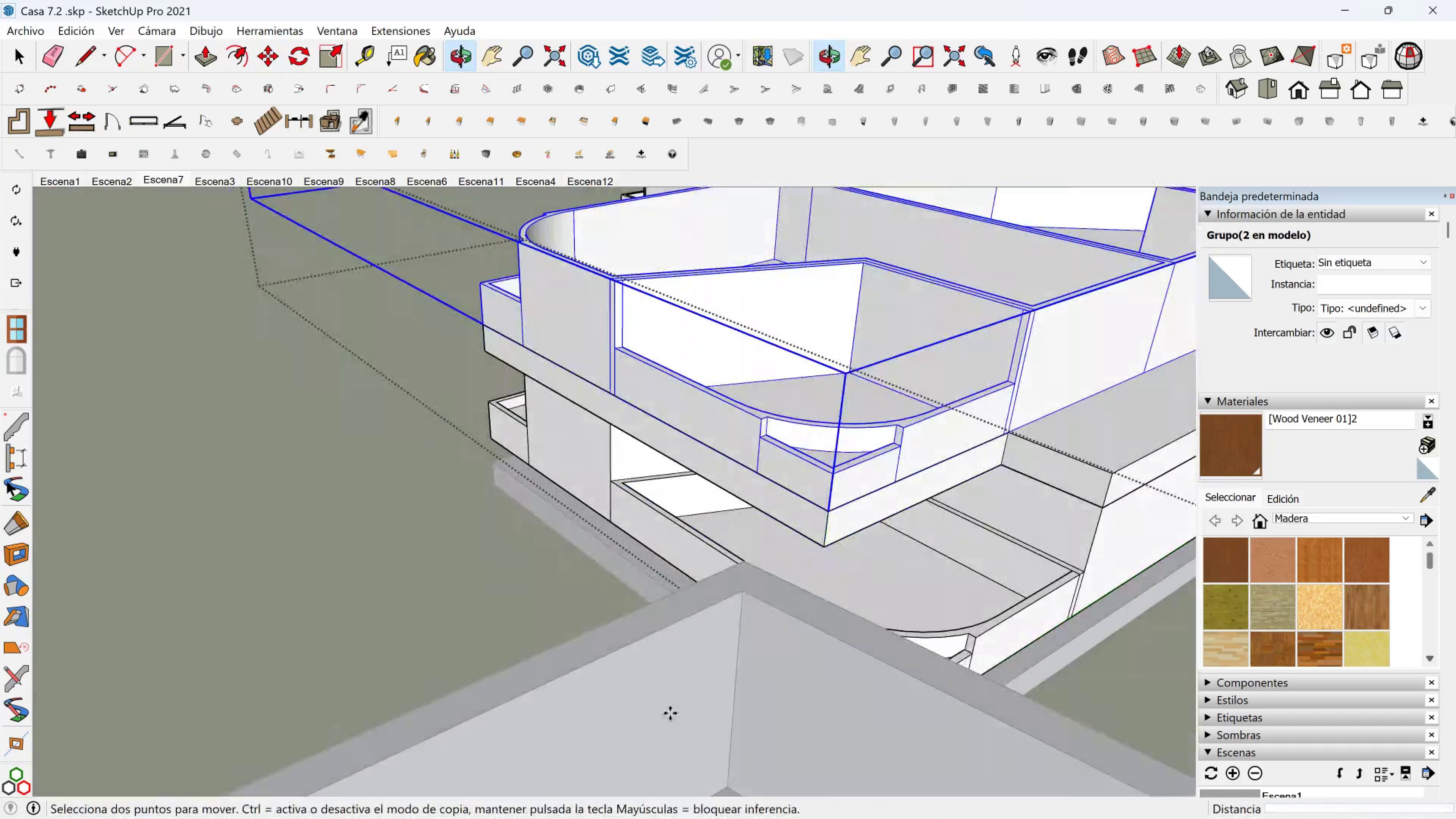 
hold_key(key=ShiftLeft, duration=0.42)
 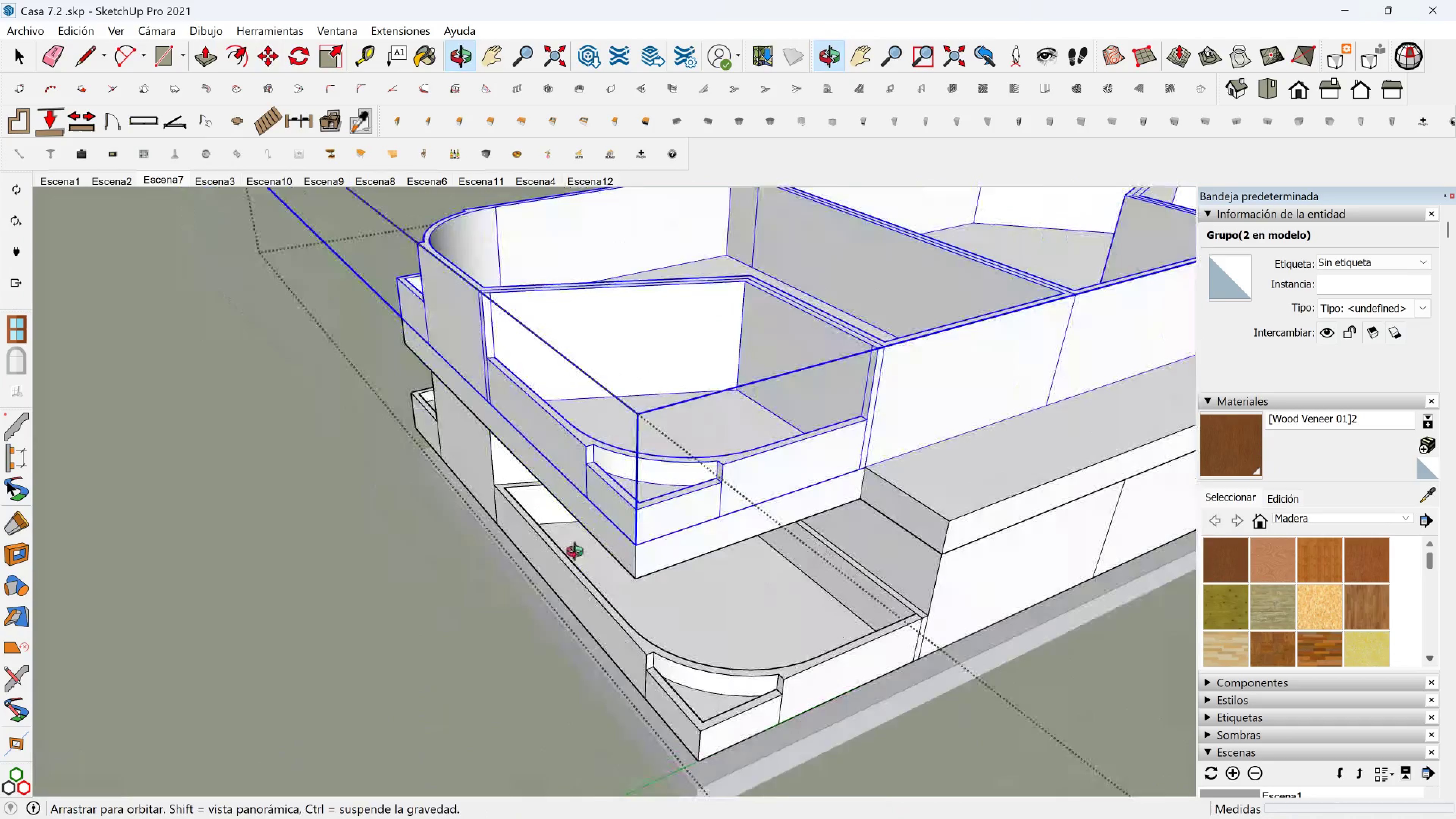 
scroll: coordinate [573, 554], scroll_direction: up, amount: 2.0
 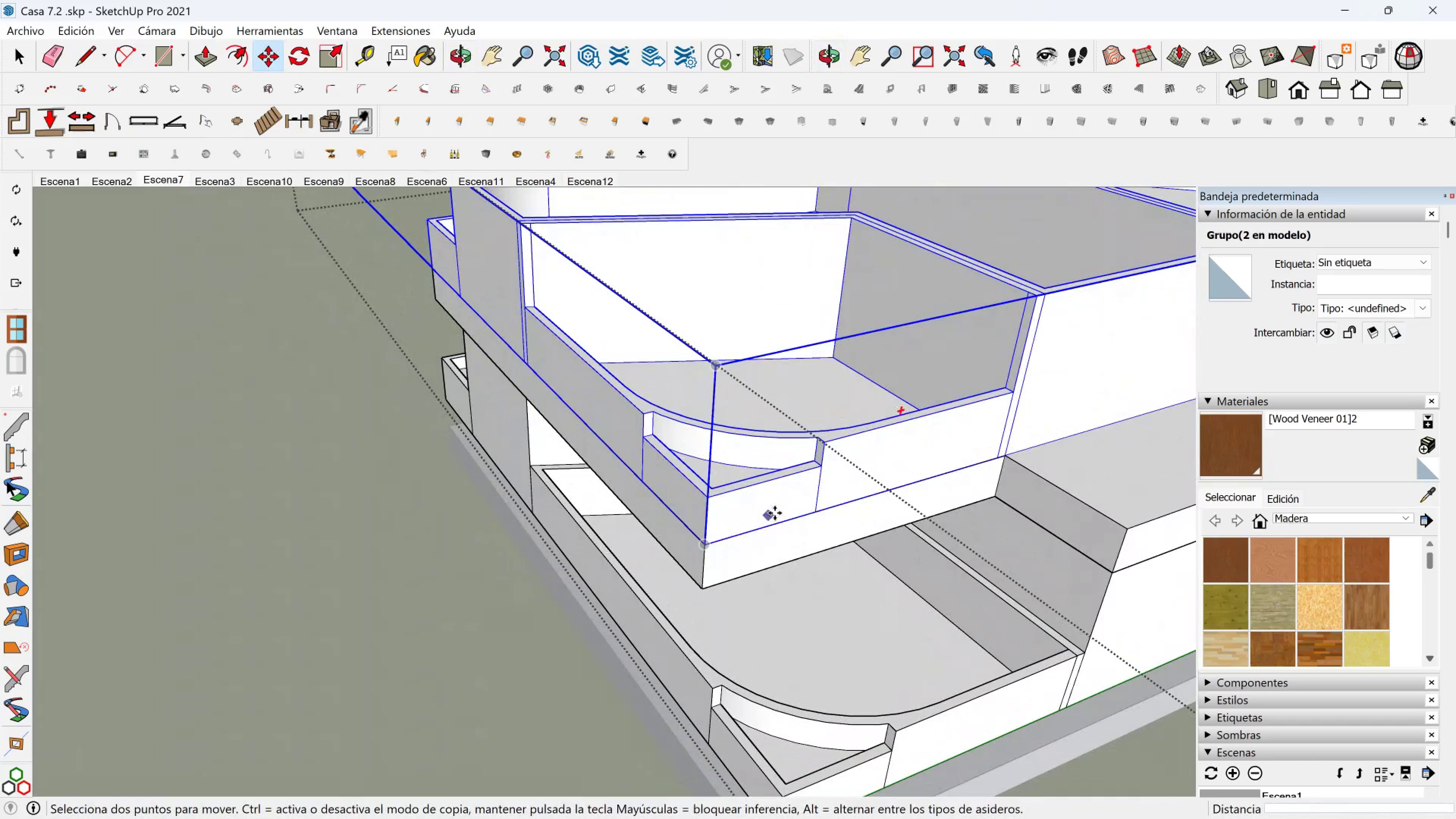 
key(Shift+ShiftLeft)
 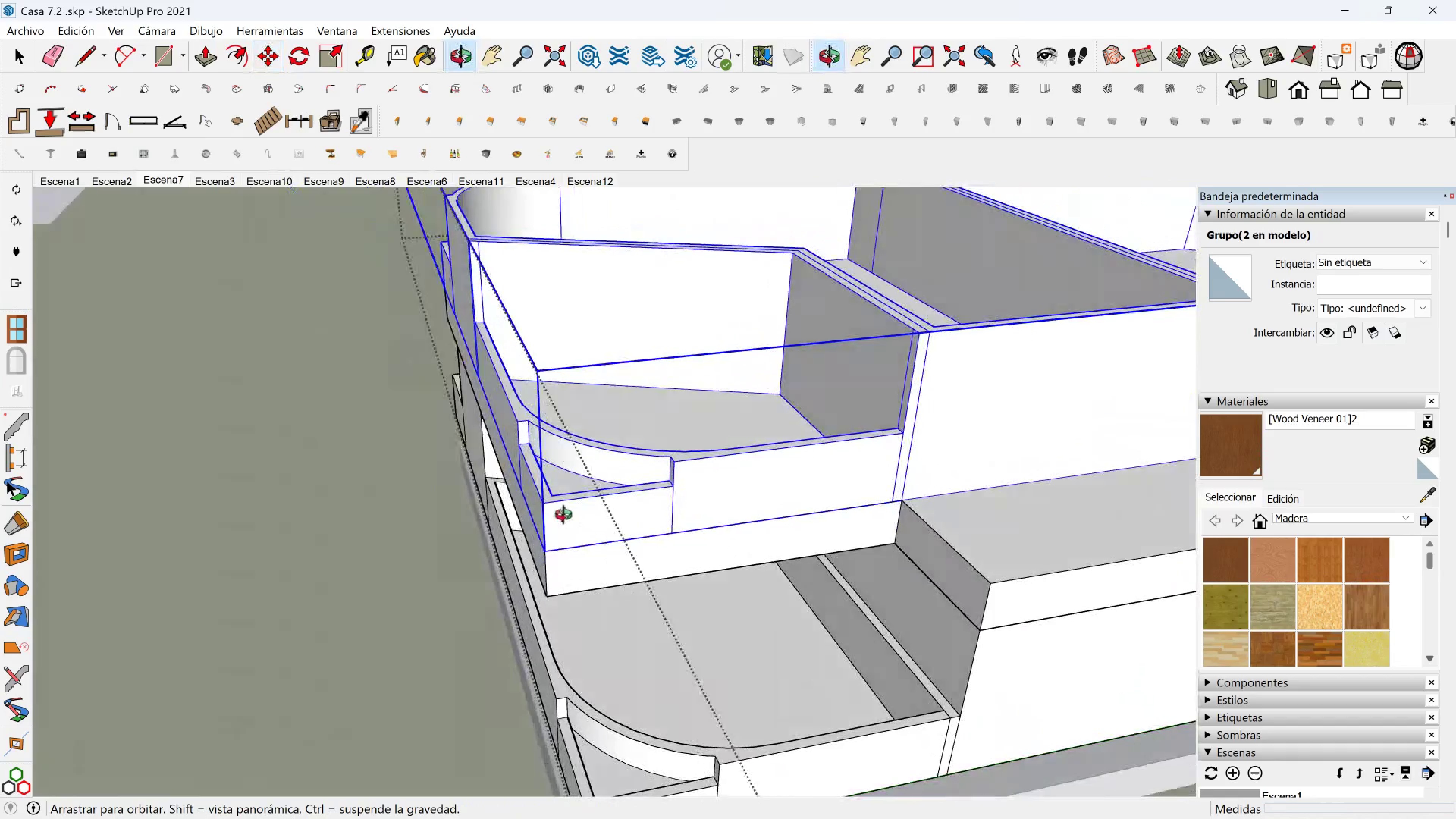 
hold_key(key=ShiftLeft, duration=0.36)
 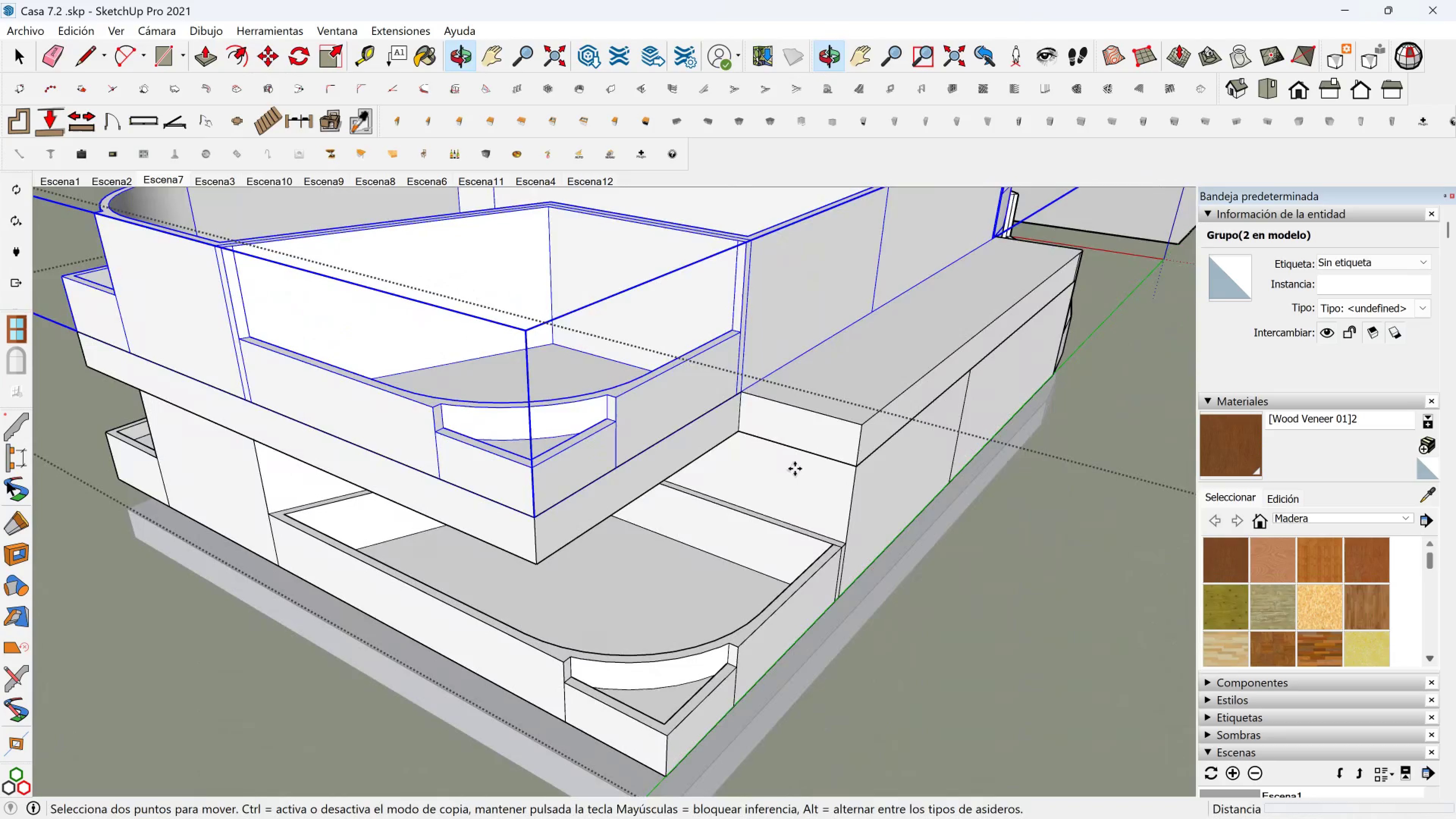 
hold_key(key=ShiftLeft, duration=0.32)
 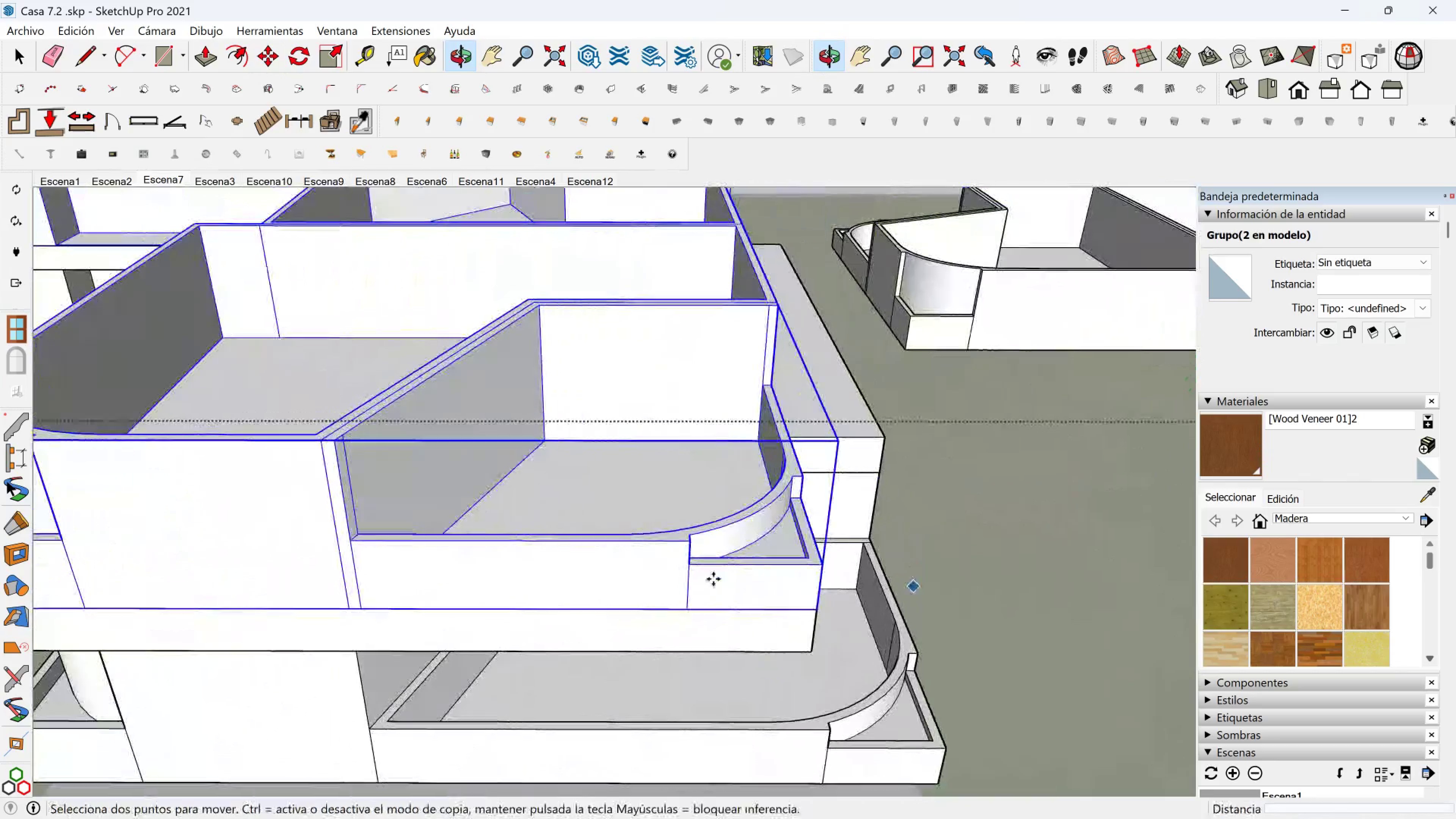 
hold_key(key=ShiftLeft, duration=0.44)
 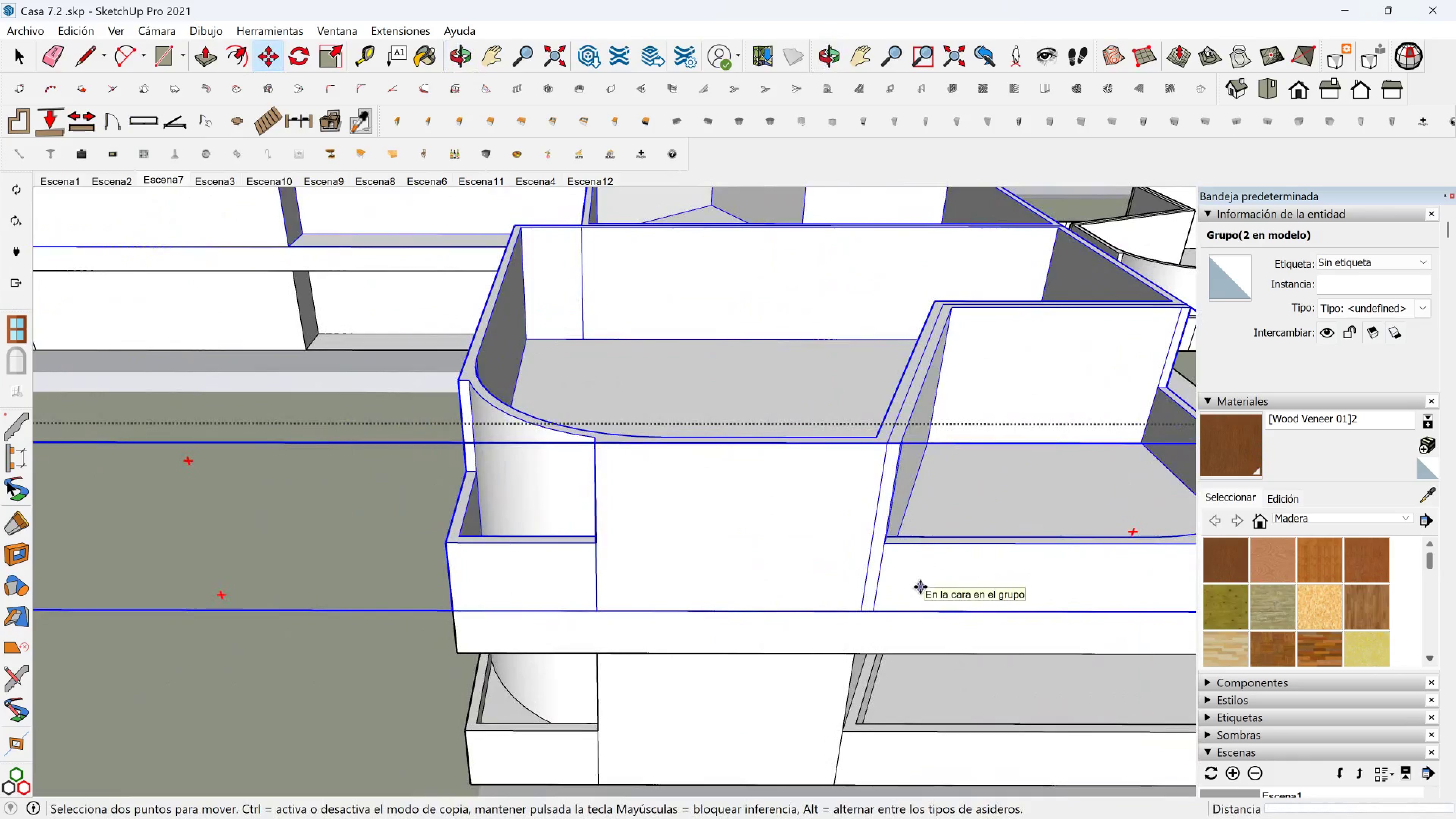 
scroll: coordinate [884, 591], scroll_direction: down, amount: 3.0
 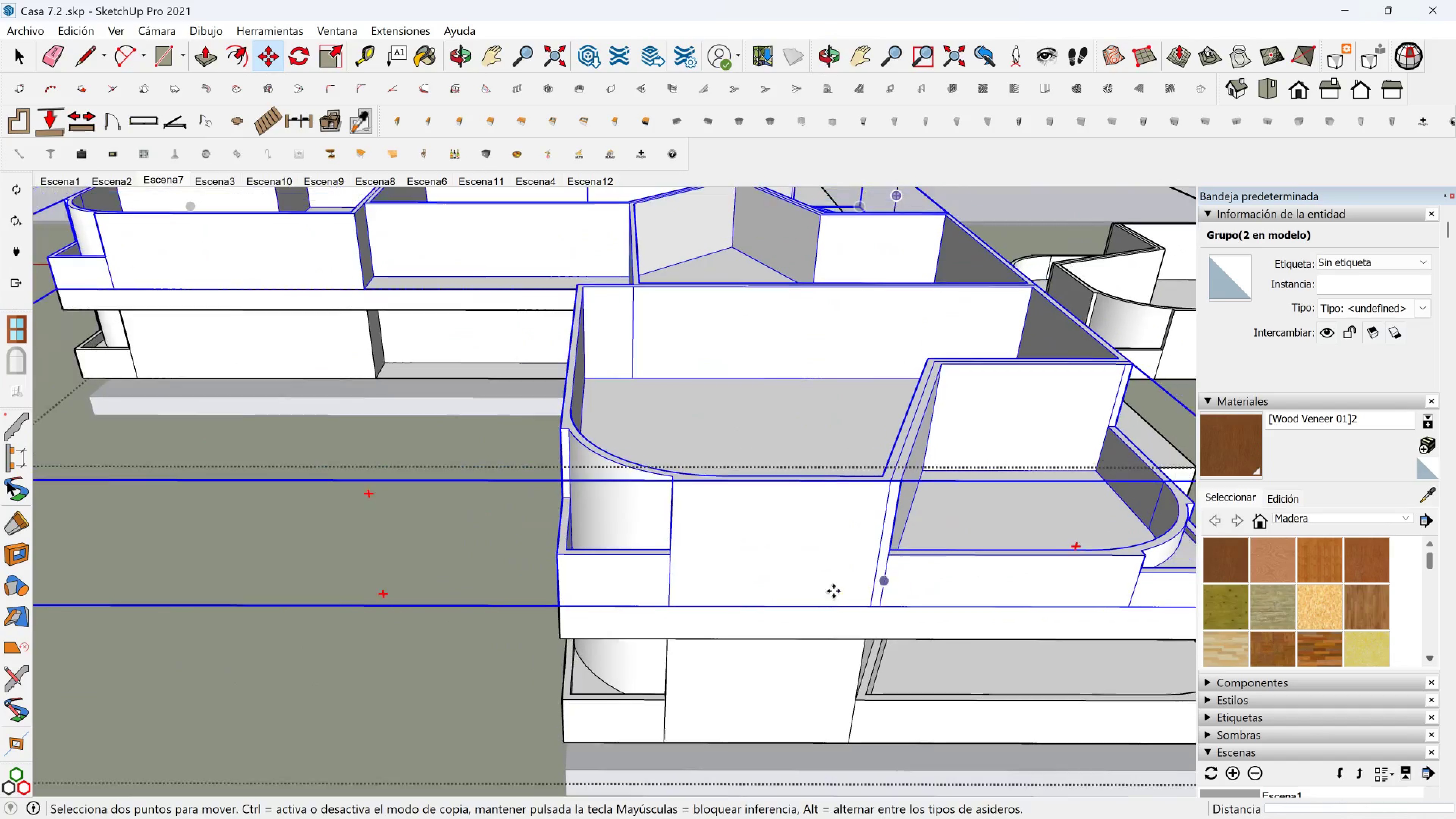 
hold_key(key=ShiftLeft, duration=0.47)
 